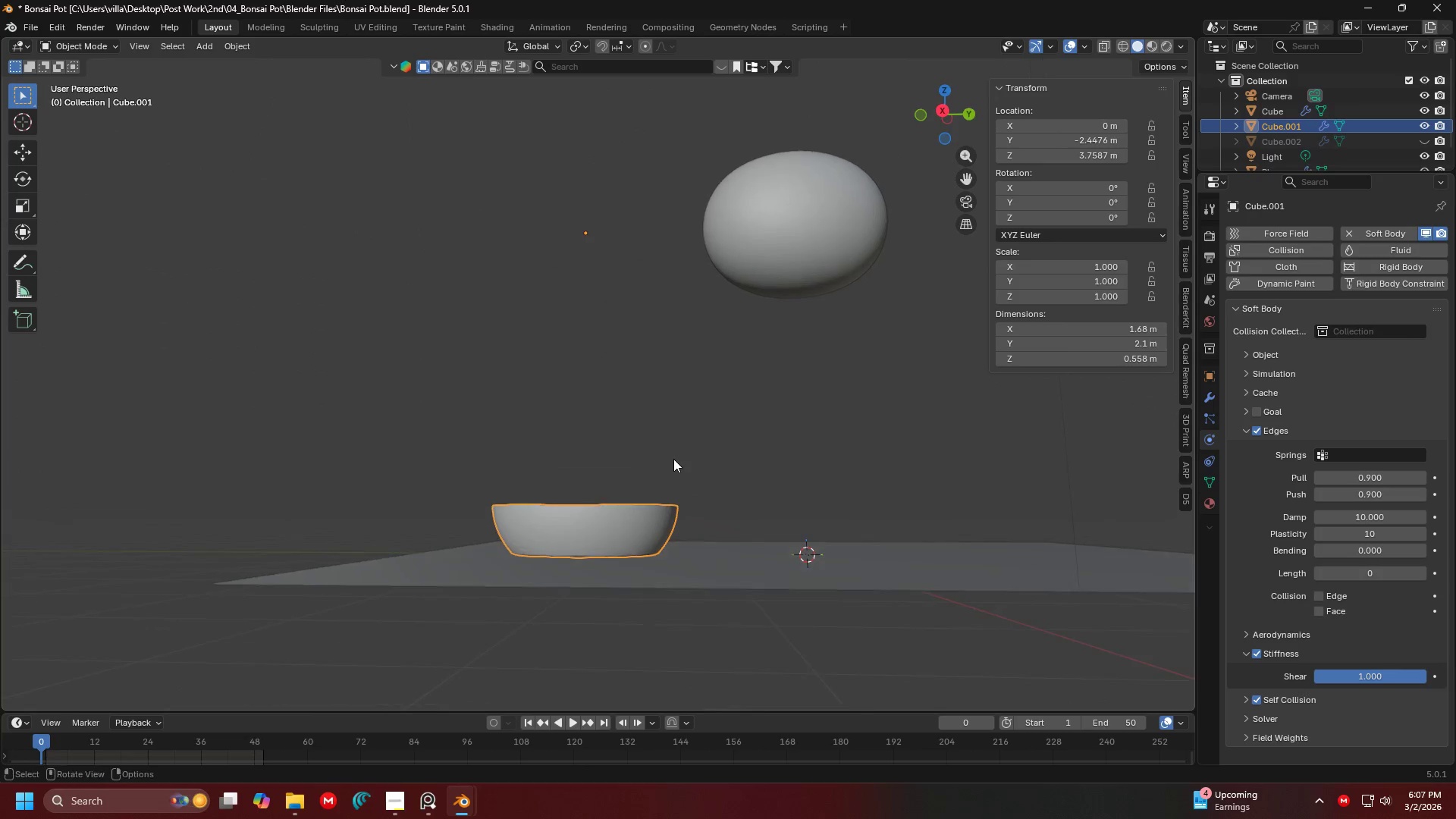 
scroll: coordinate [711, 475], scroll_direction: none, amount: 0.0
 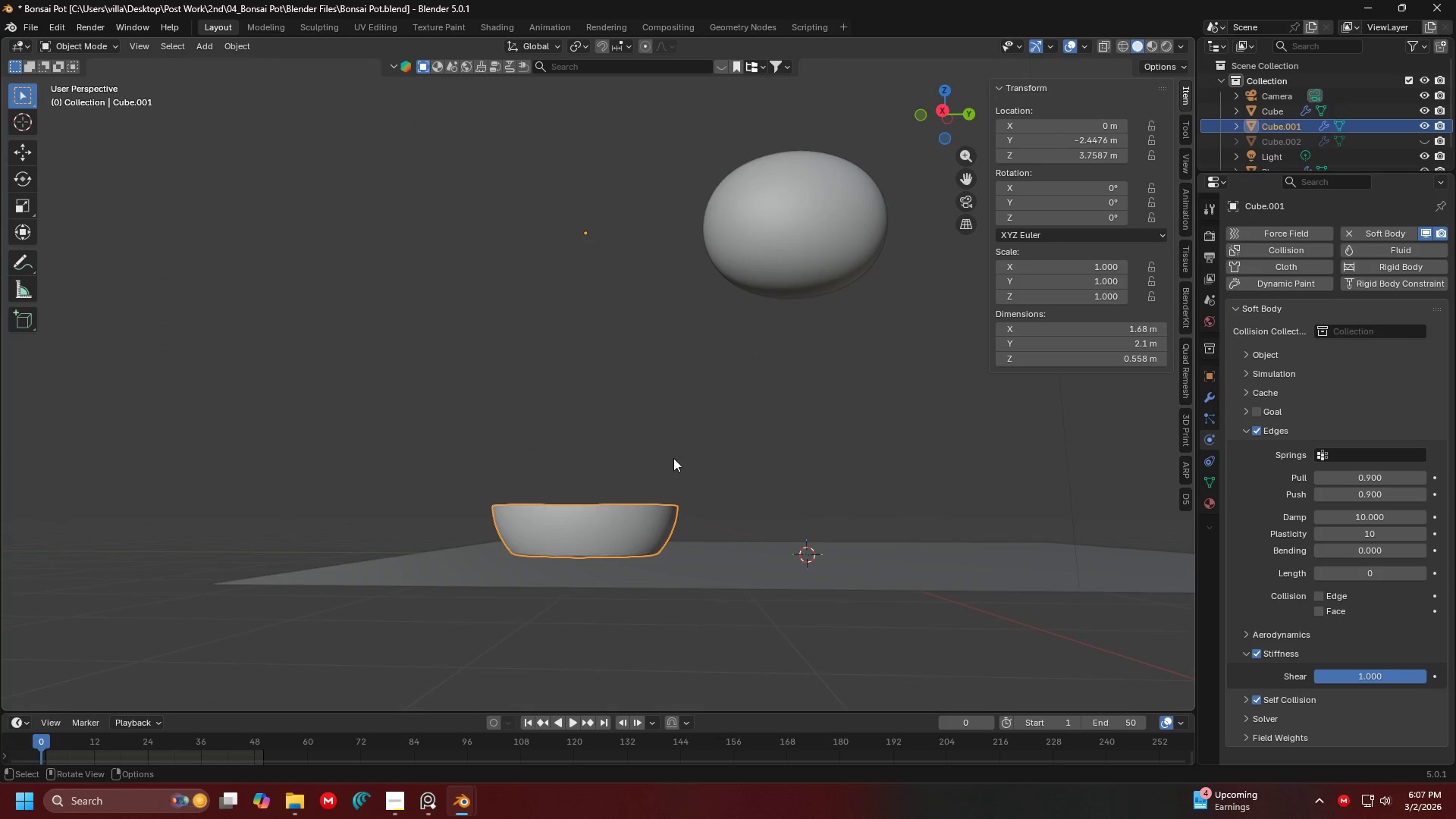 
key(Shift+ShiftLeft)
 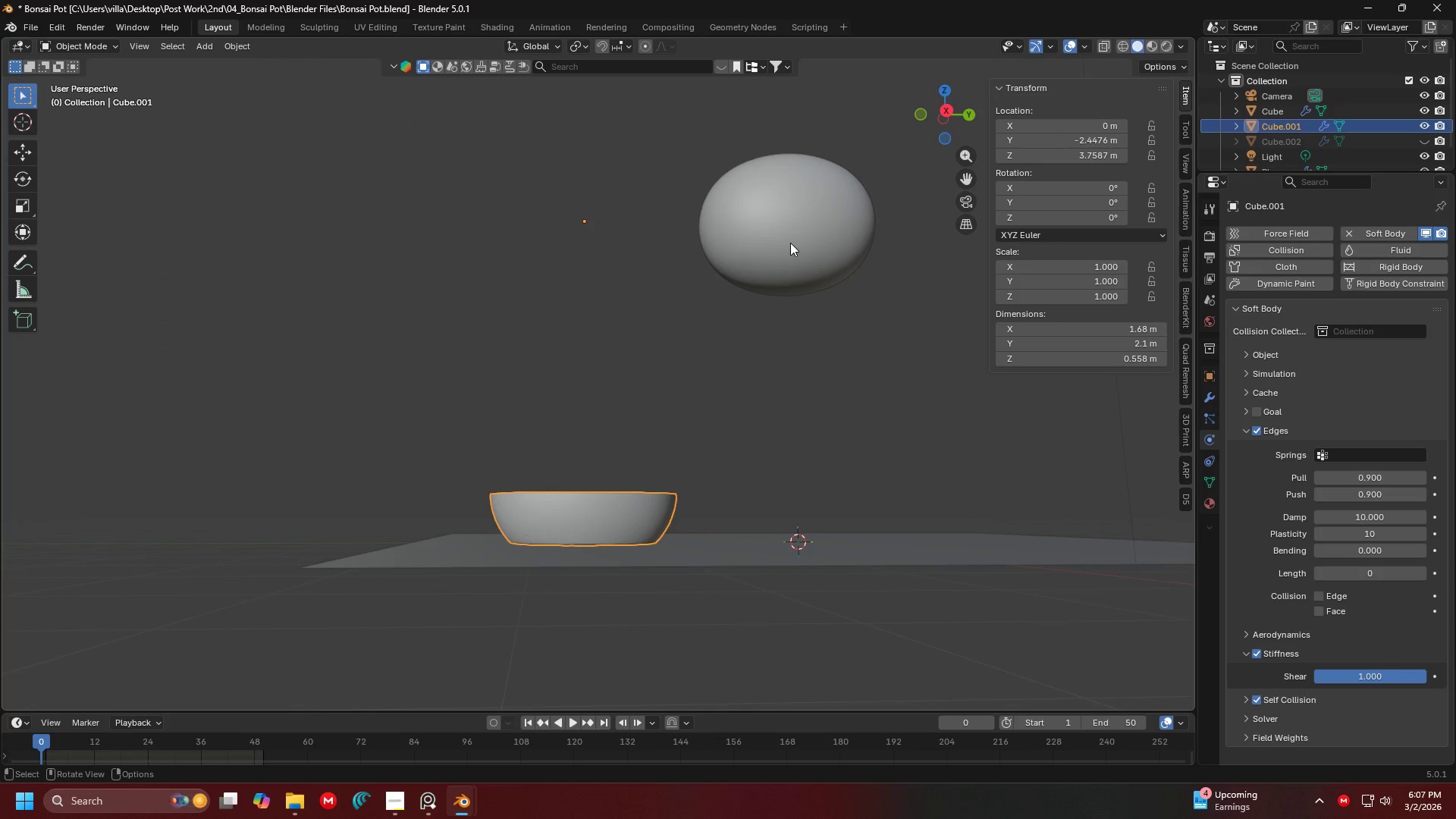 
left_click([790, 243])
 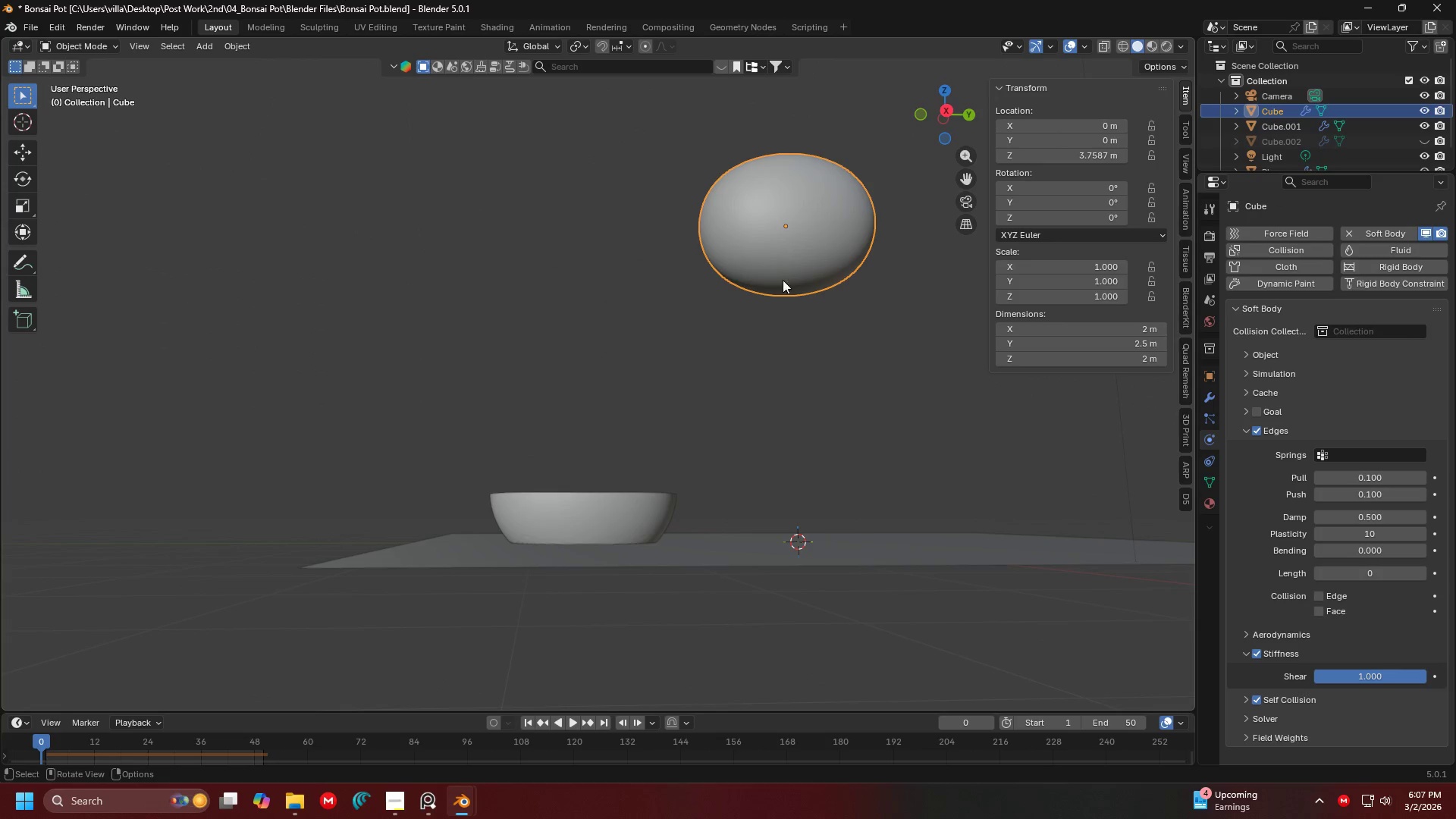 
key(H)
 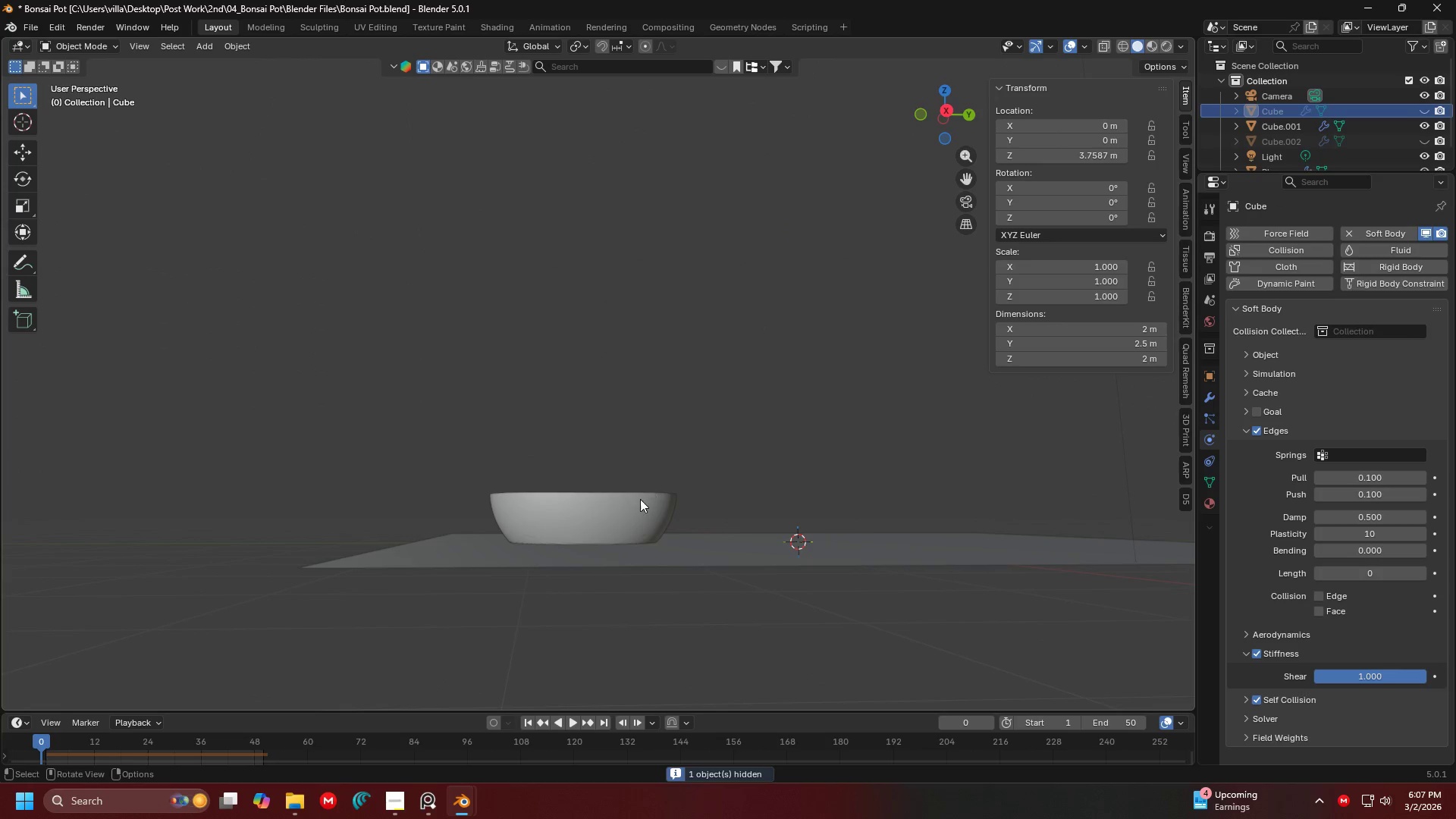 
left_click([639, 500])
 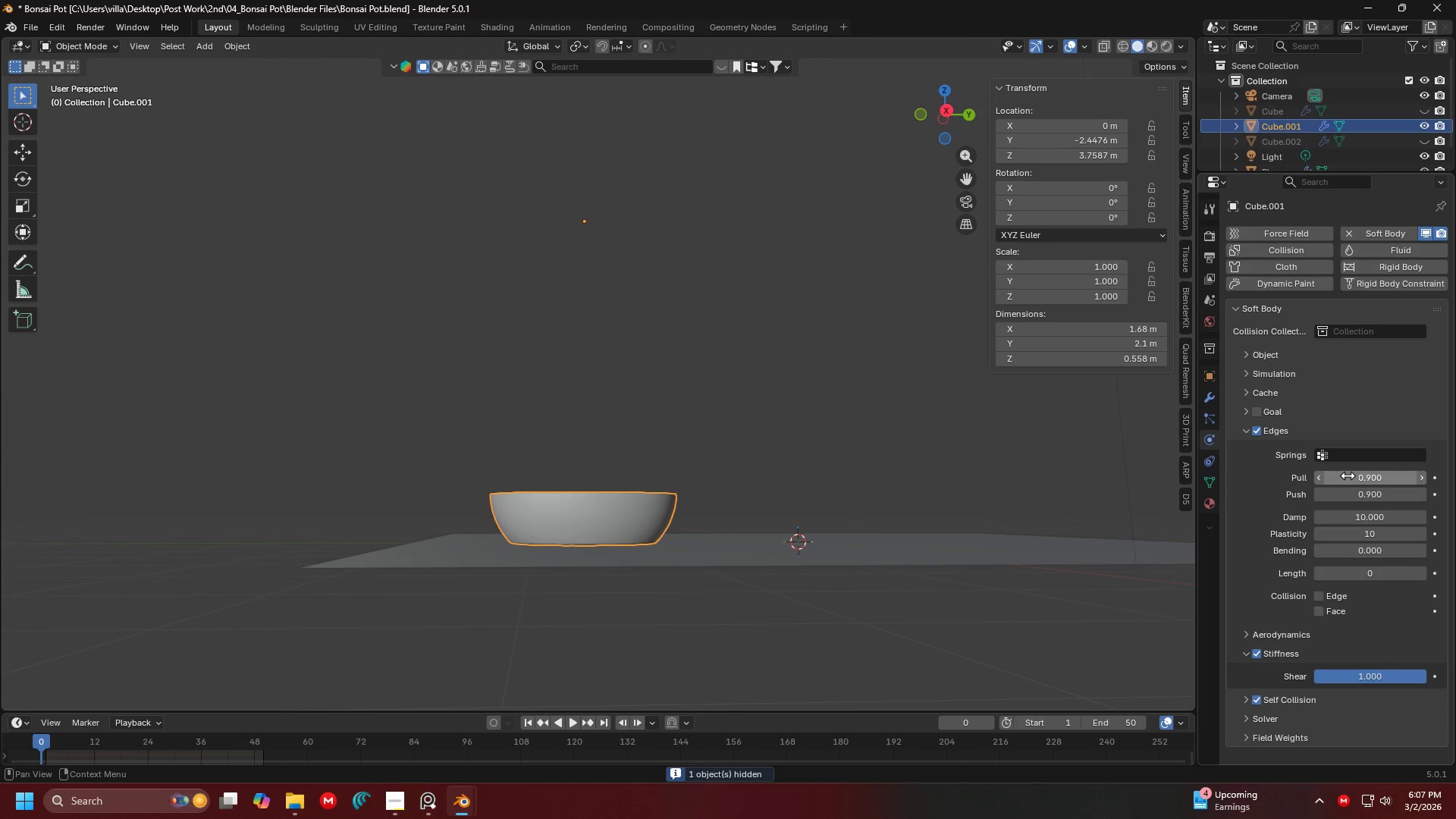 
scroll: coordinate [1330, 400], scroll_direction: up, amount: 4.0
 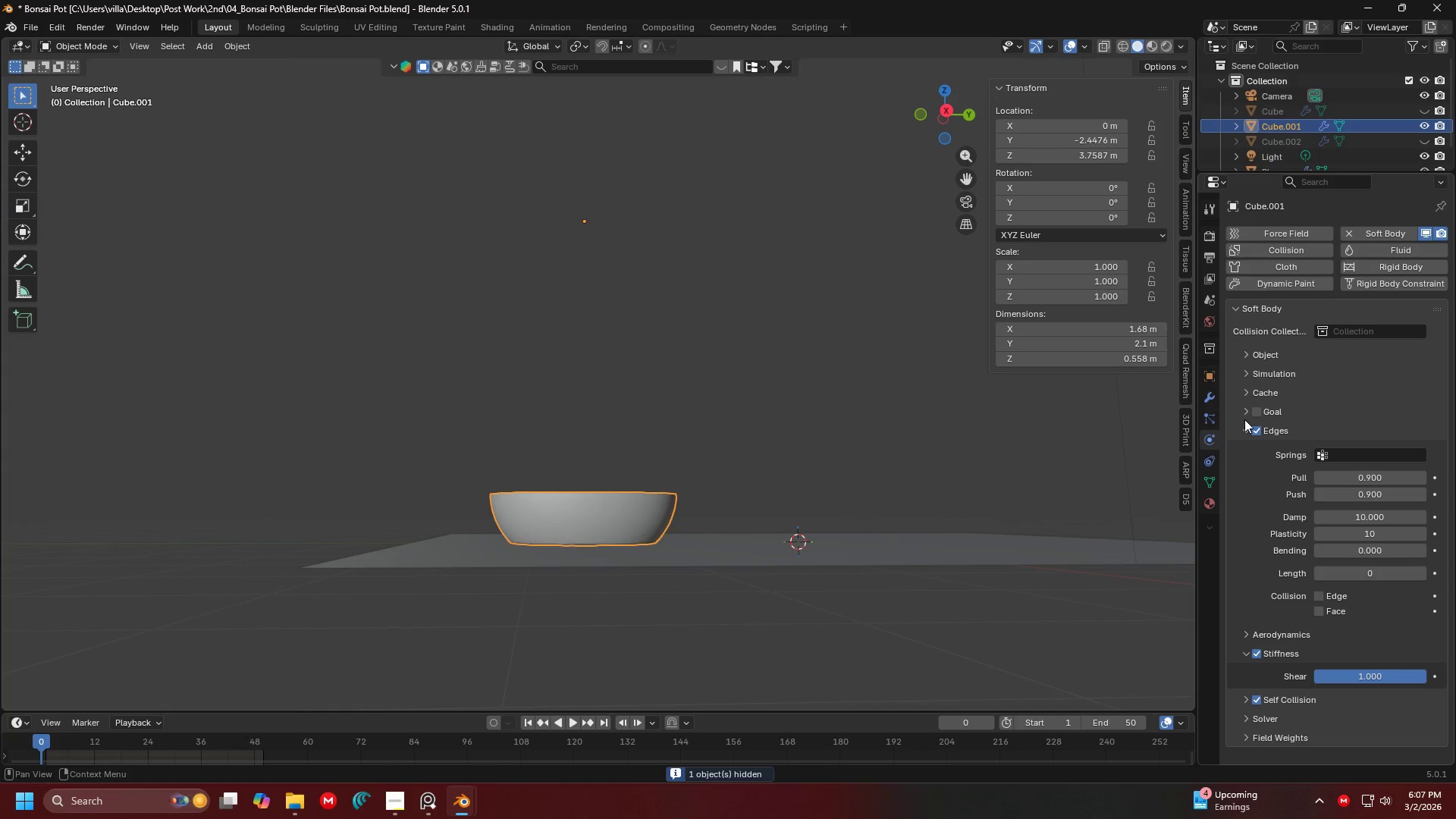 
left_click([1249, 395])
 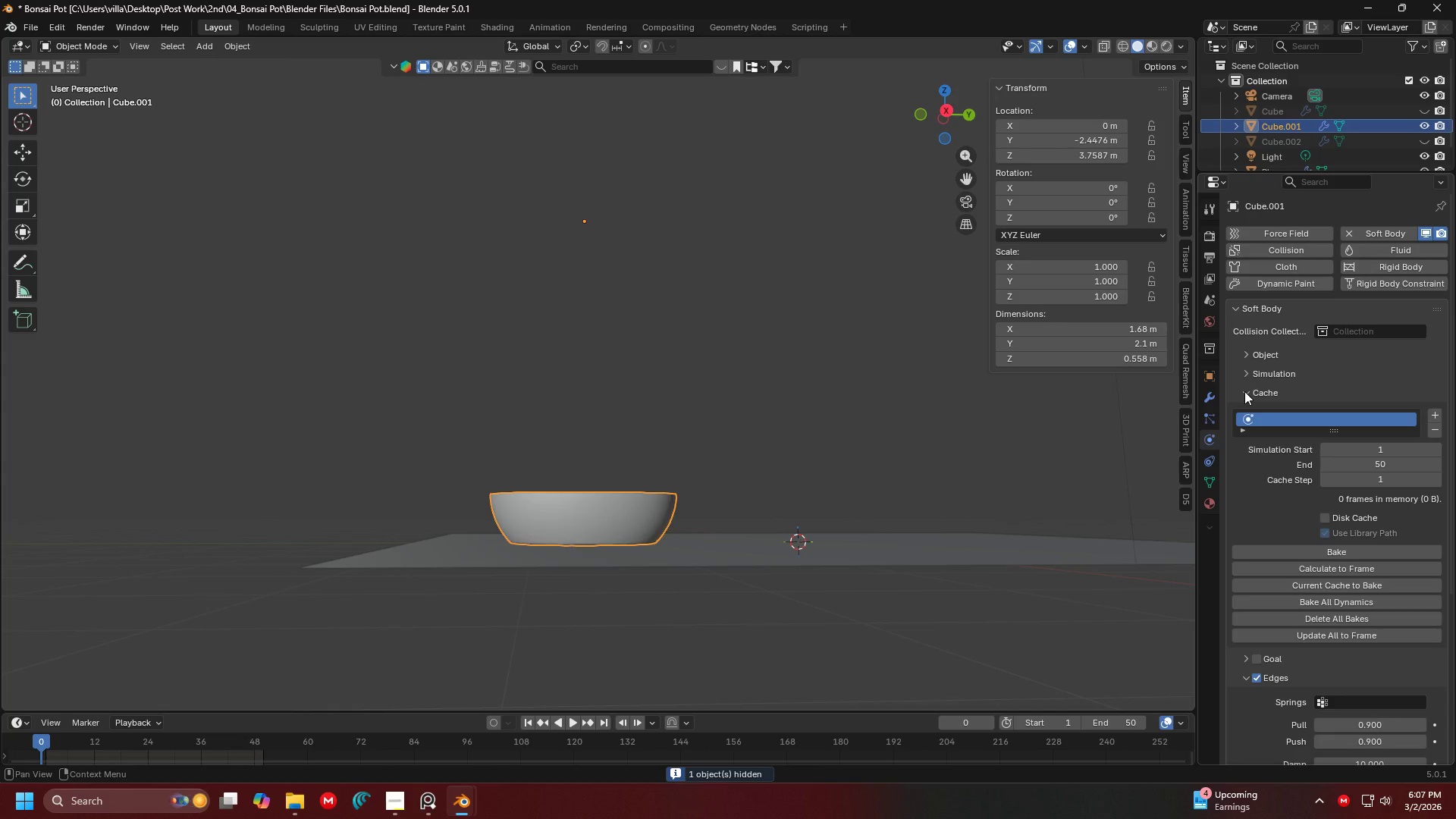 
left_click([1244, 391])
 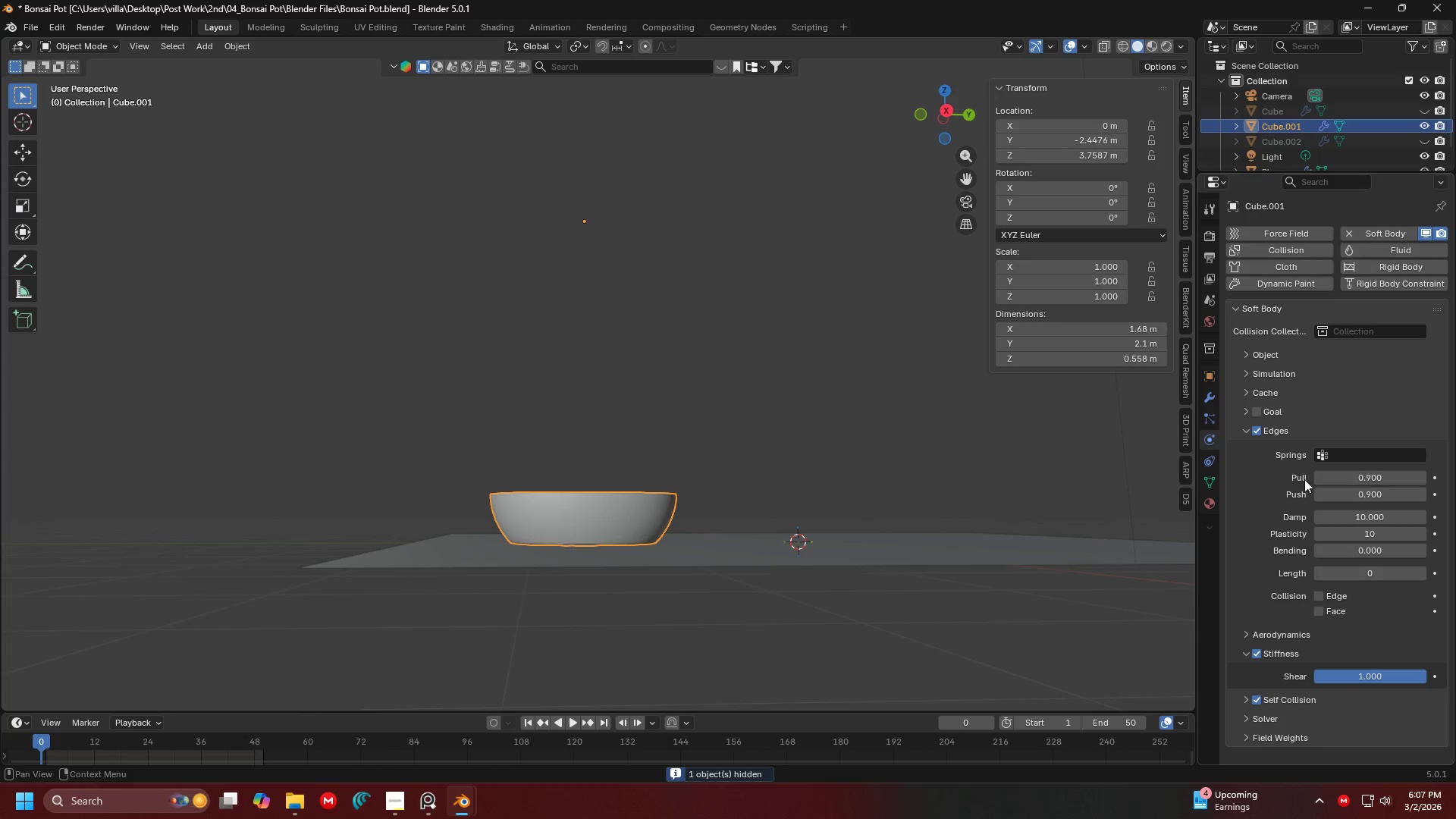 
left_click([545, 506])
 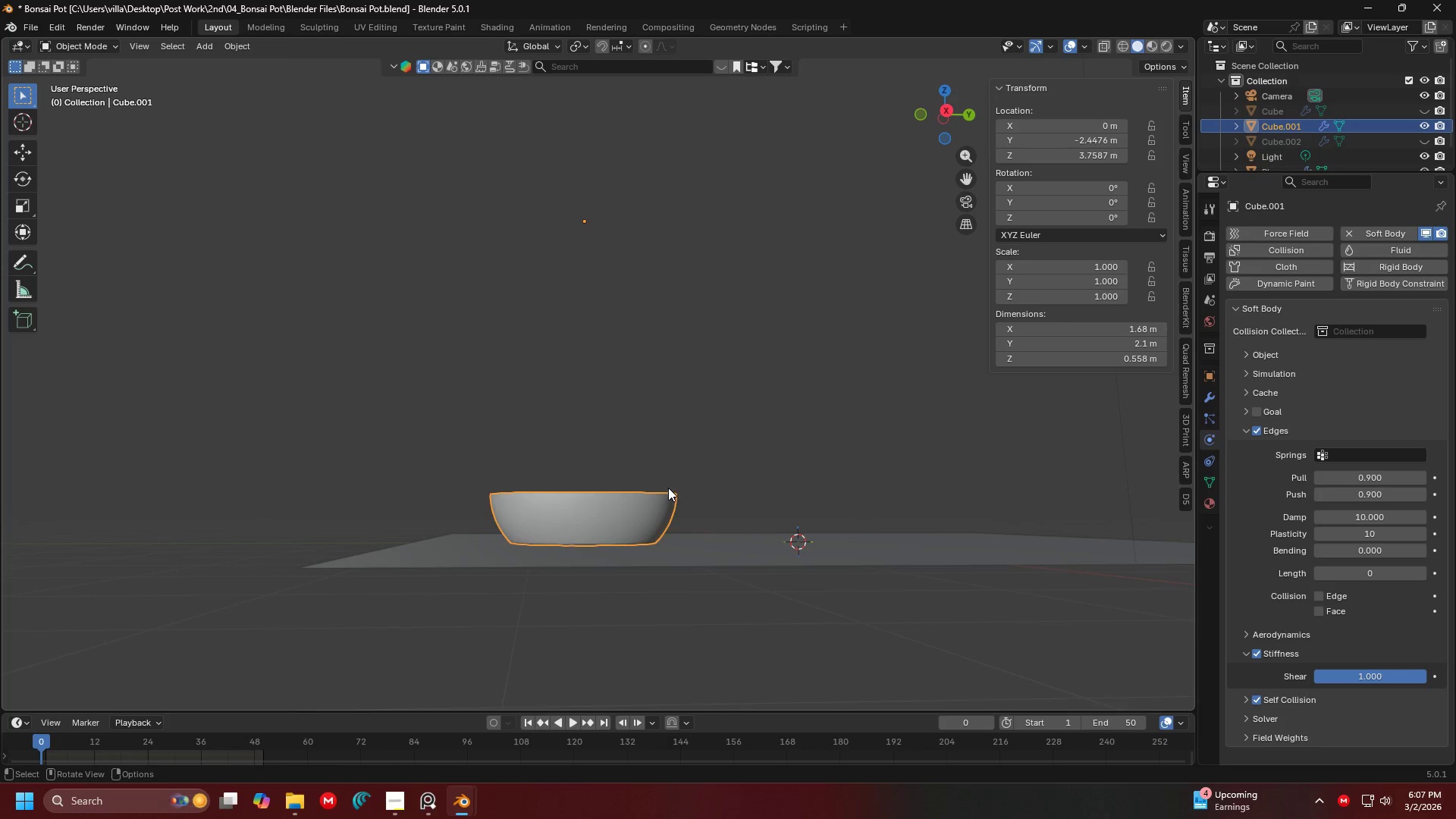 
scroll: coordinate [1298, 531], scroll_direction: down, amount: 3.0
 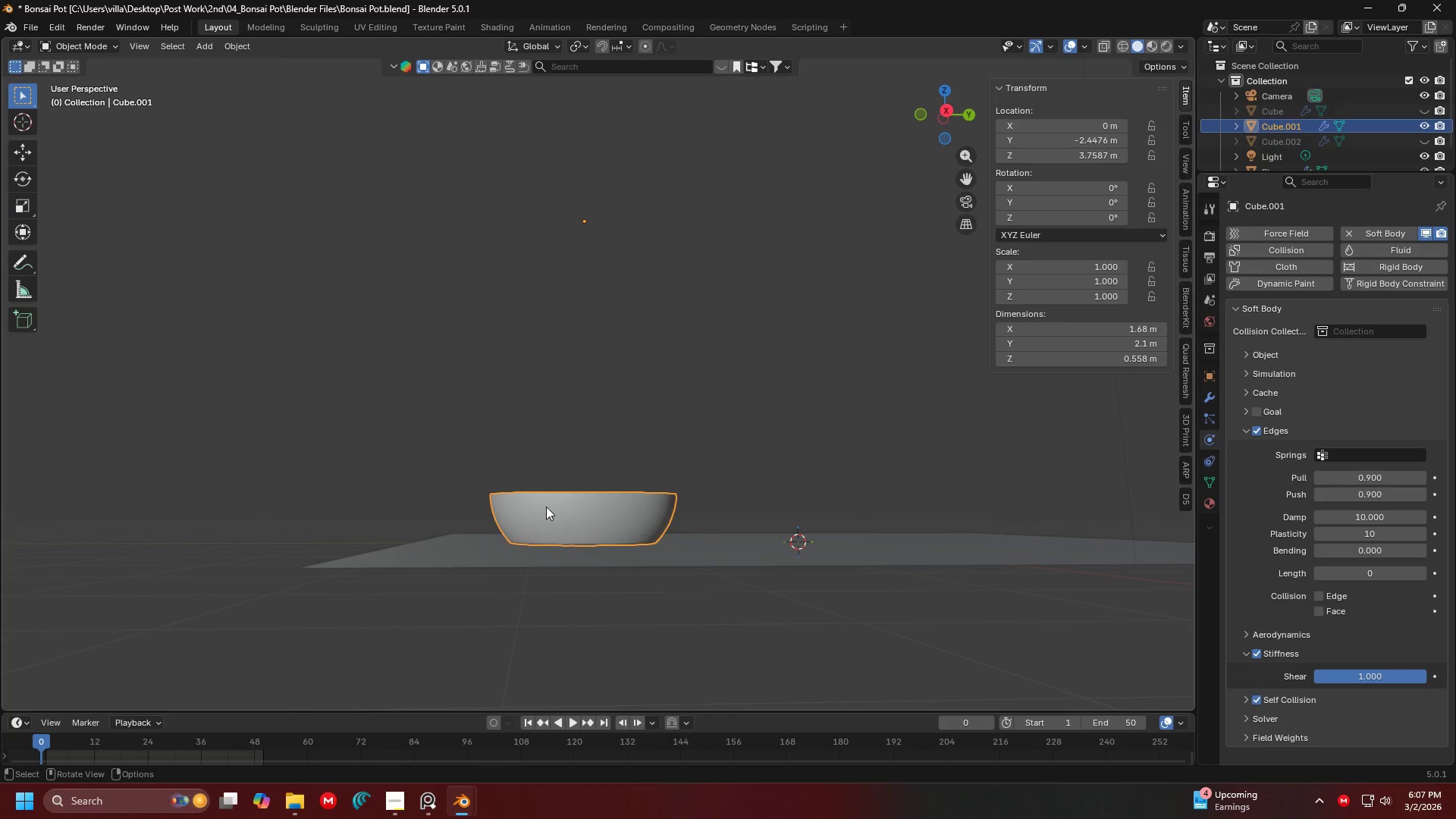 
key(G)
 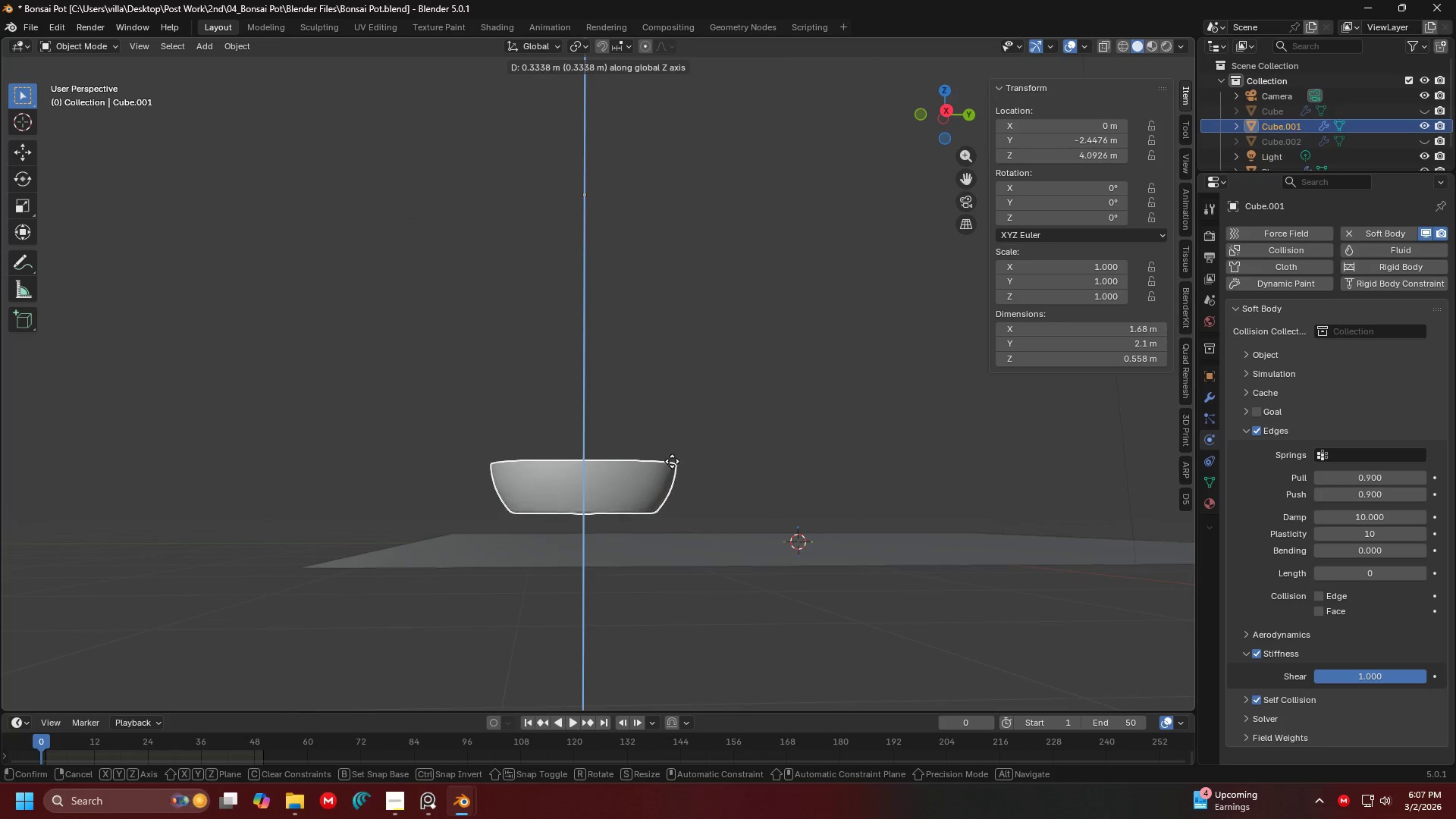 
left_click([672, 461])
 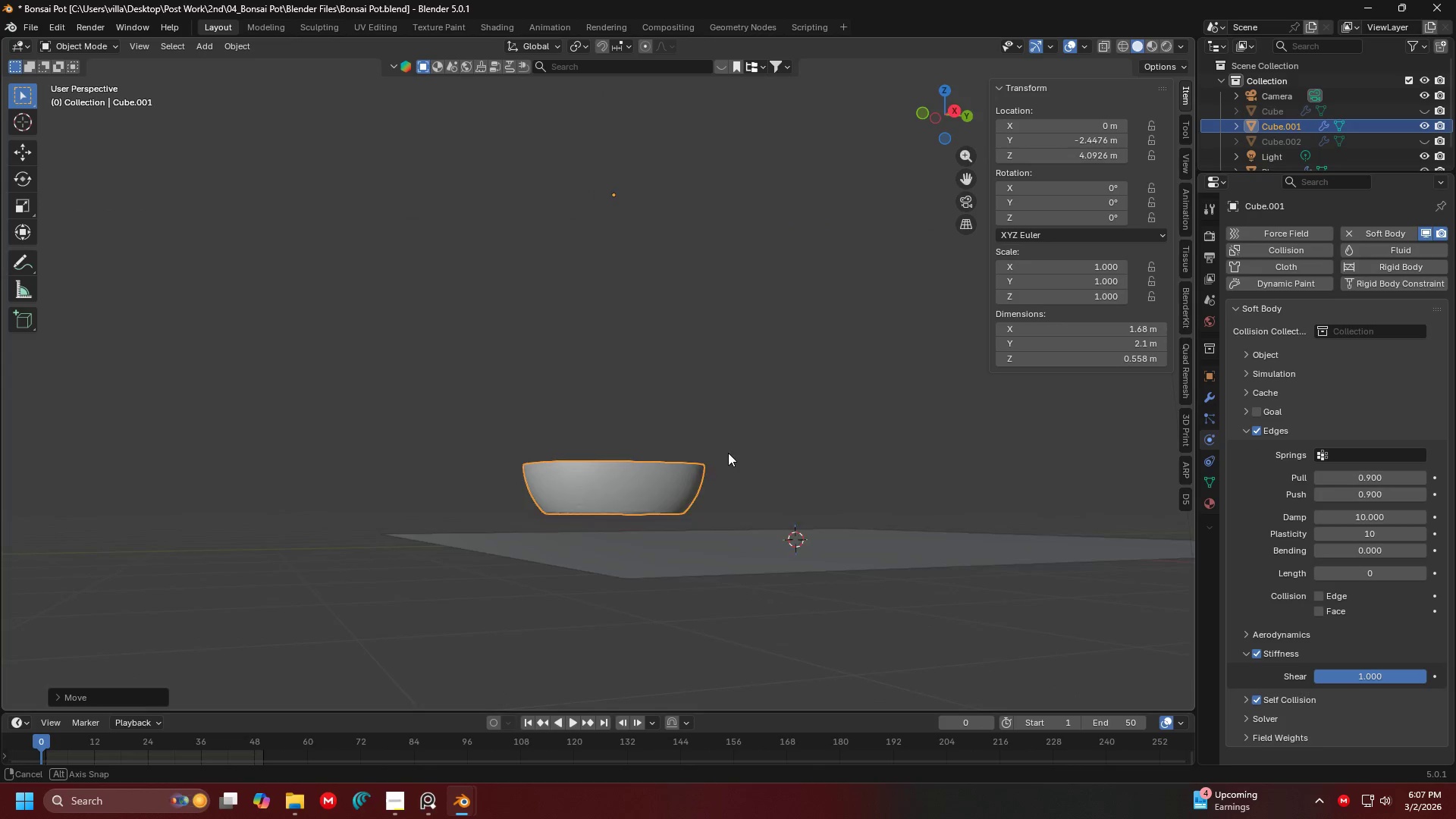 
key(Shift+ShiftLeft)
 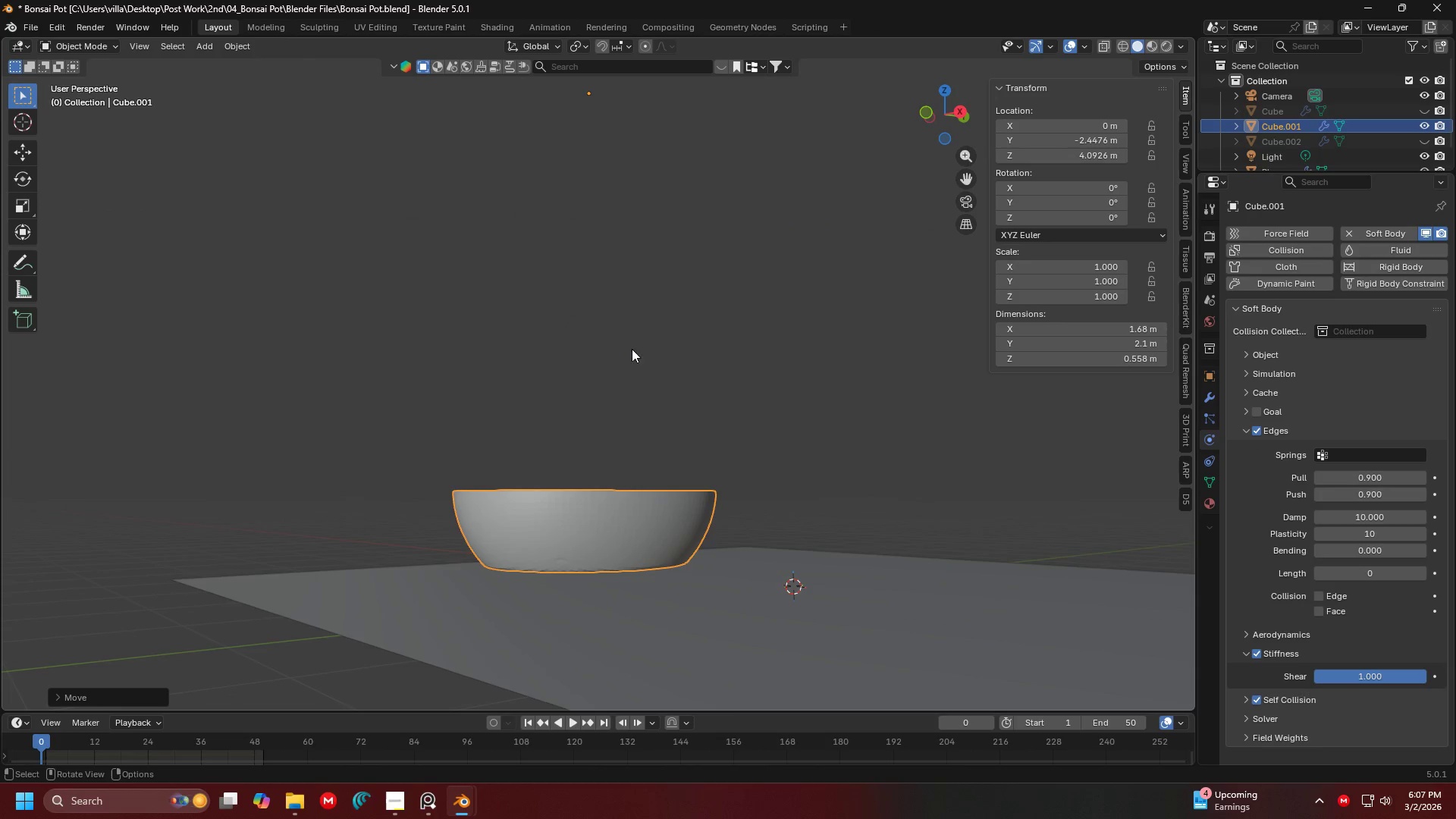 
scroll: coordinate [680, 422], scroll_direction: up, amount: 2.0
 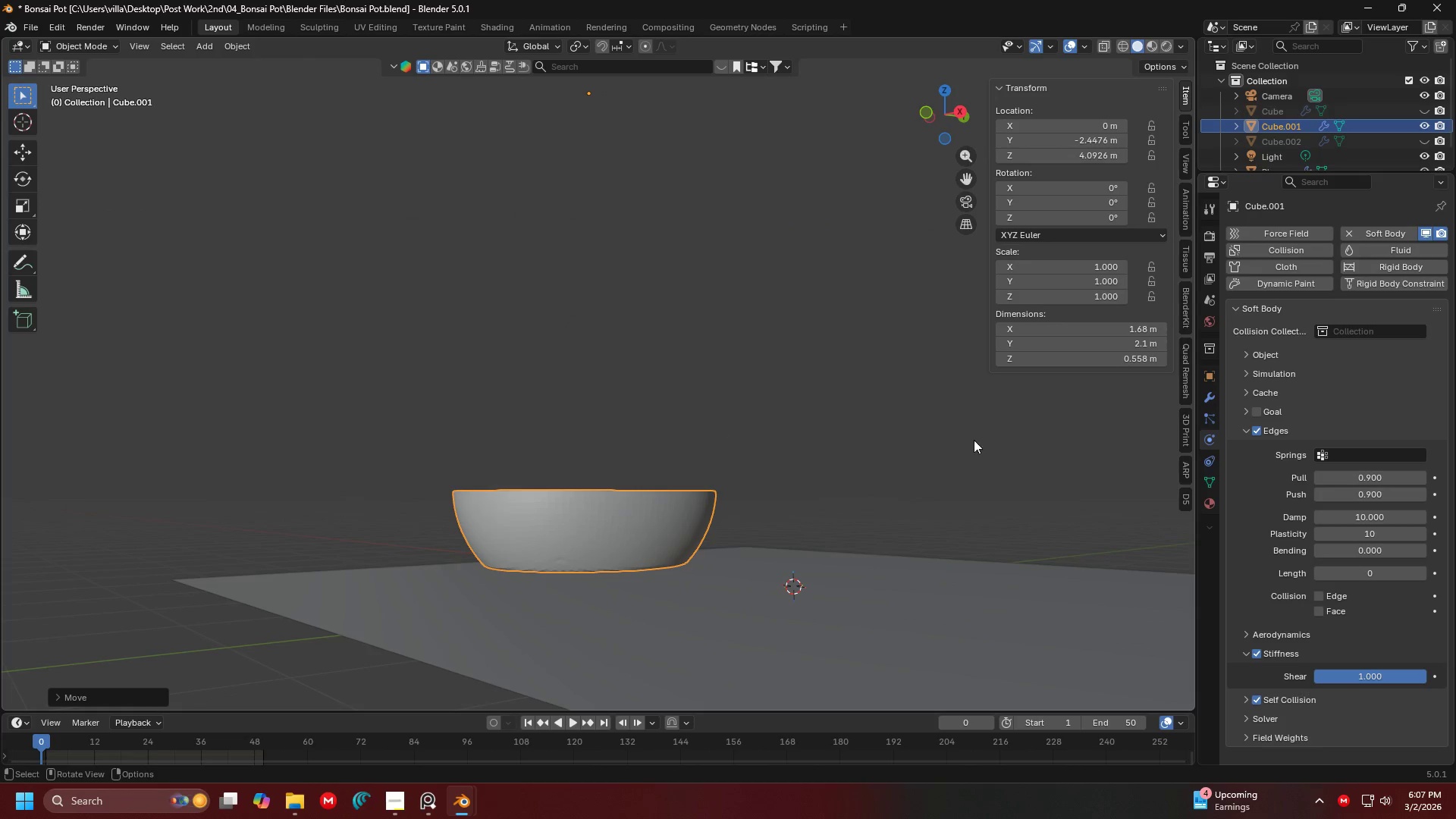 
key(Control+ControlLeft)
 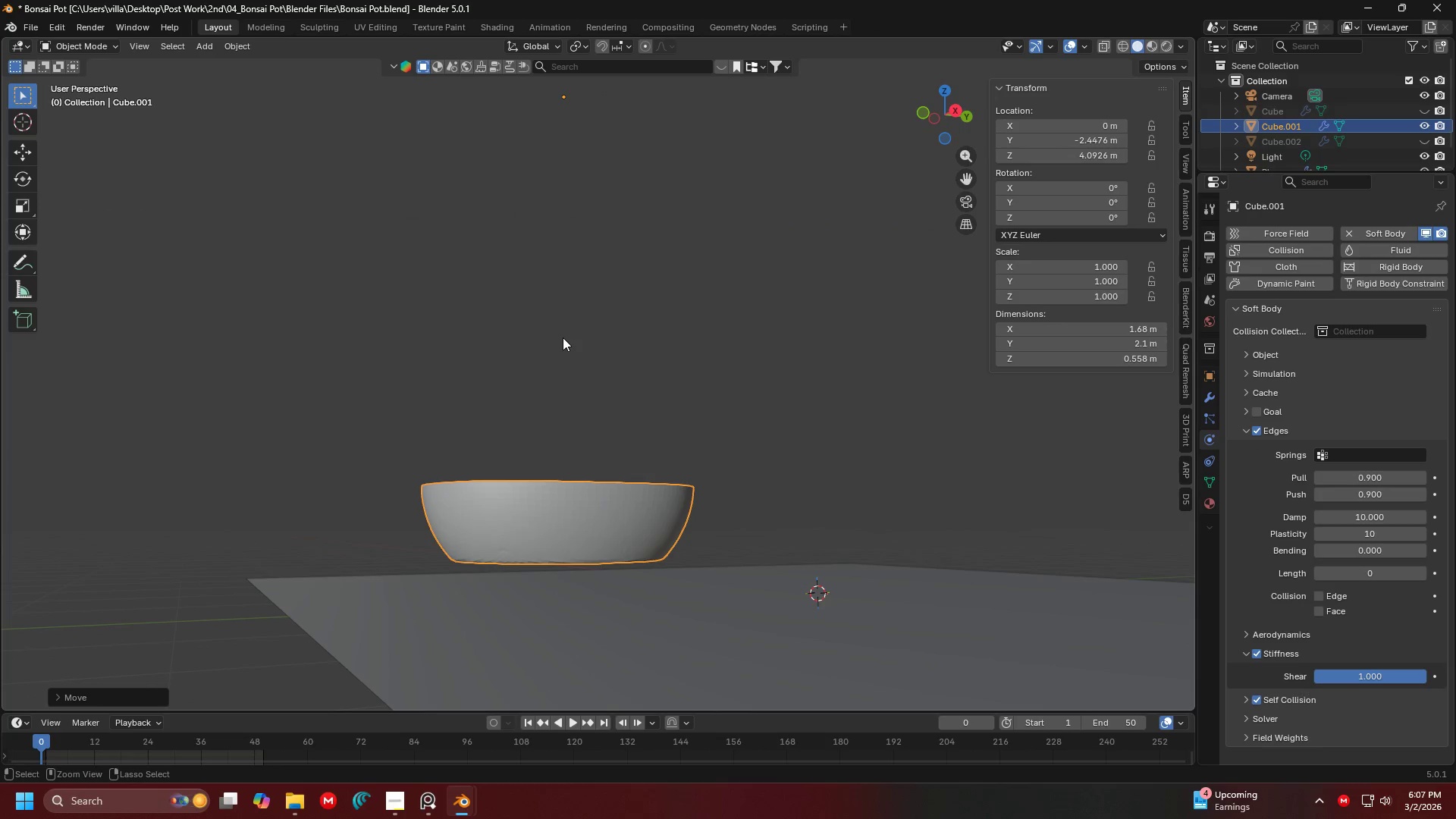 
key(Control+S)
 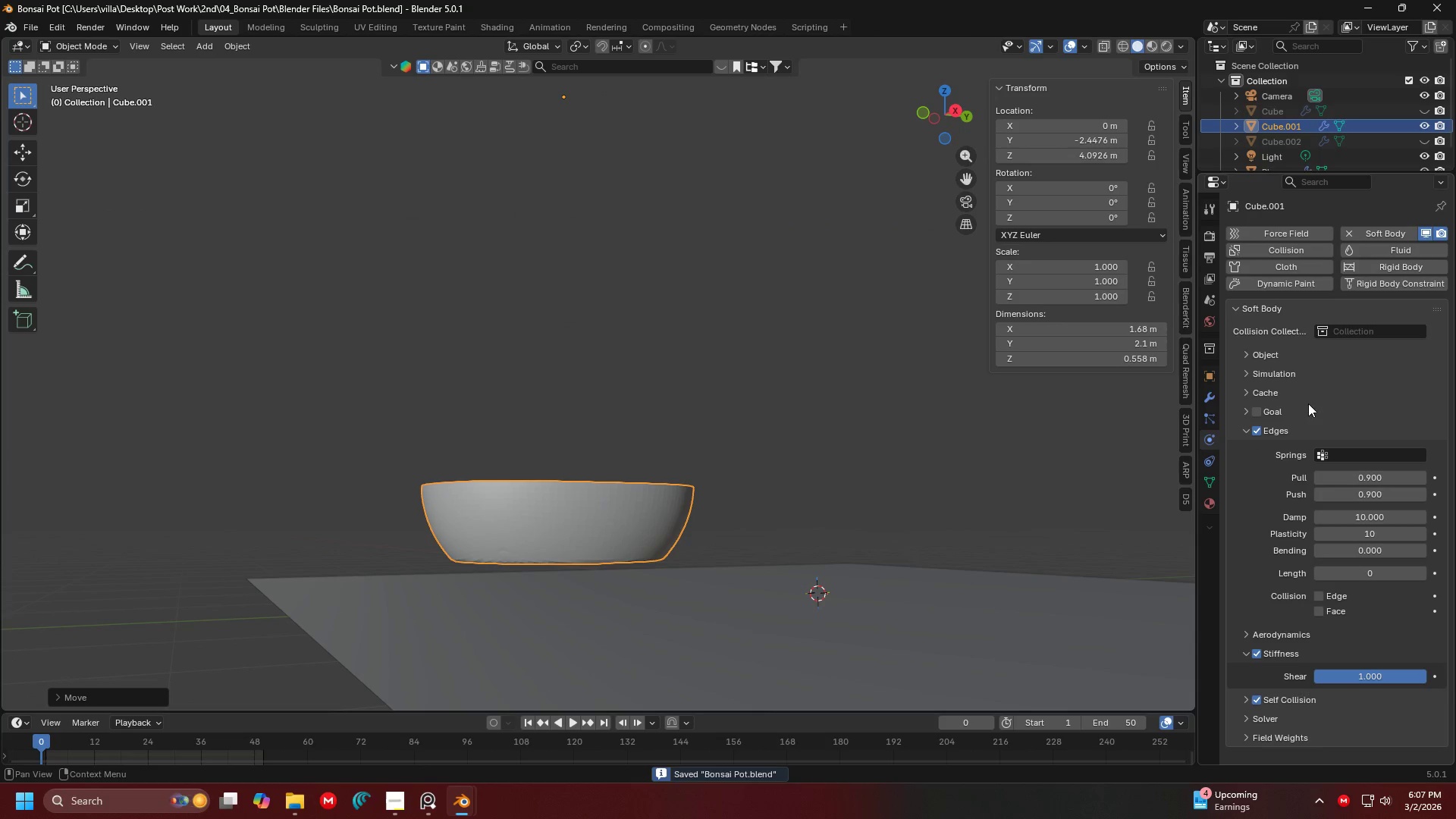 
scroll: coordinate [1306, 614], scroll_direction: down, amount: 5.0
 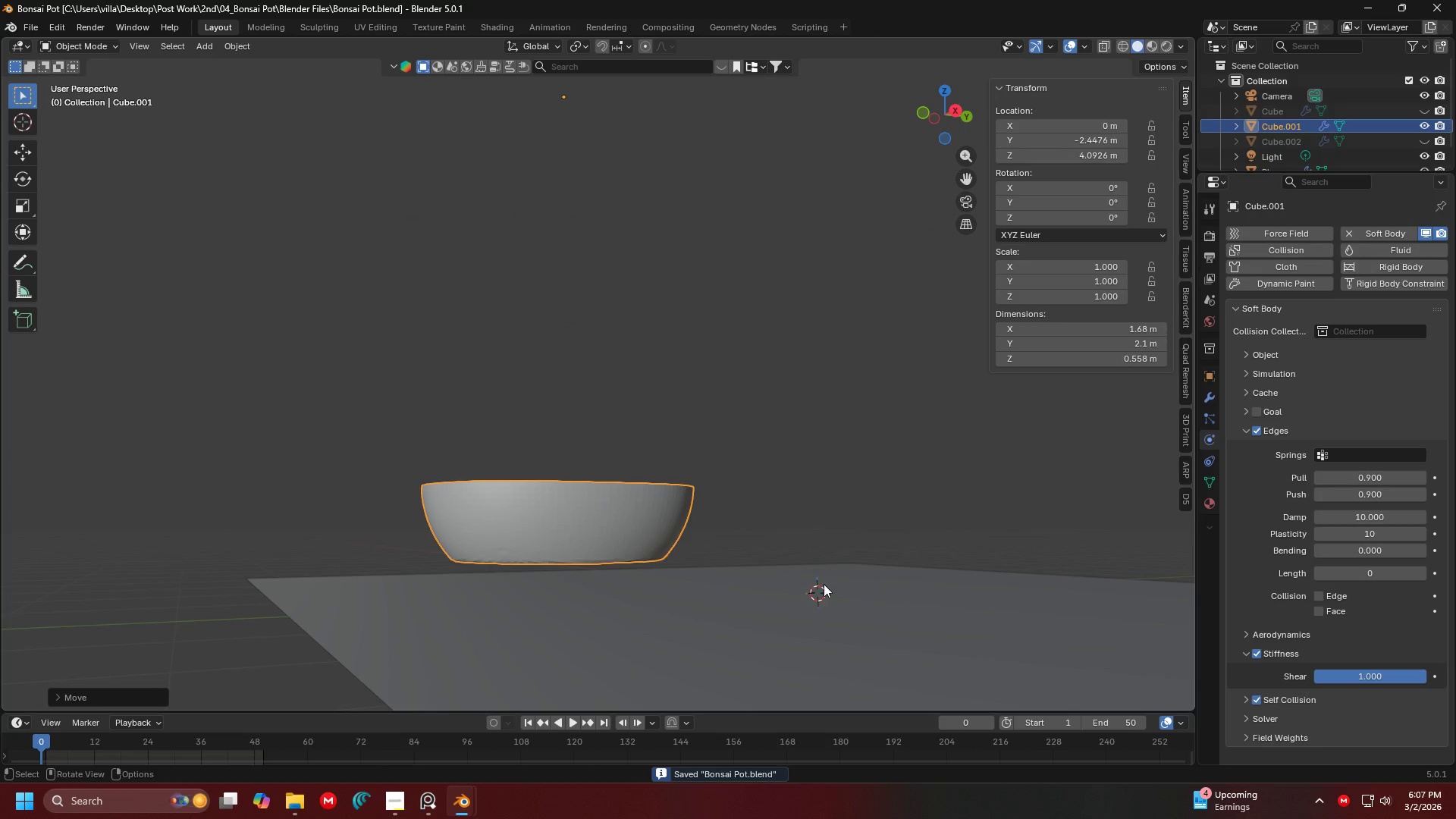 
key(Space)
 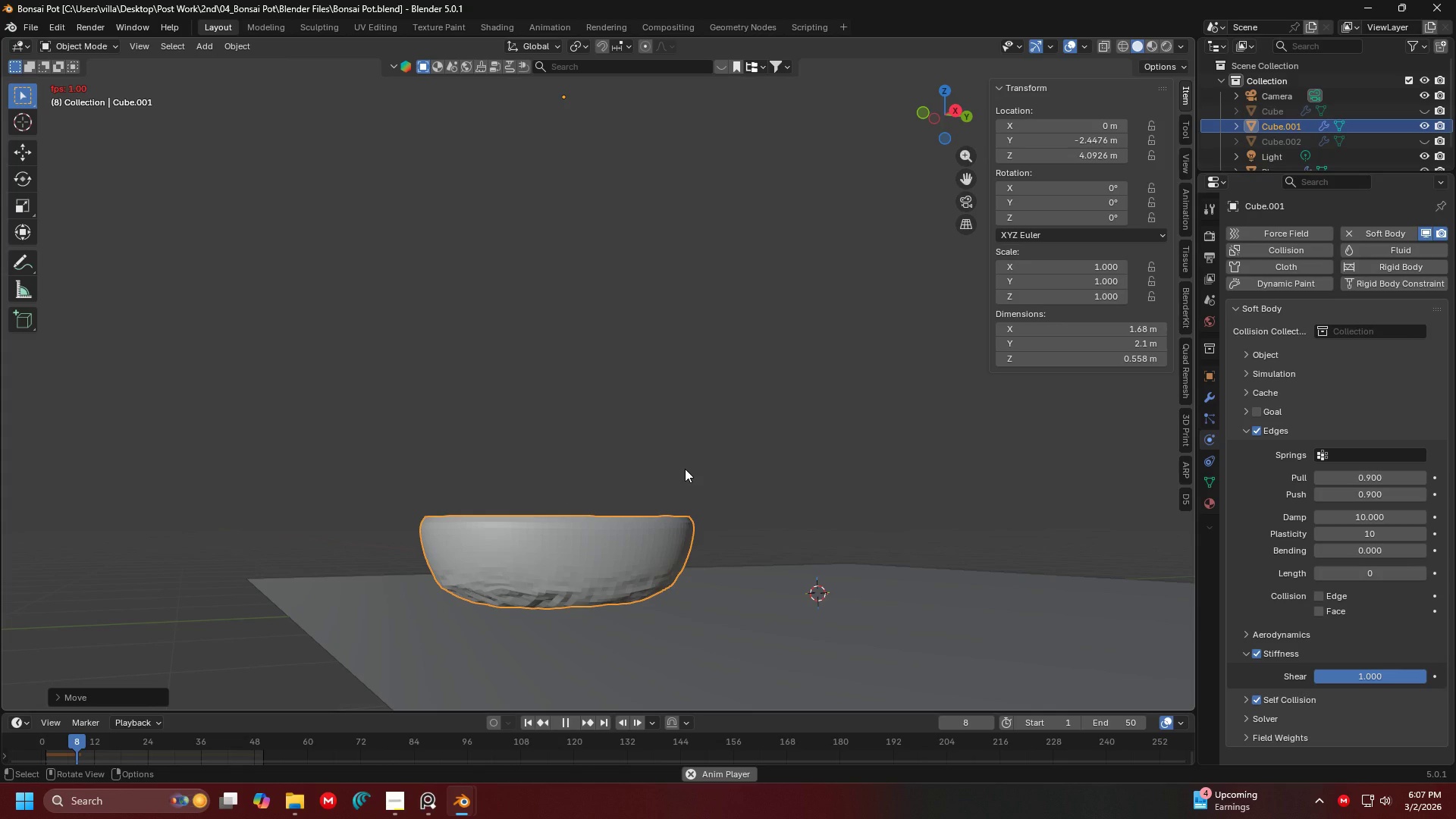 
wait(12.61)
 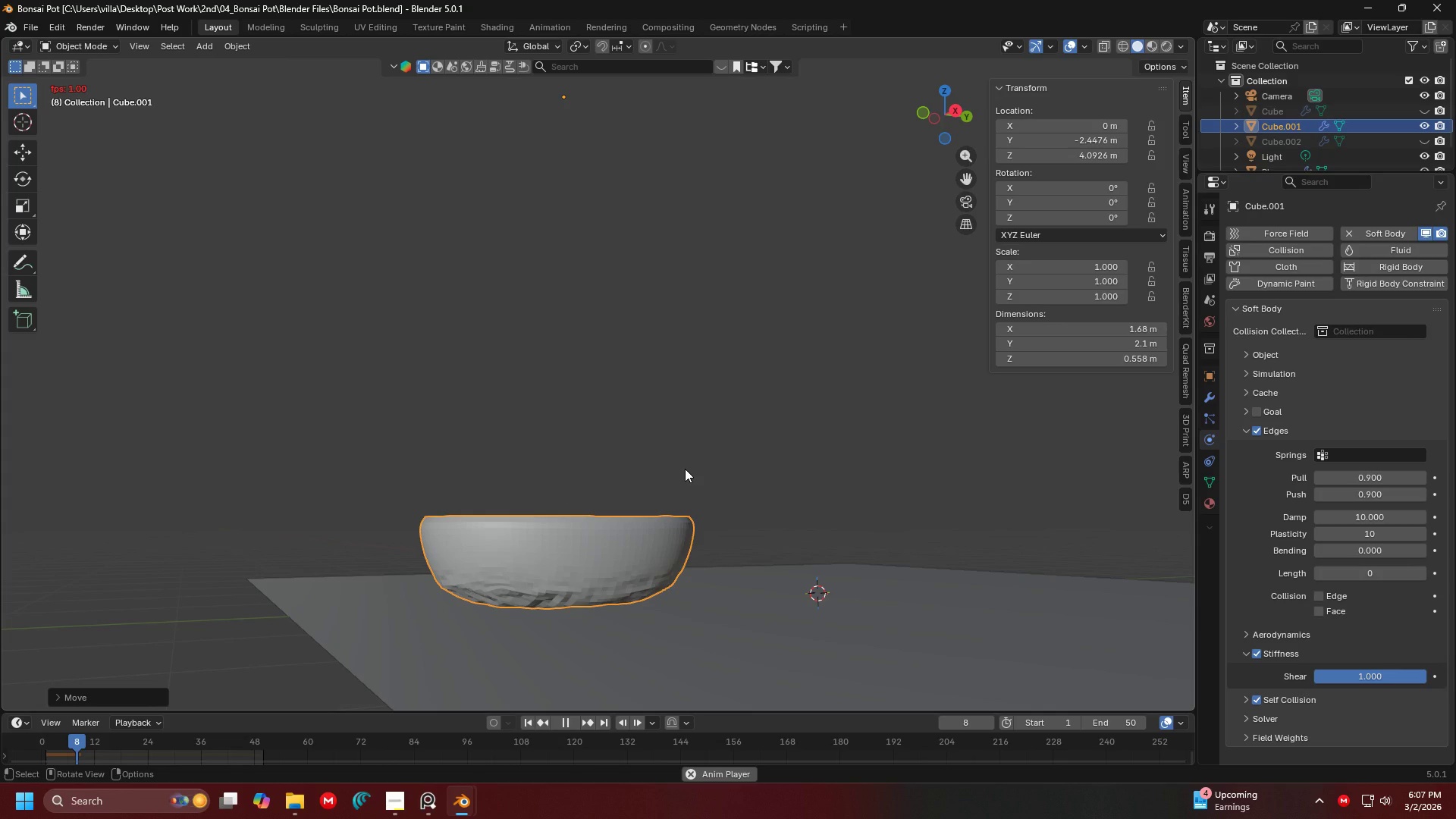 
key(Space)
 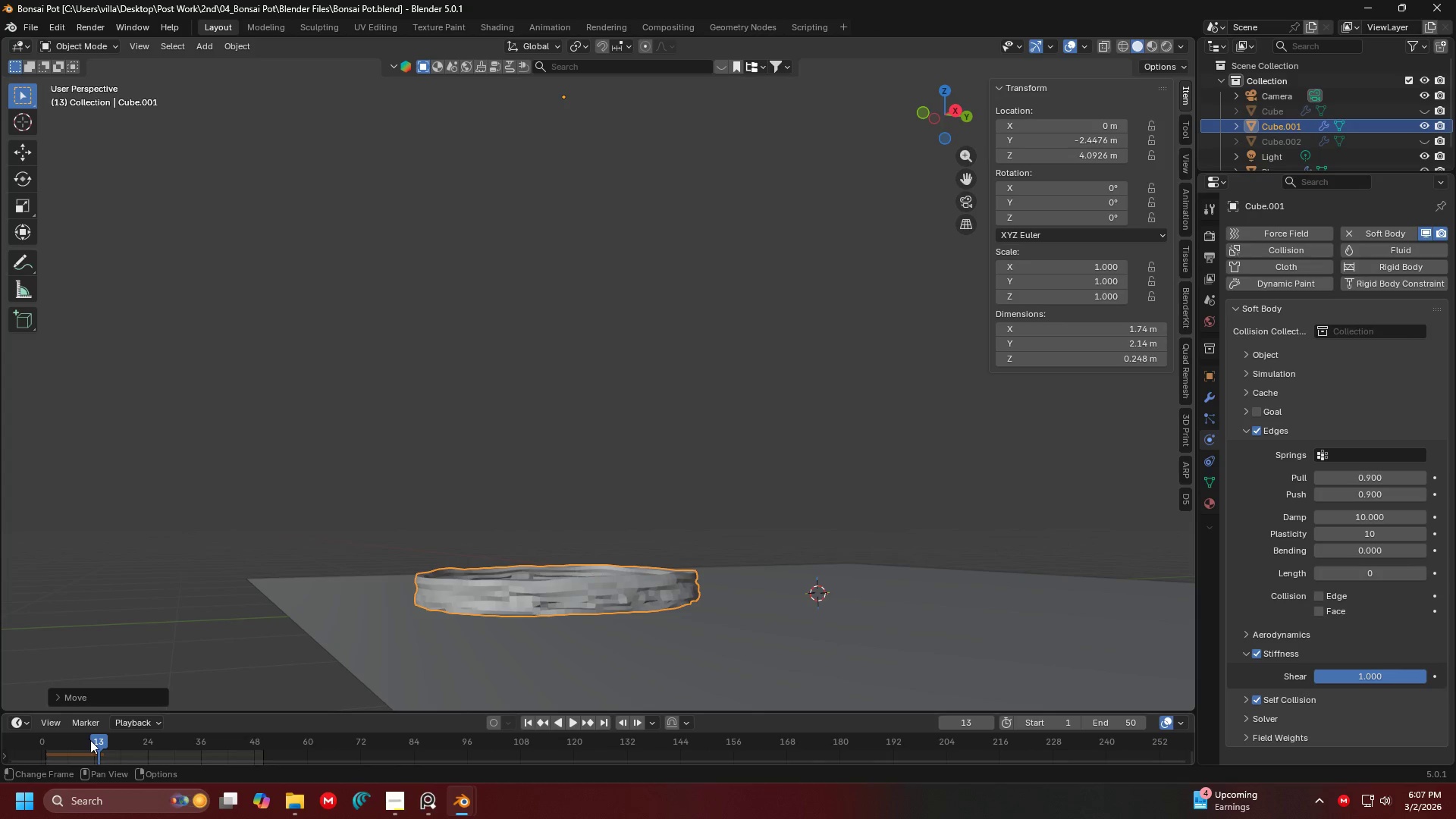 
left_click_drag(start_coordinate=[94, 742], to_coordinate=[42, 757])
 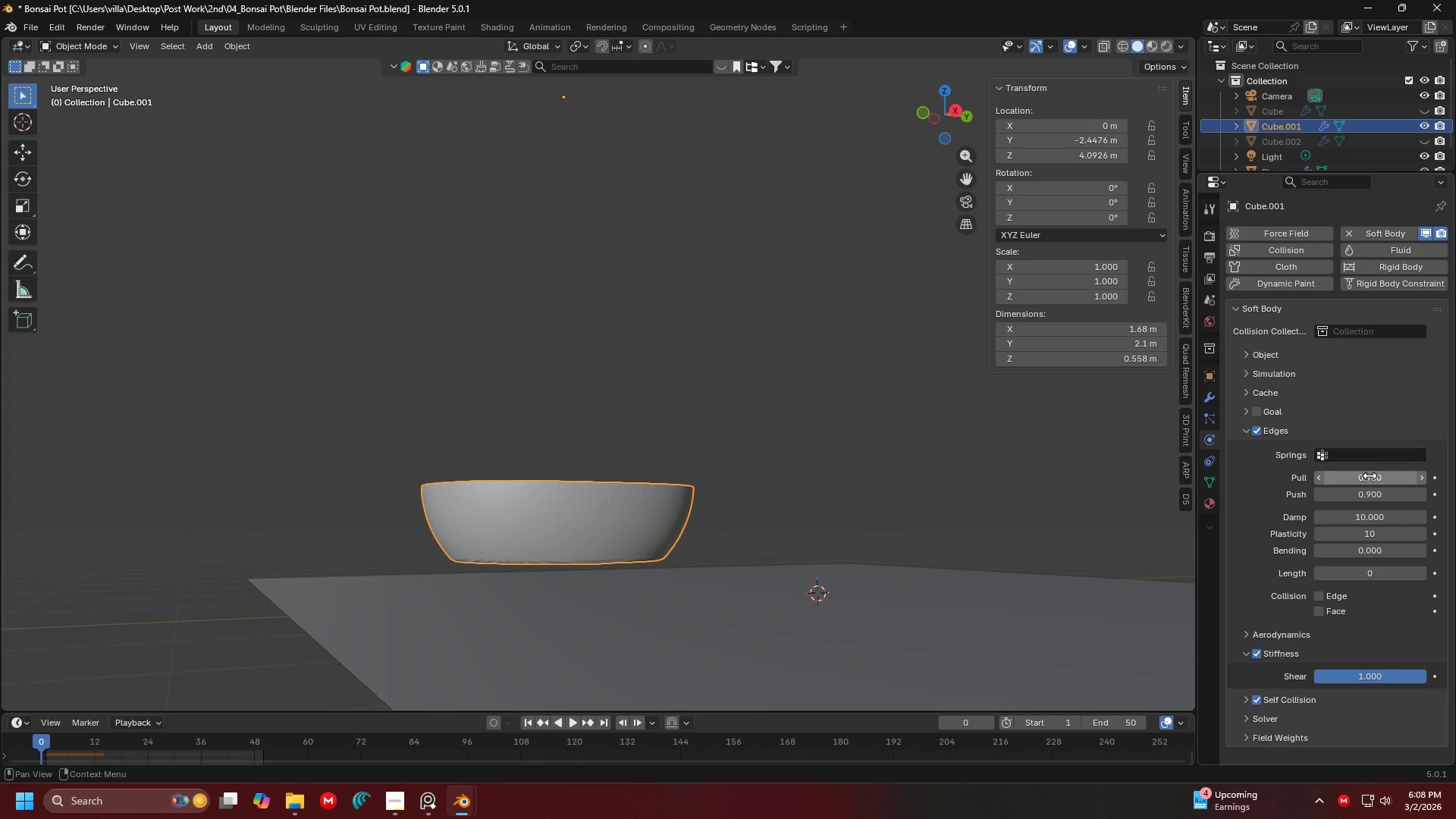 
wait(11.78)
 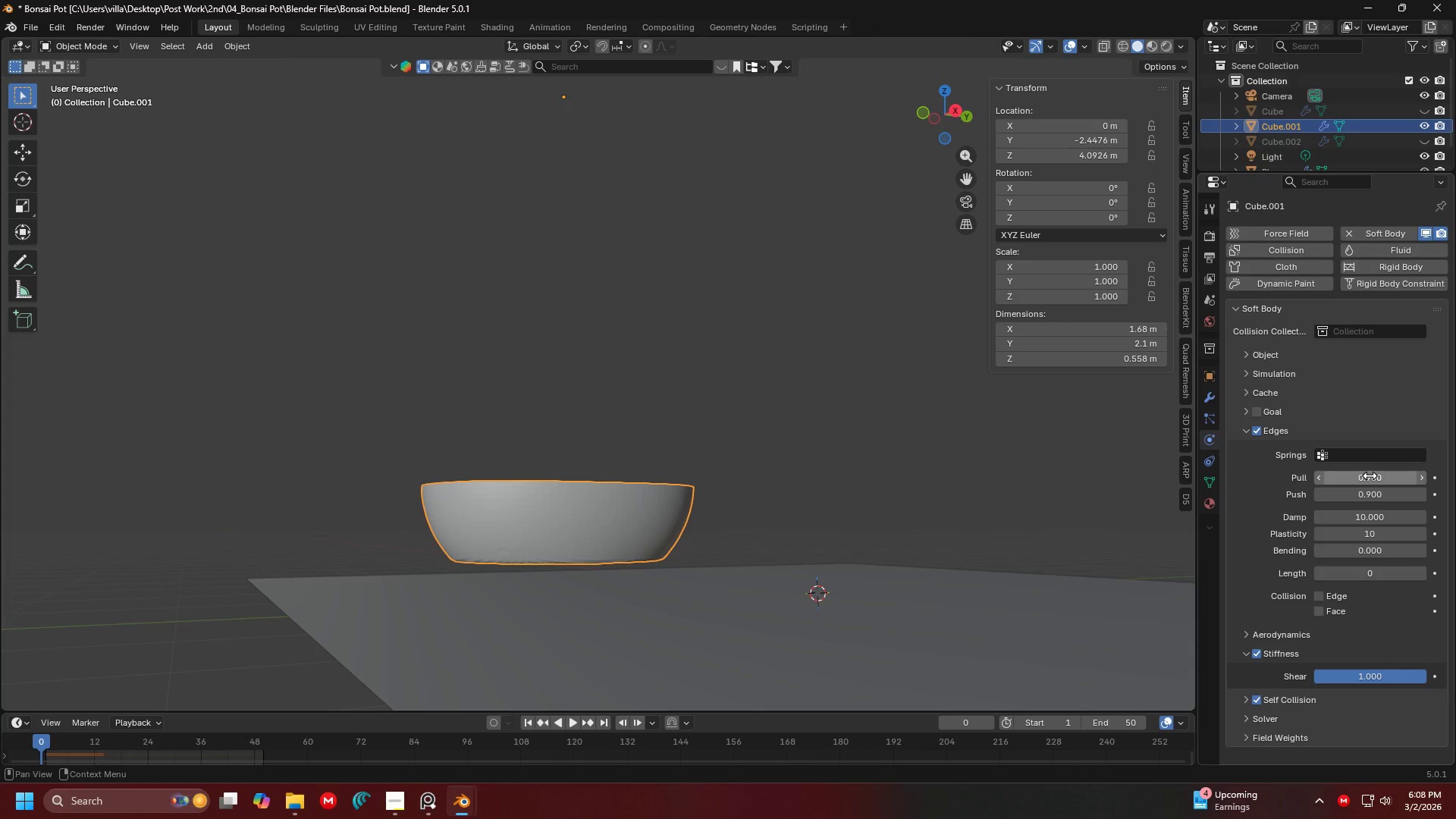 
left_click([1351, 537])
 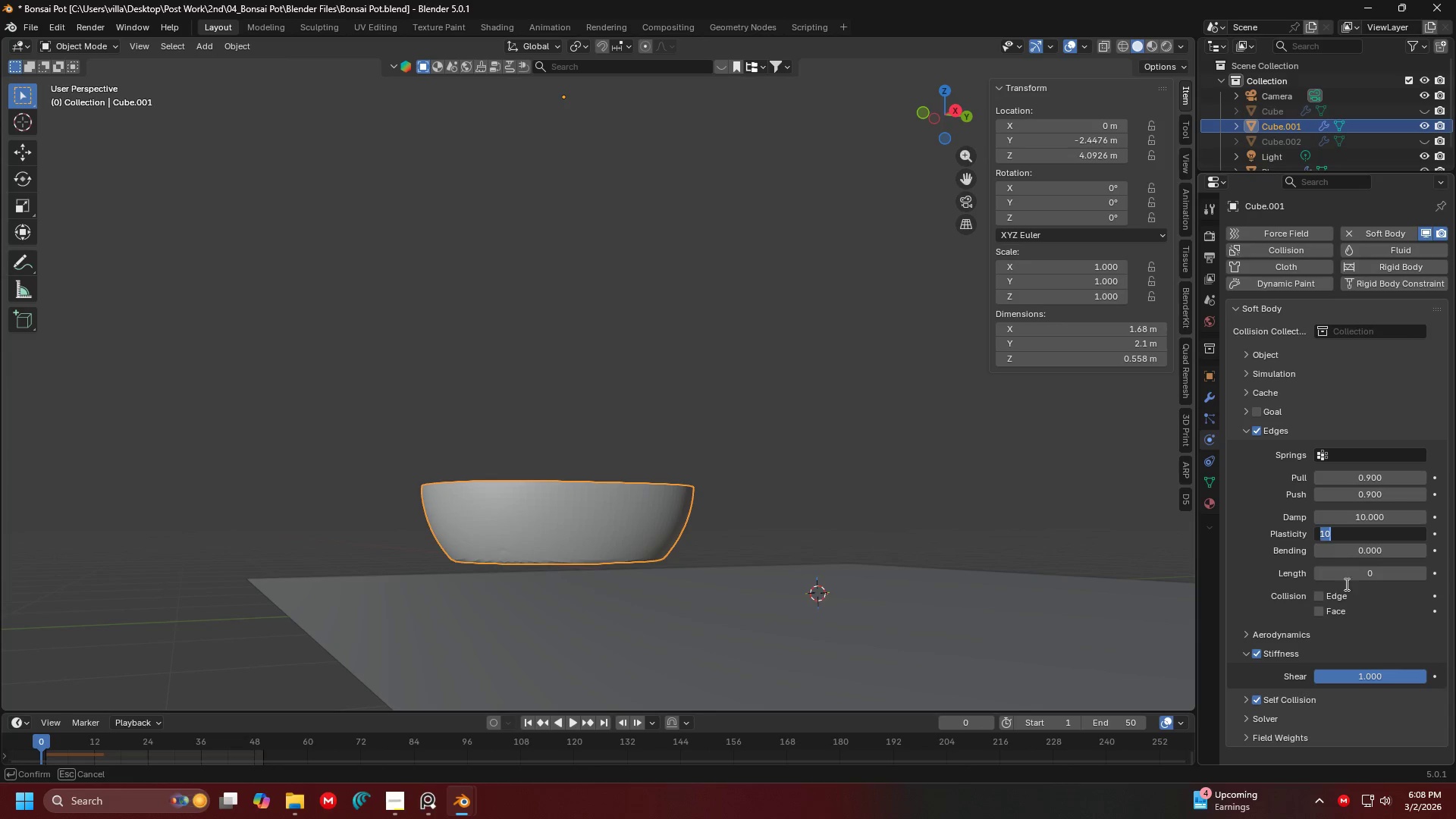 
key(Escape)
 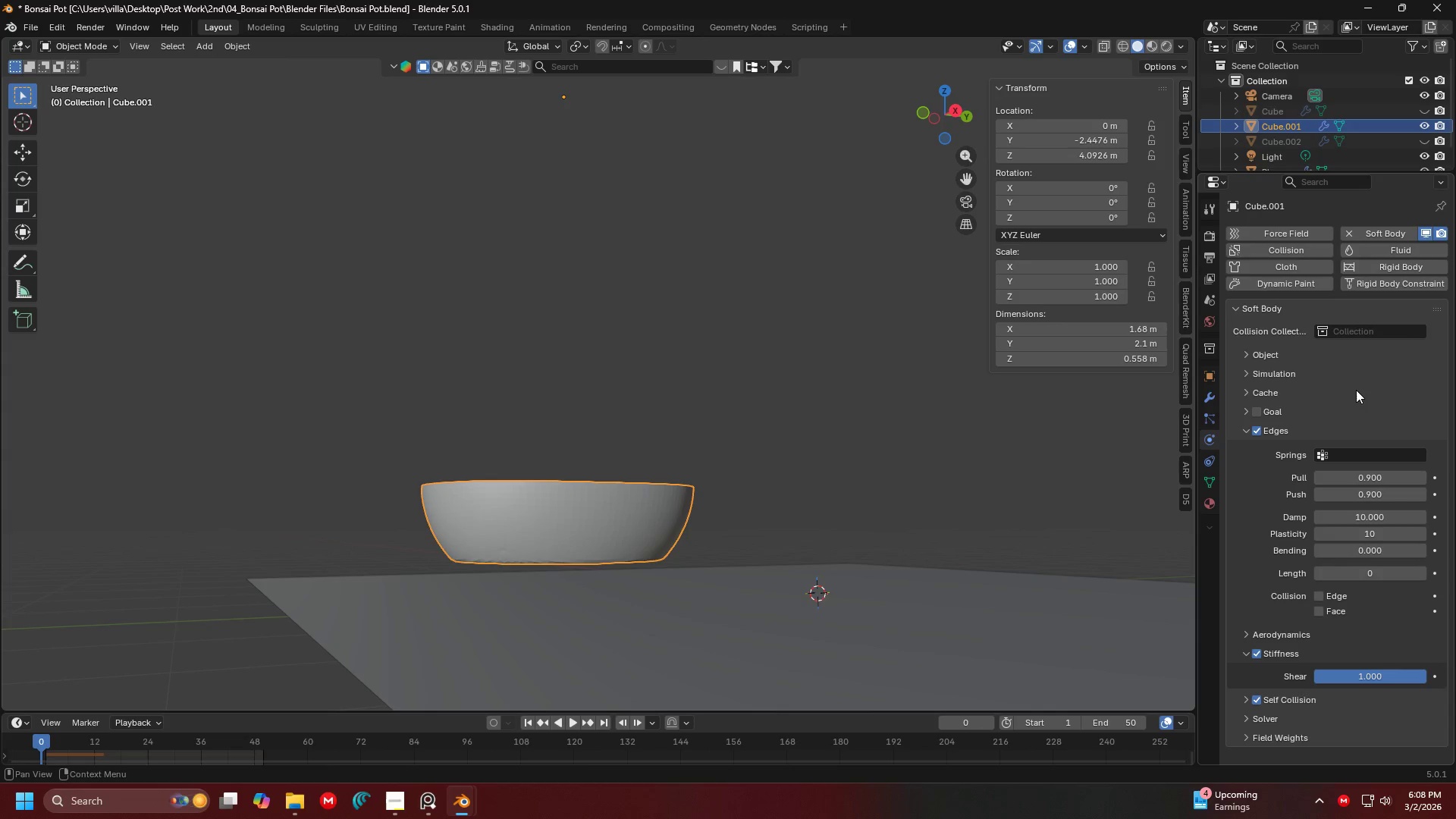 
scroll: coordinate [1357, 389], scroll_direction: up, amount: 3.0
 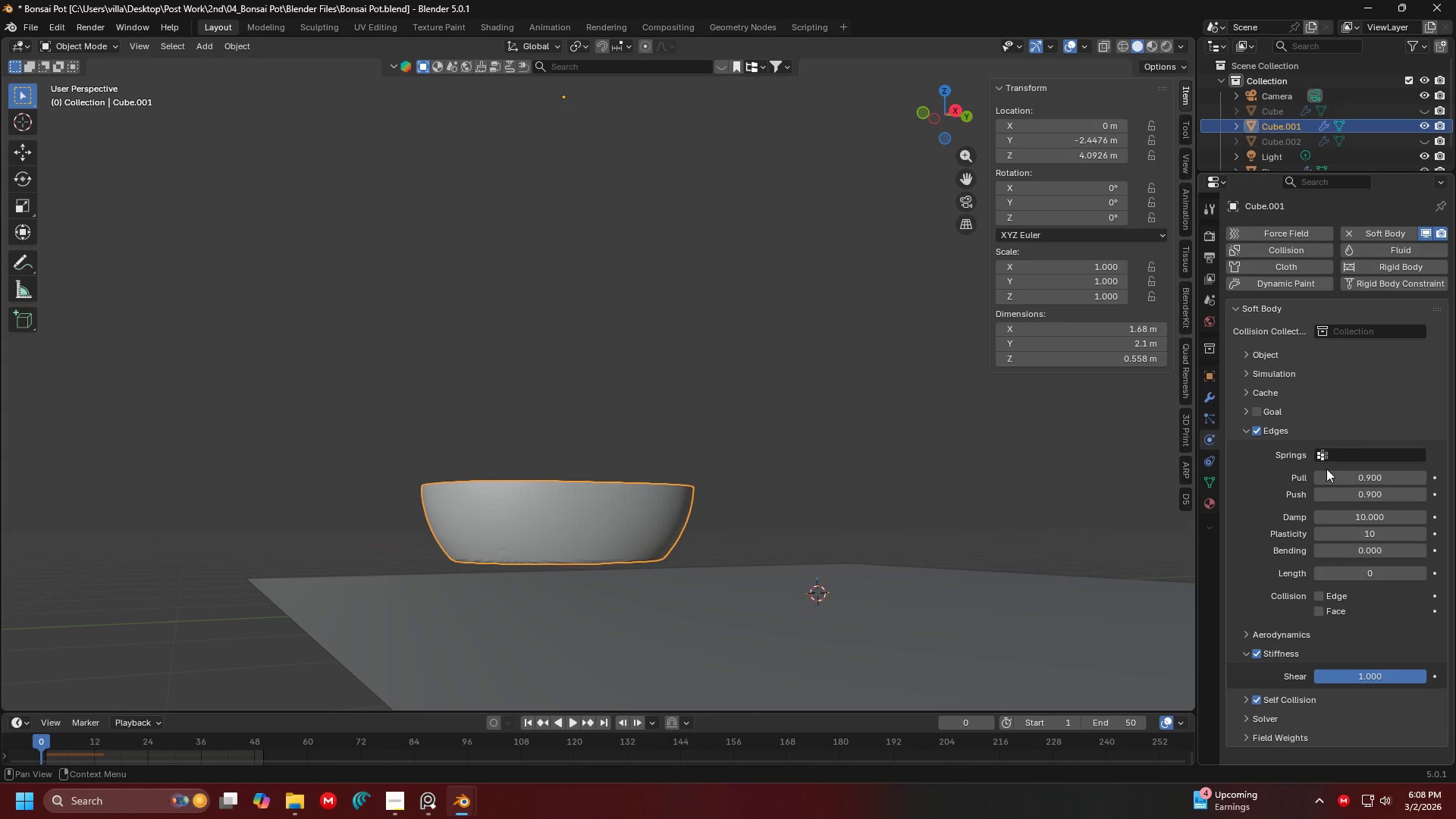 
scroll: coordinate [1368, 499], scroll_direction: down, amount: 2.0
 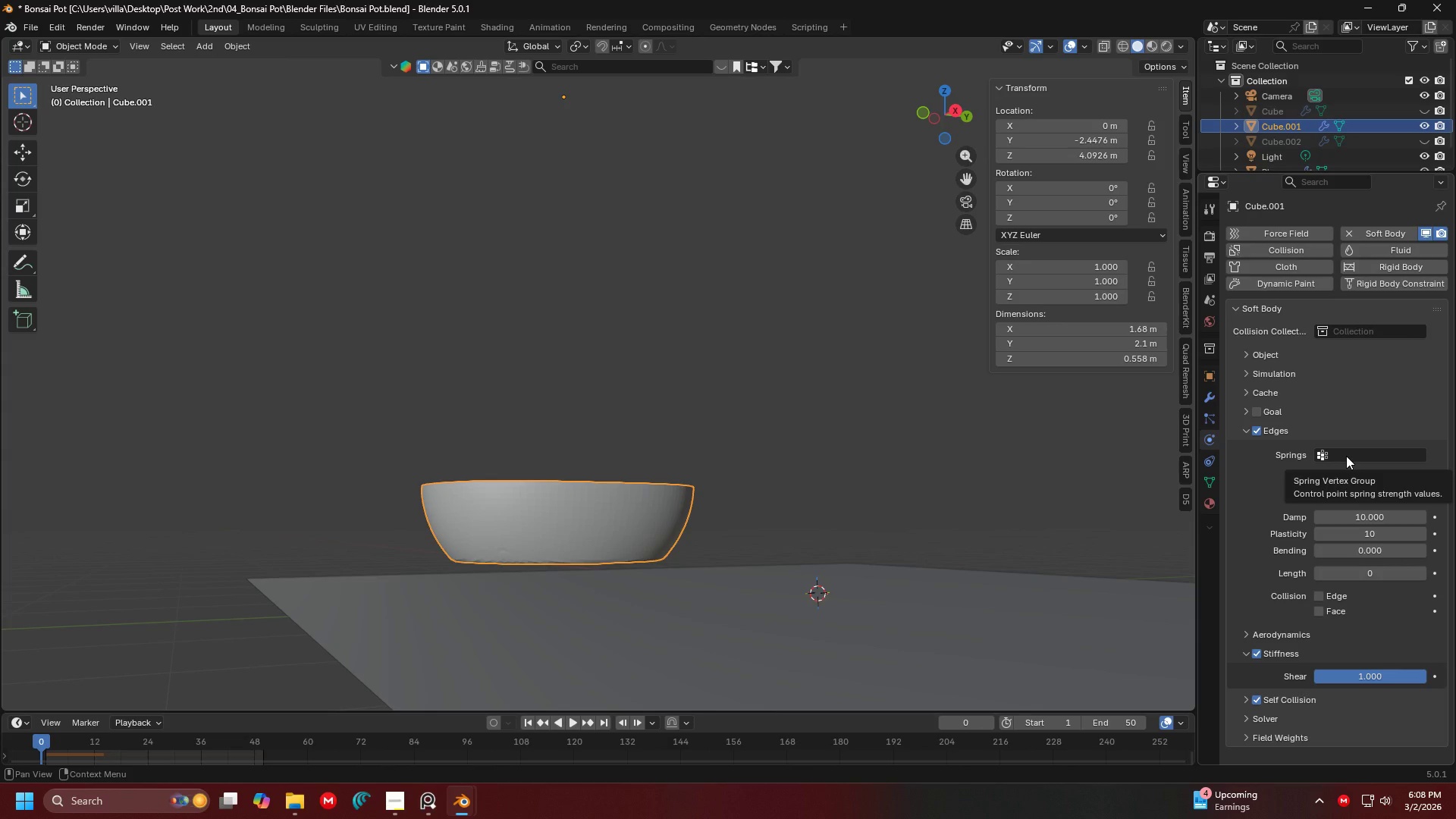 
left_click([1346, 456])
 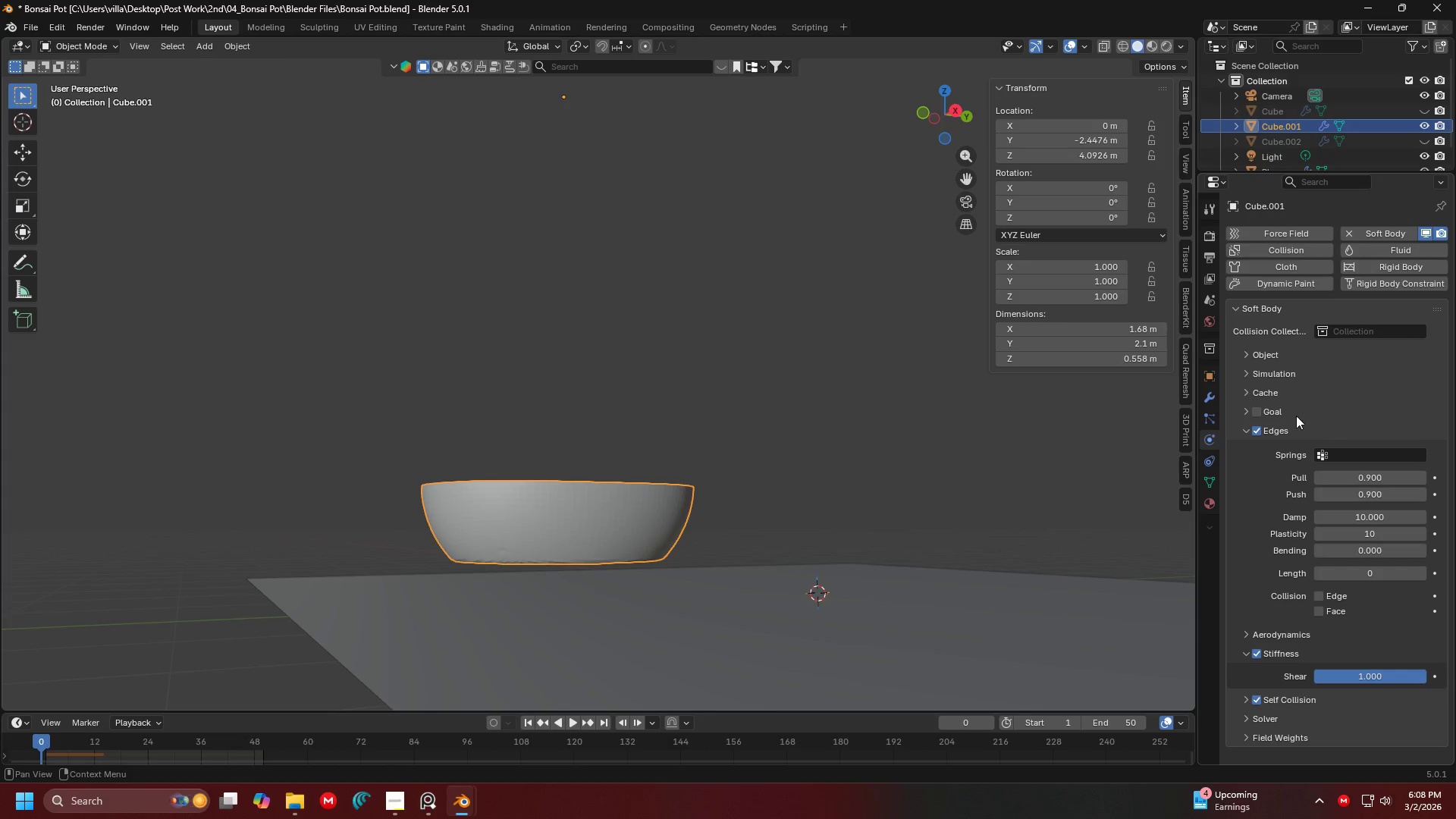 
scroll: coordinate [1276, 535], scroll_direction: down, amount: 3.0
 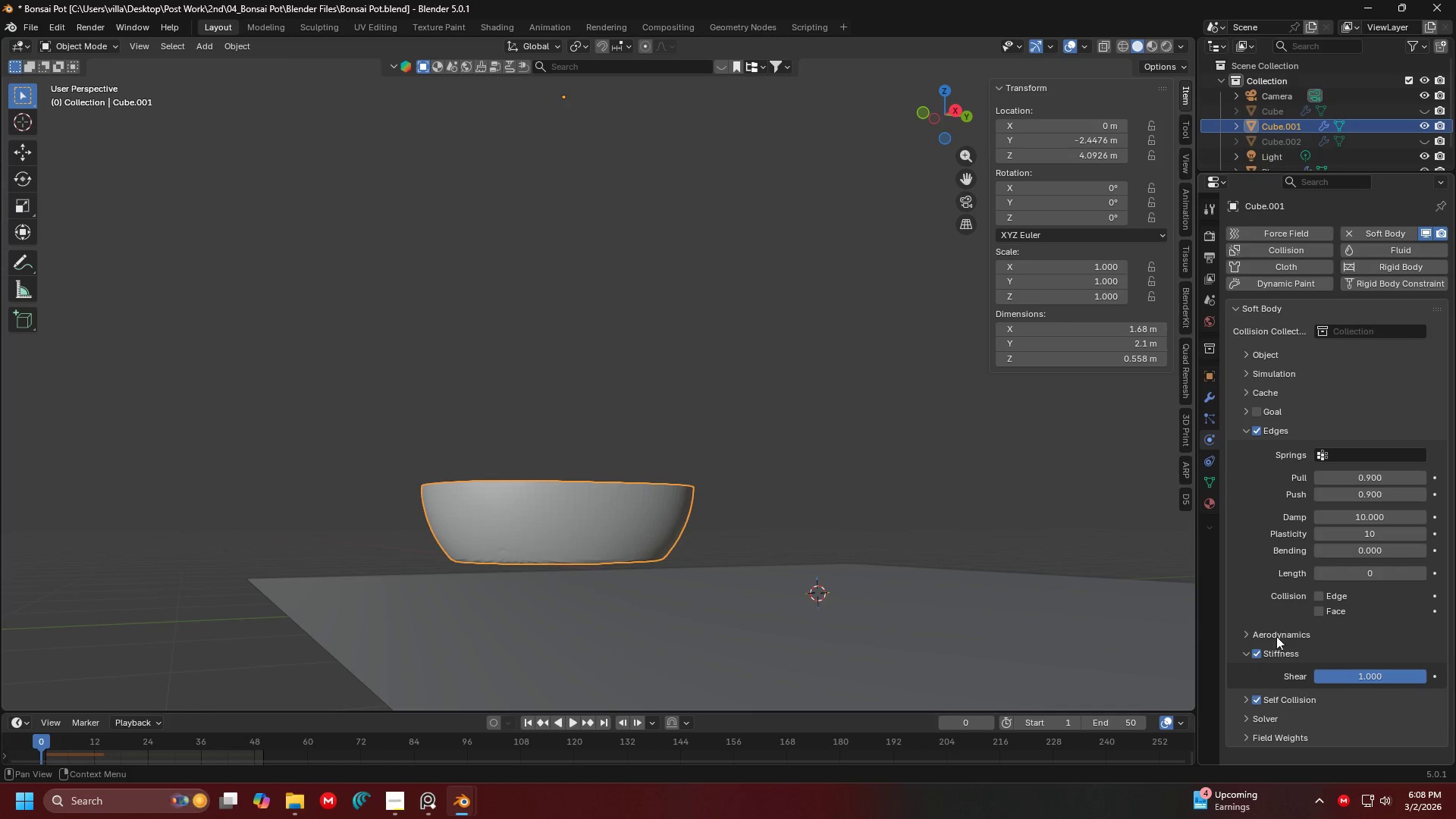 
left_click([1269, 630])
 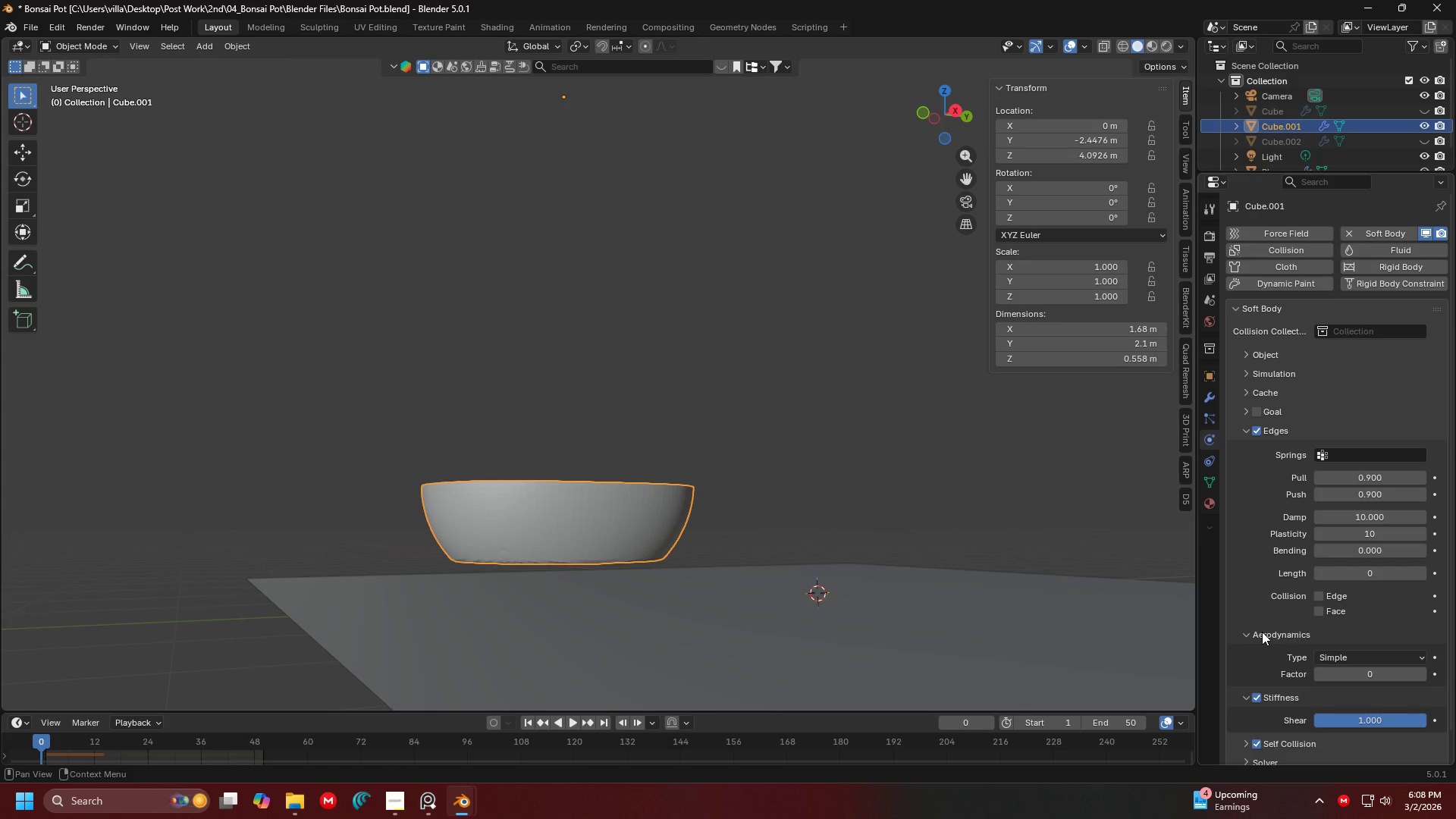 
left_click([1262, 632])
 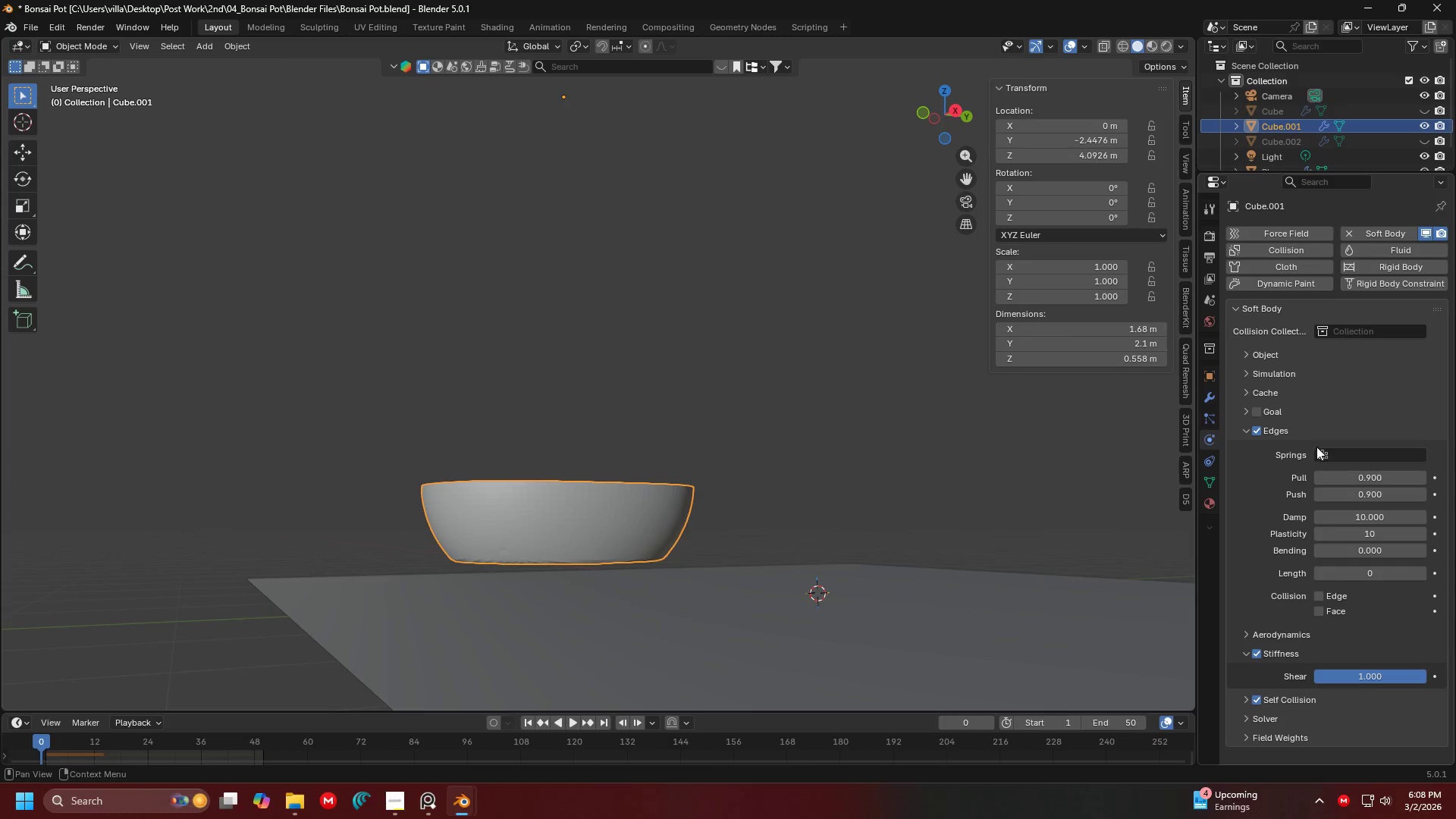 
key(Shift+ShiftLeft)
 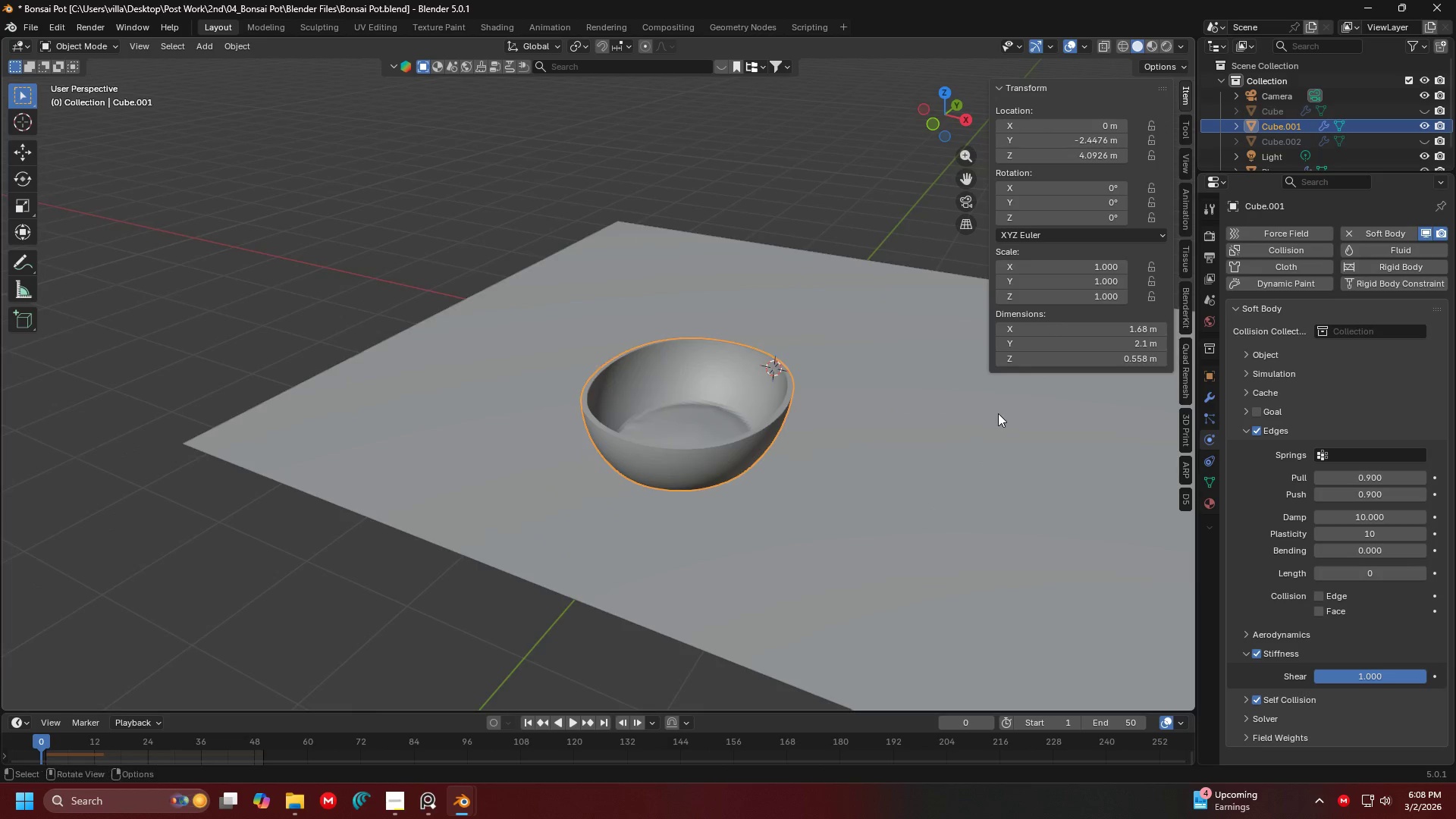 
scroll: coordinate [940, 501], scroll_direction: up, amount: 2.0
 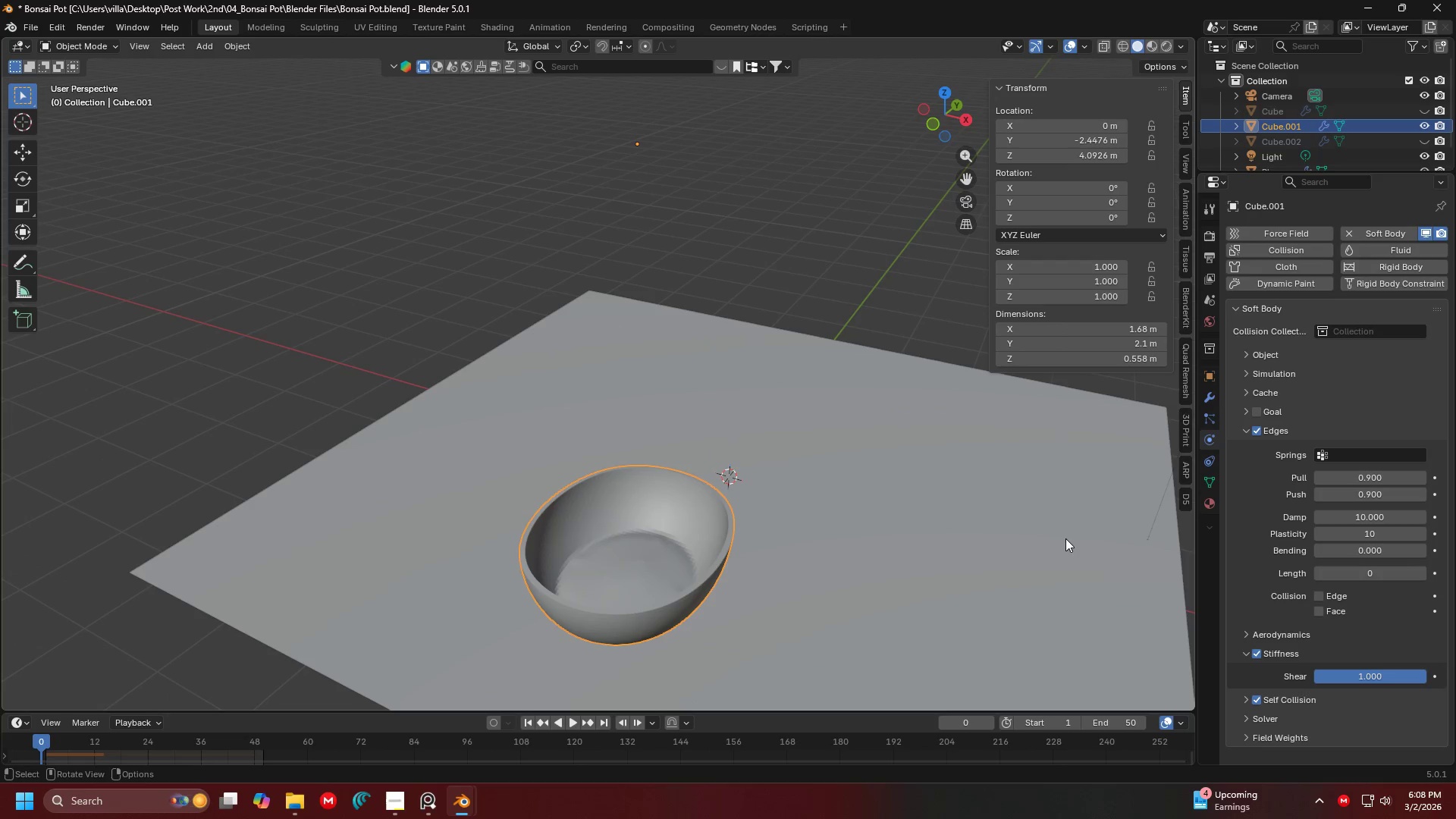 
key(Shift+ShiftLeft)
 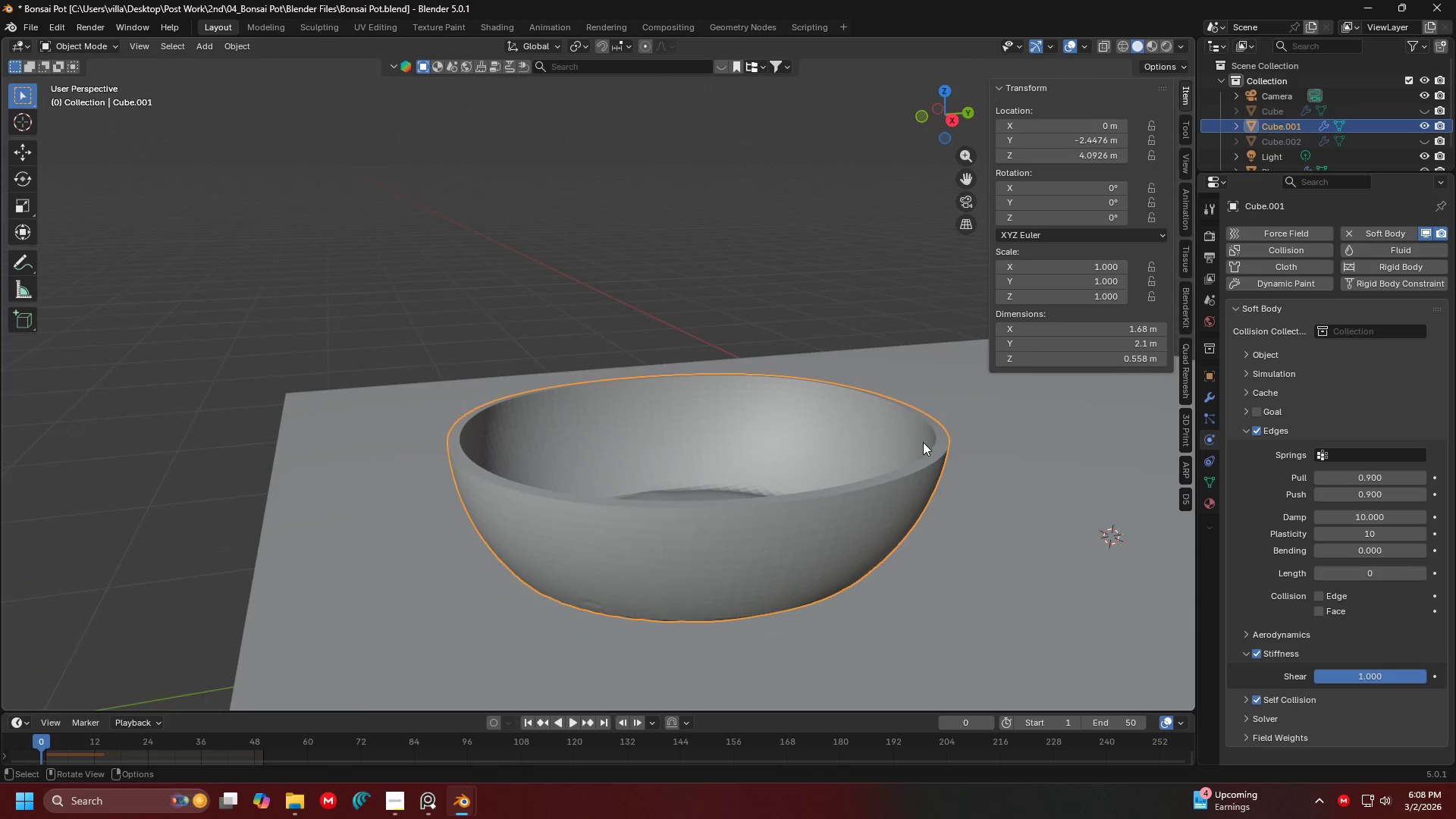 
scroll: coordinate [851, 384], scroll_direction: up, amount: 4.0
 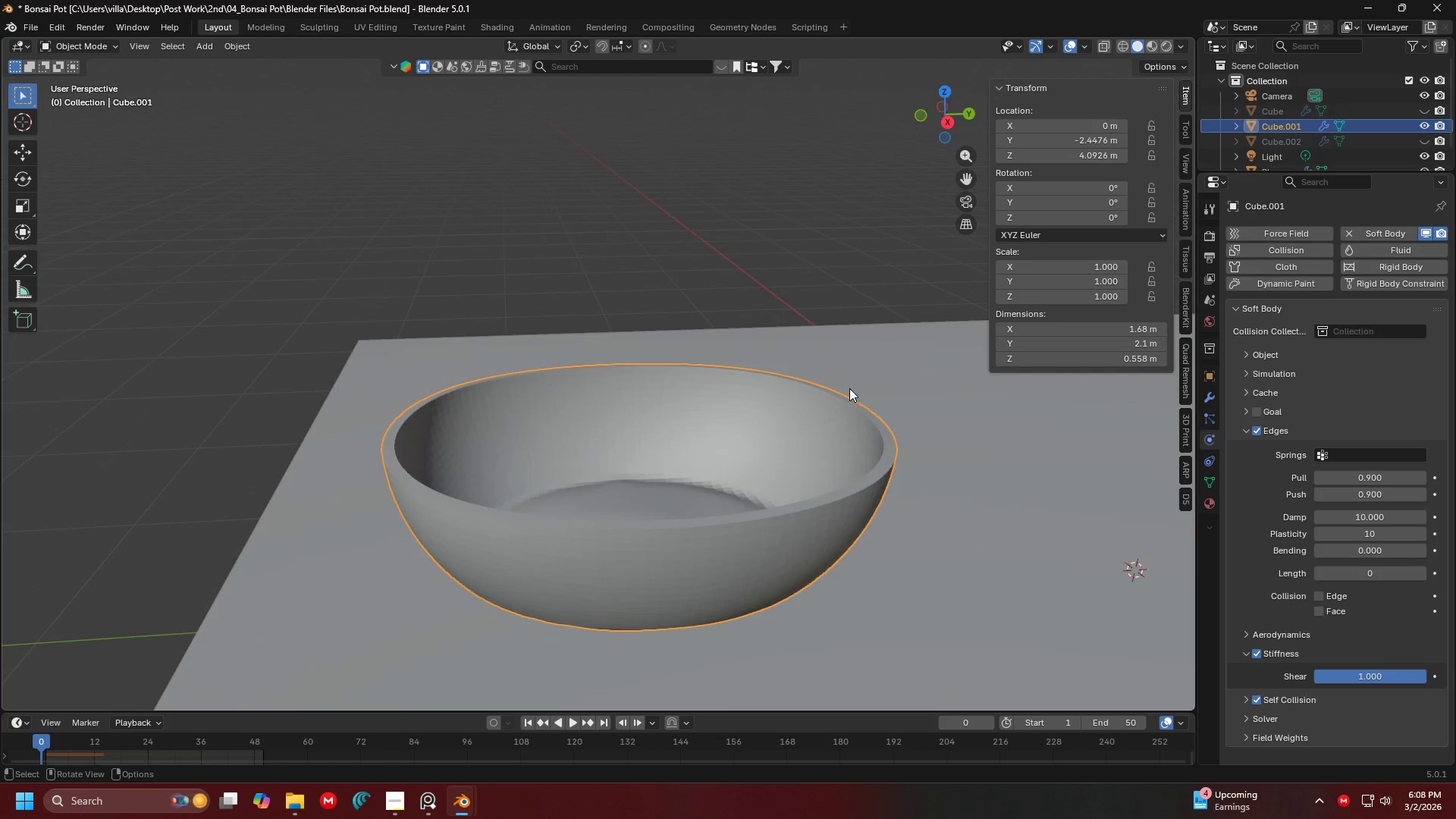 
key(Shift+H)
 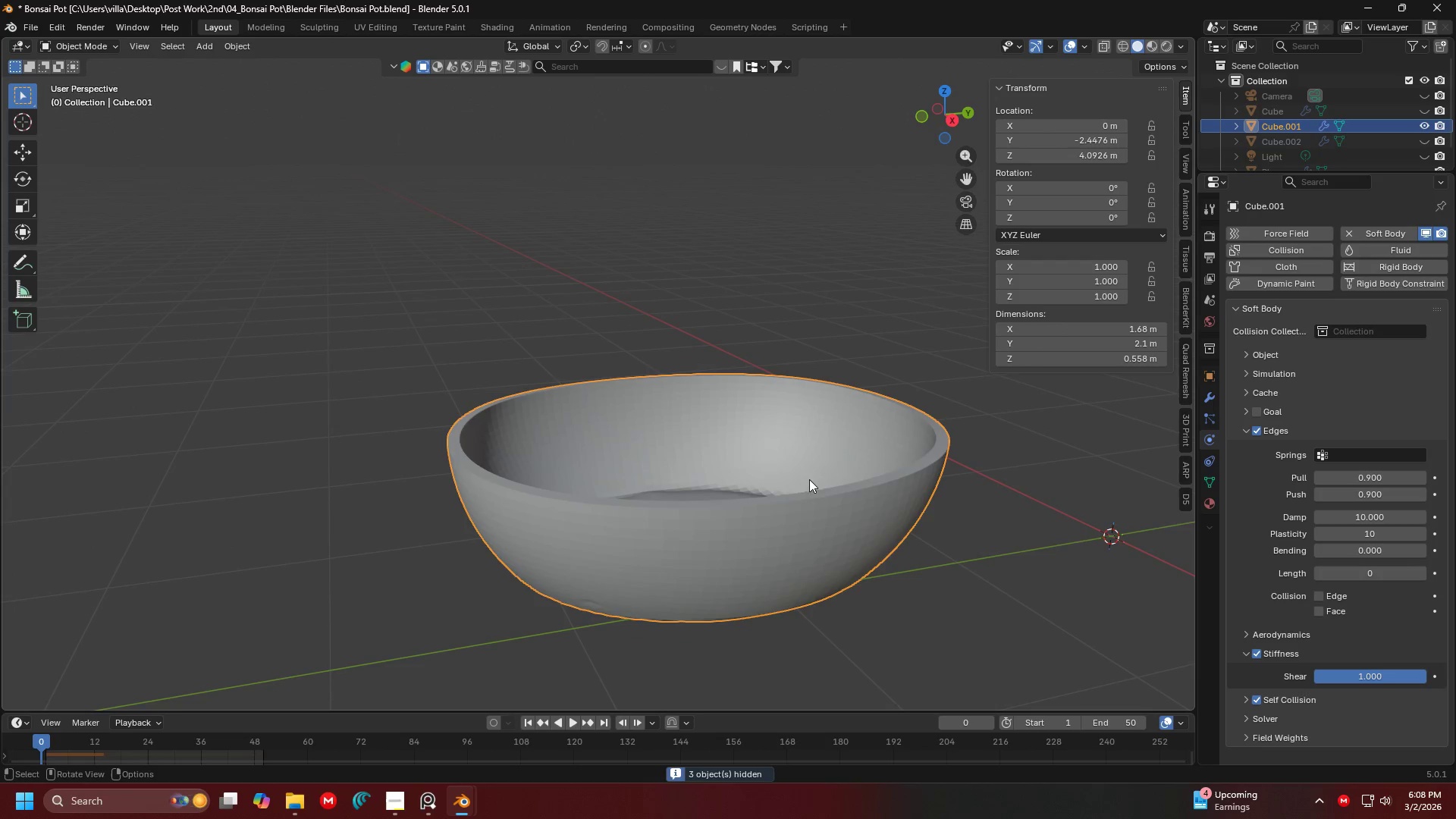 
key(Shift+ShiftLeft)
 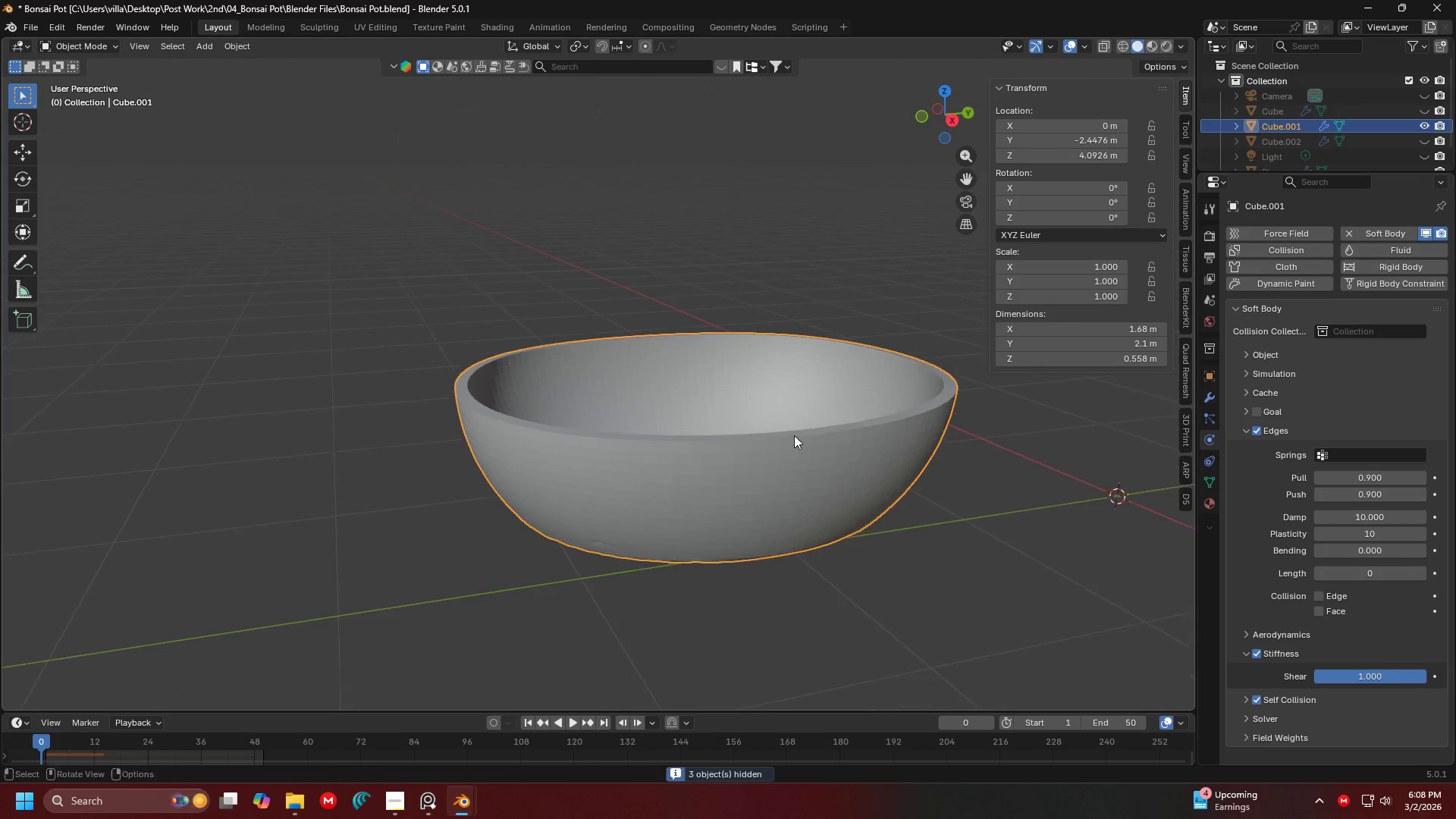 
scroll: coordinate [807, 422], scroll_direction: none, amount: 0.0
 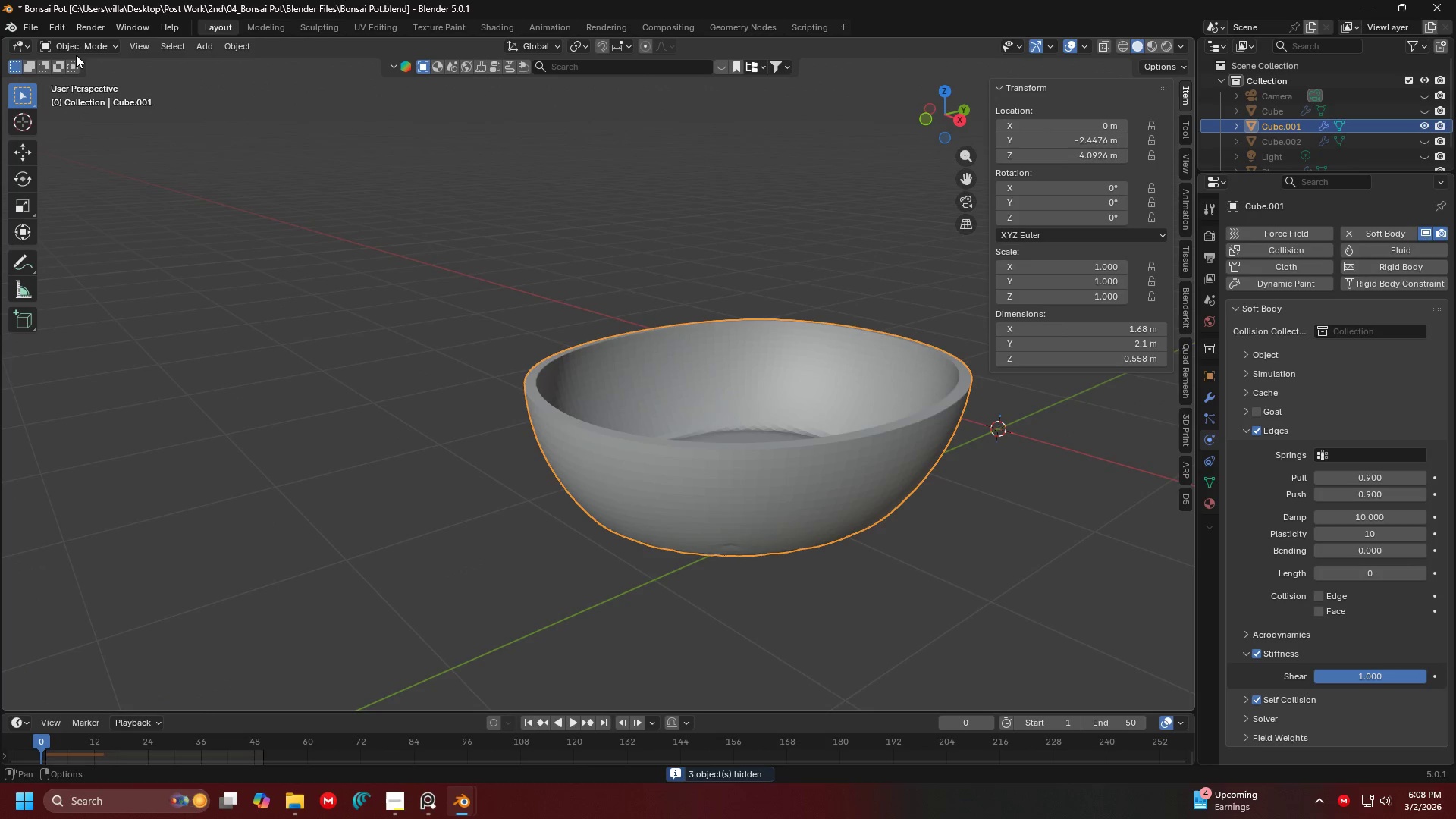 
left_click([80, 48])
 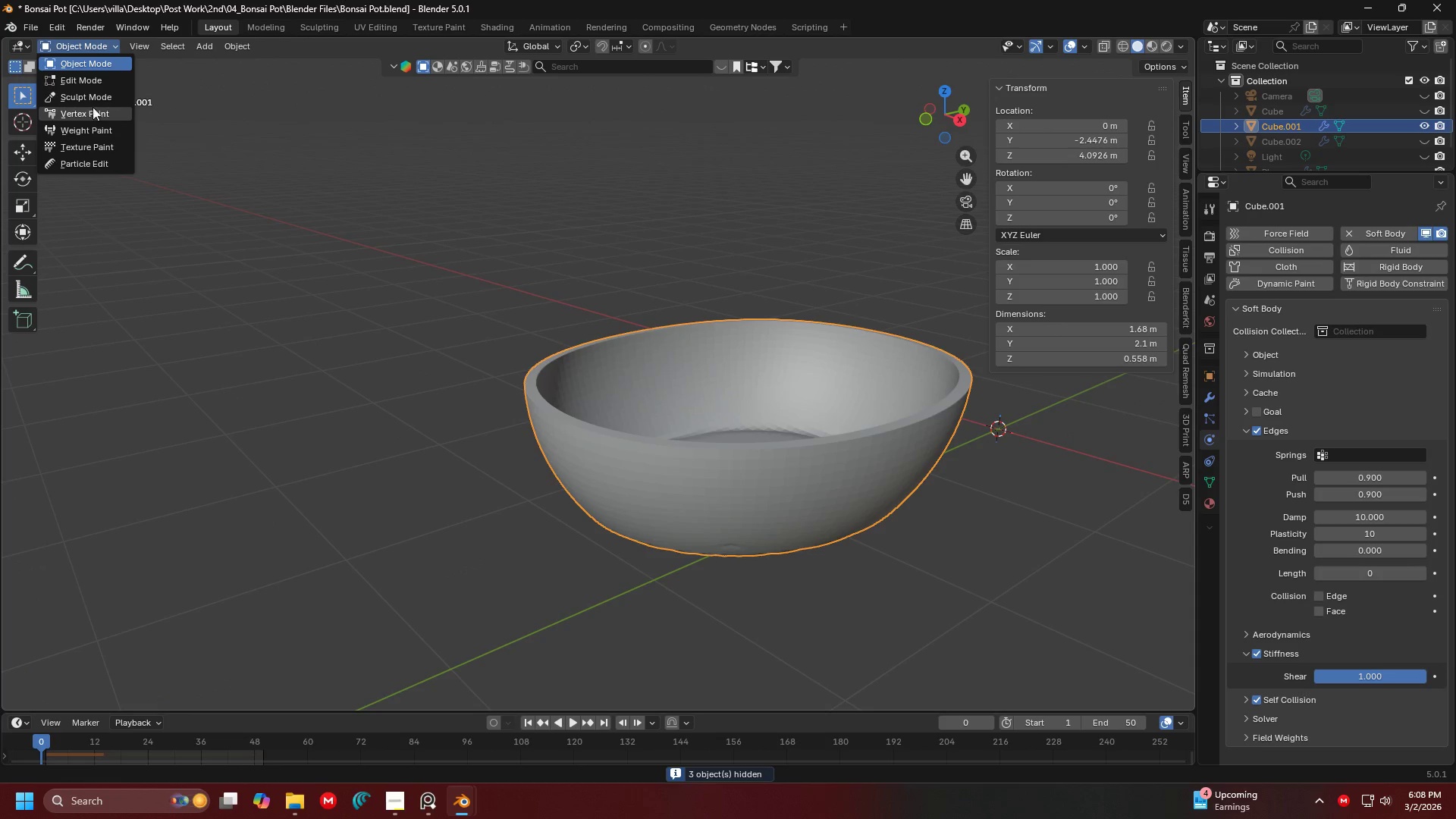 
left_click([96, 99])
 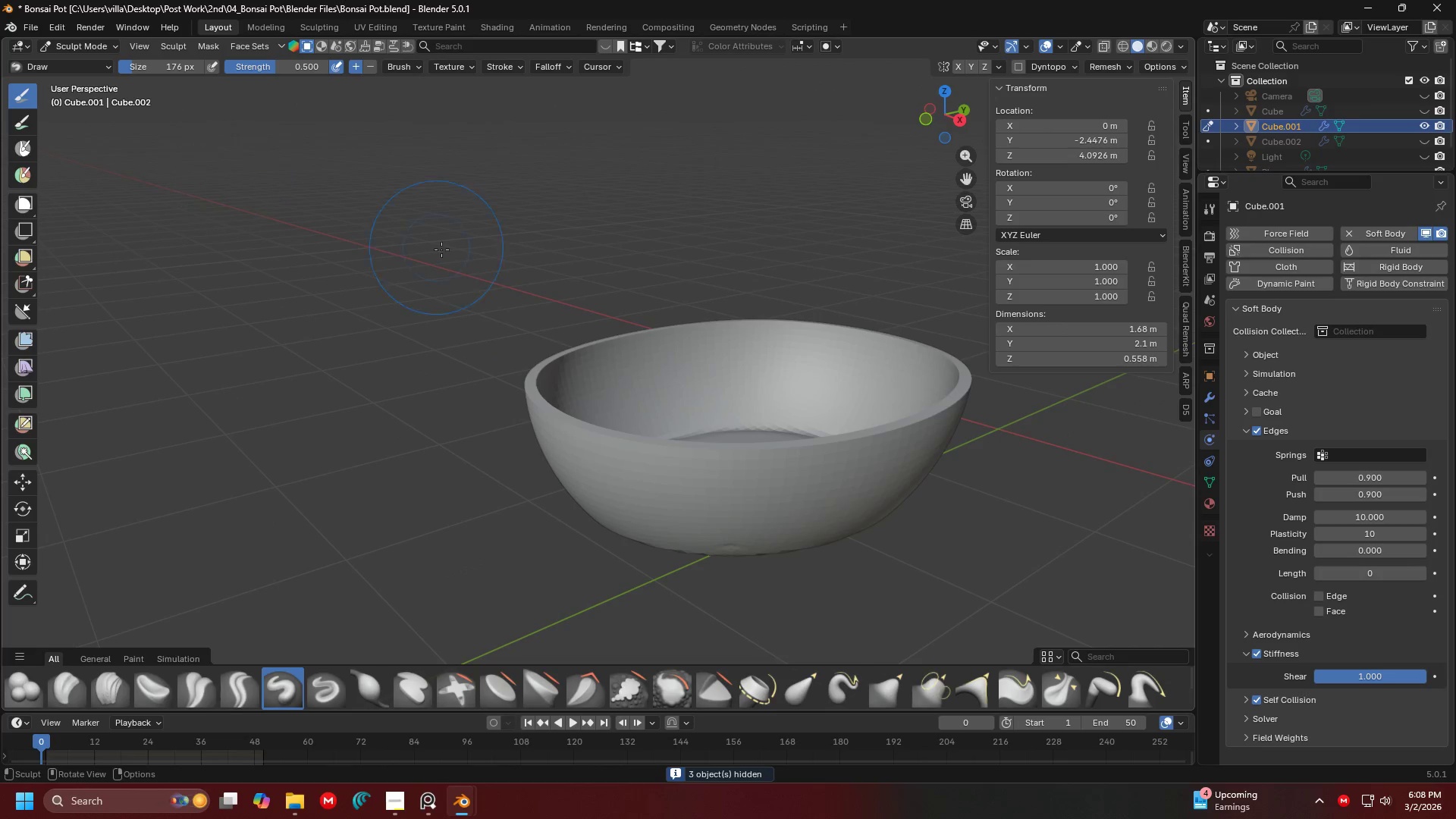 
key(Shift+ShiftLeft)
 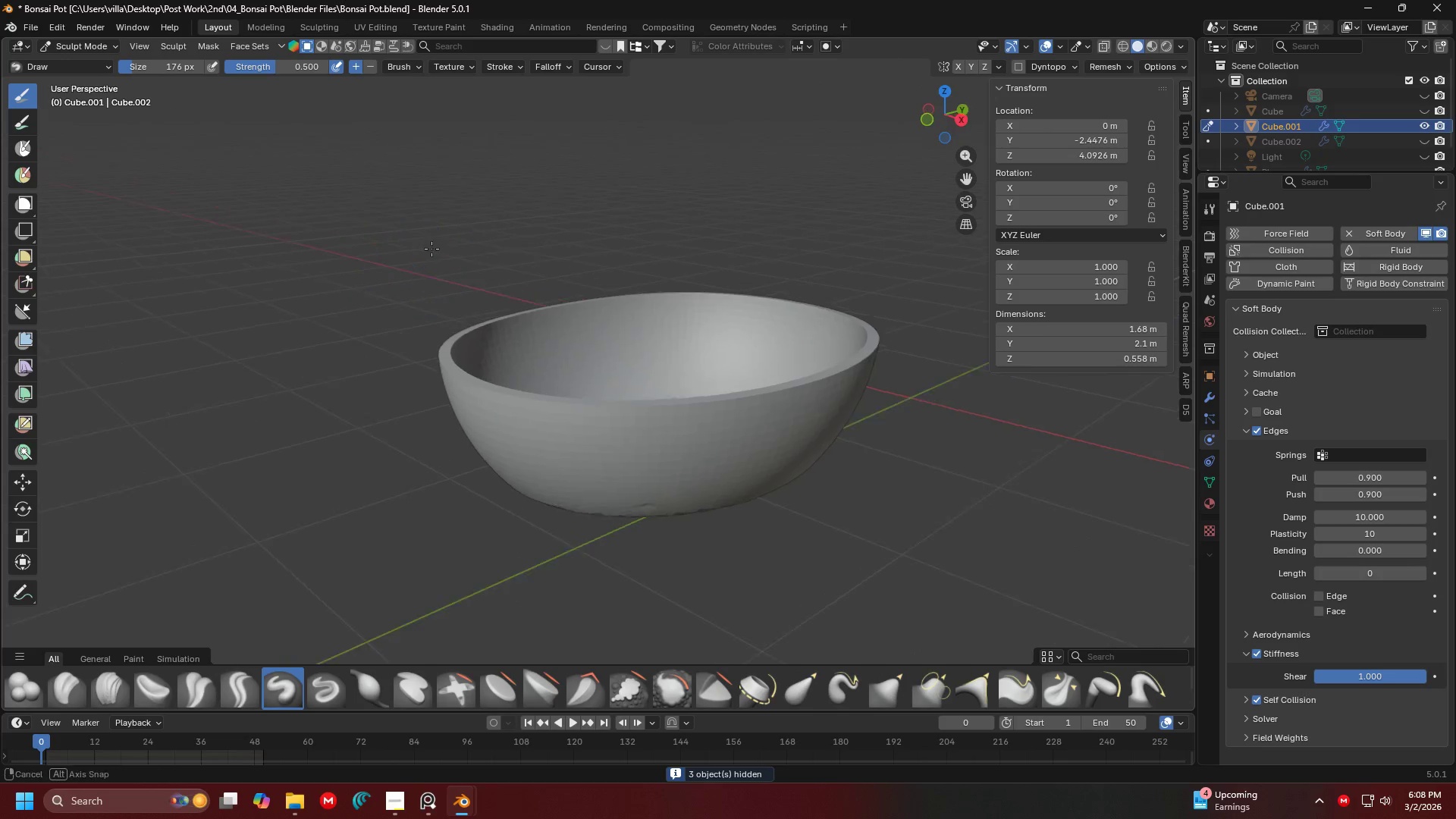 
key(Shift+ShiftLeft)
 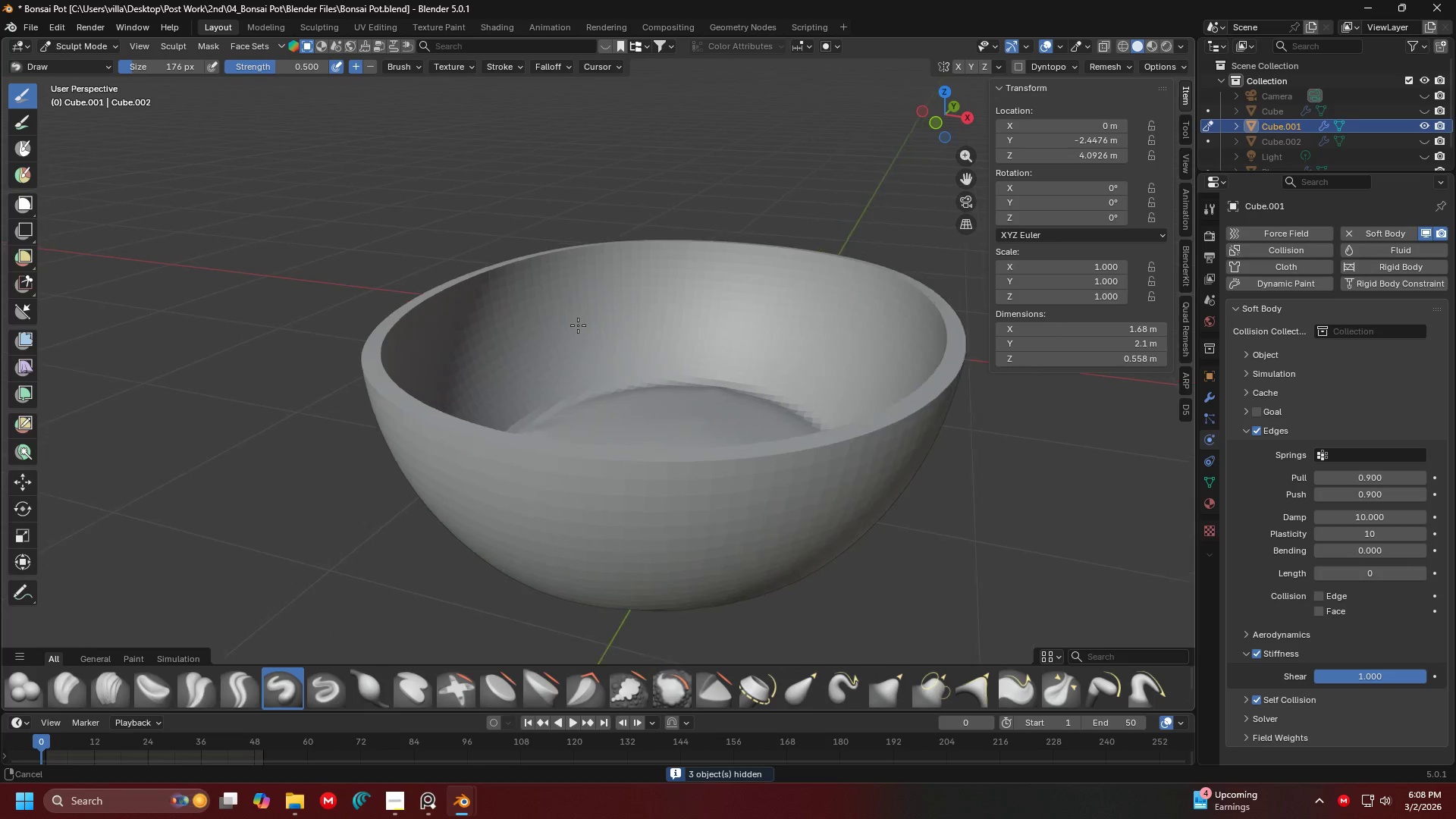 
scroll: coordinate [482, 261], scroll_direction: up, amount: 2.0
 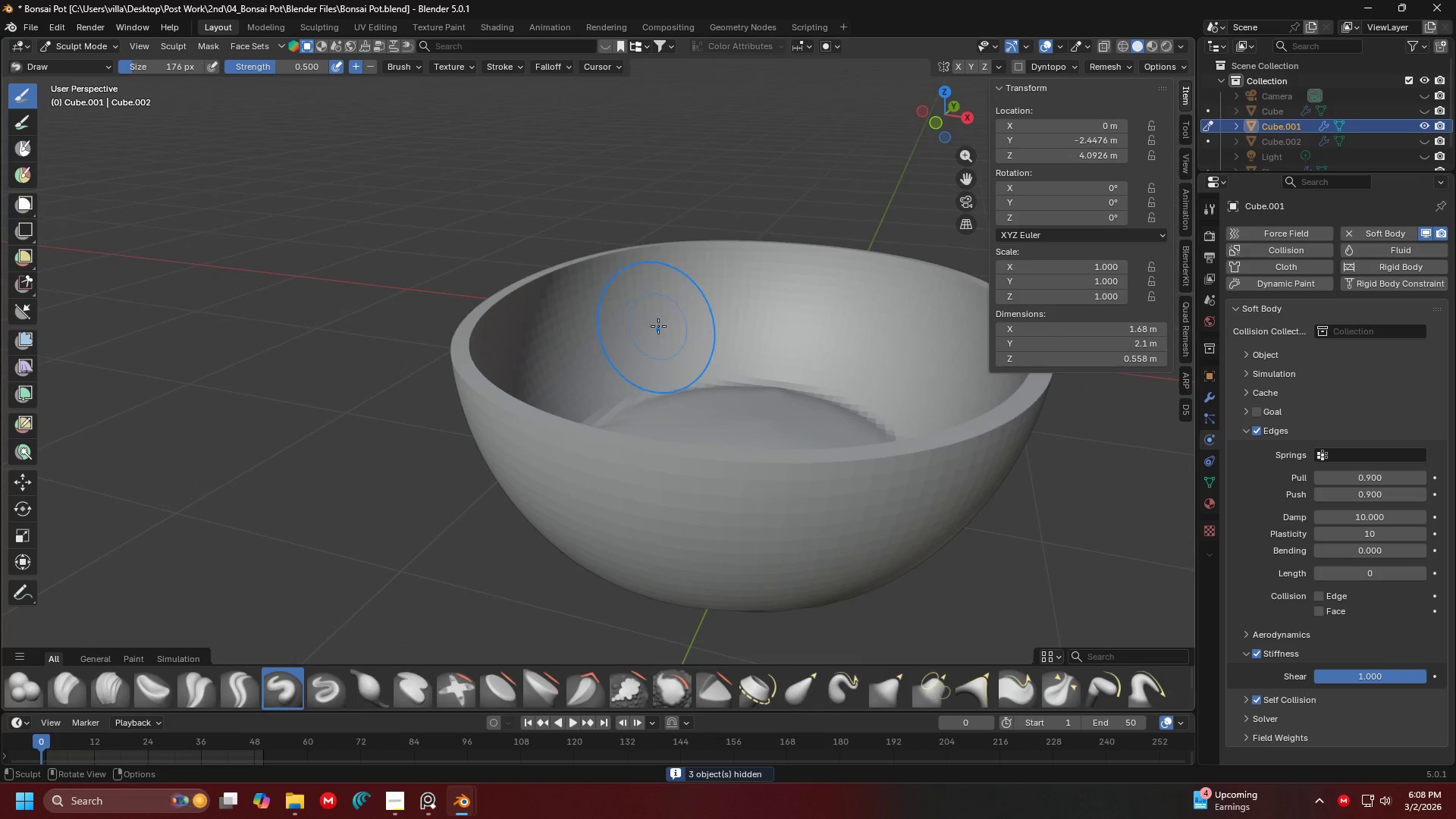 
scroll: coordinate [589, 359], scroll_direction: down, amount: 1.0
 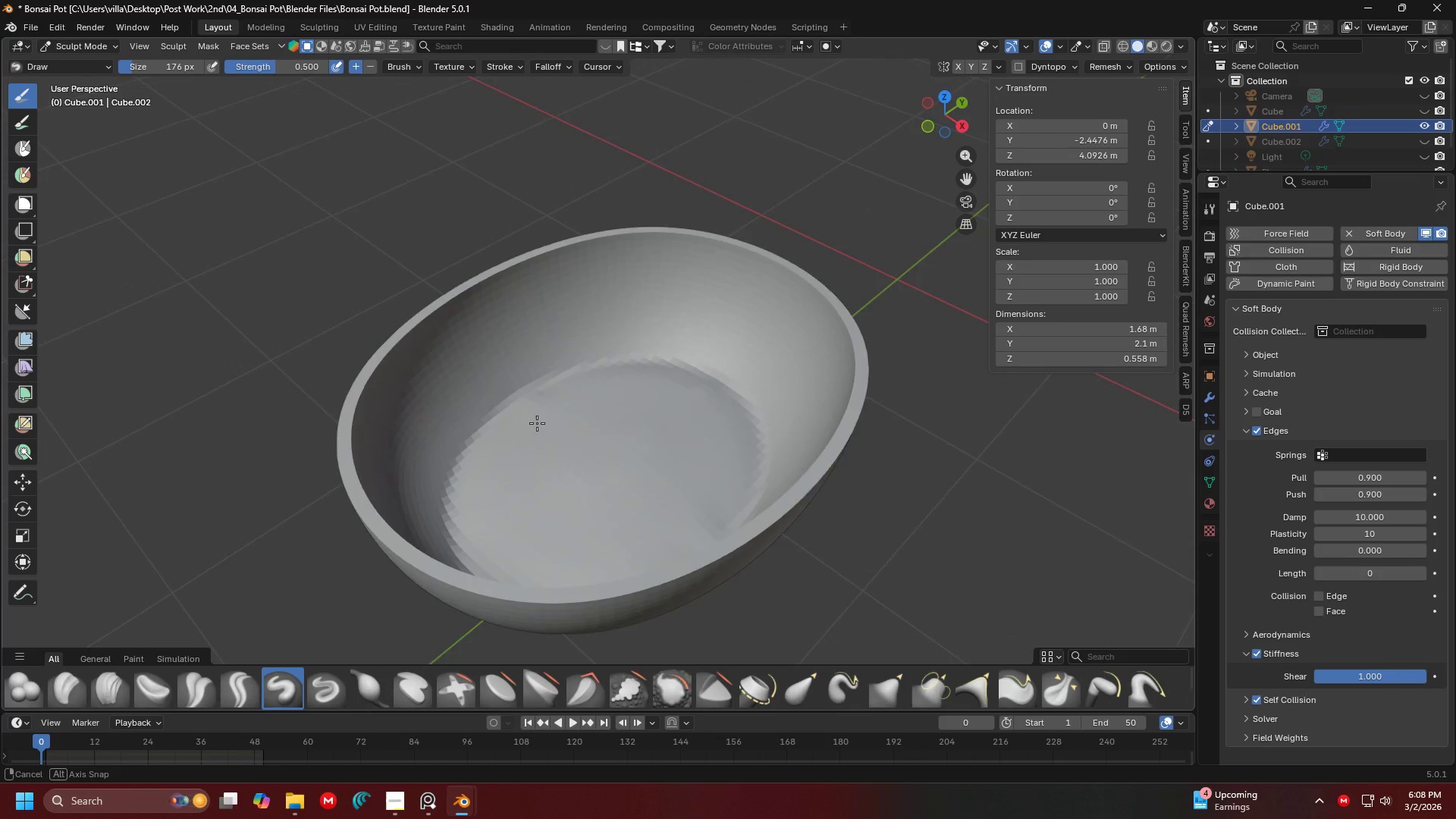 
scroll: coordinate [554, 375], scroll_direction: up, amount: 1.0
 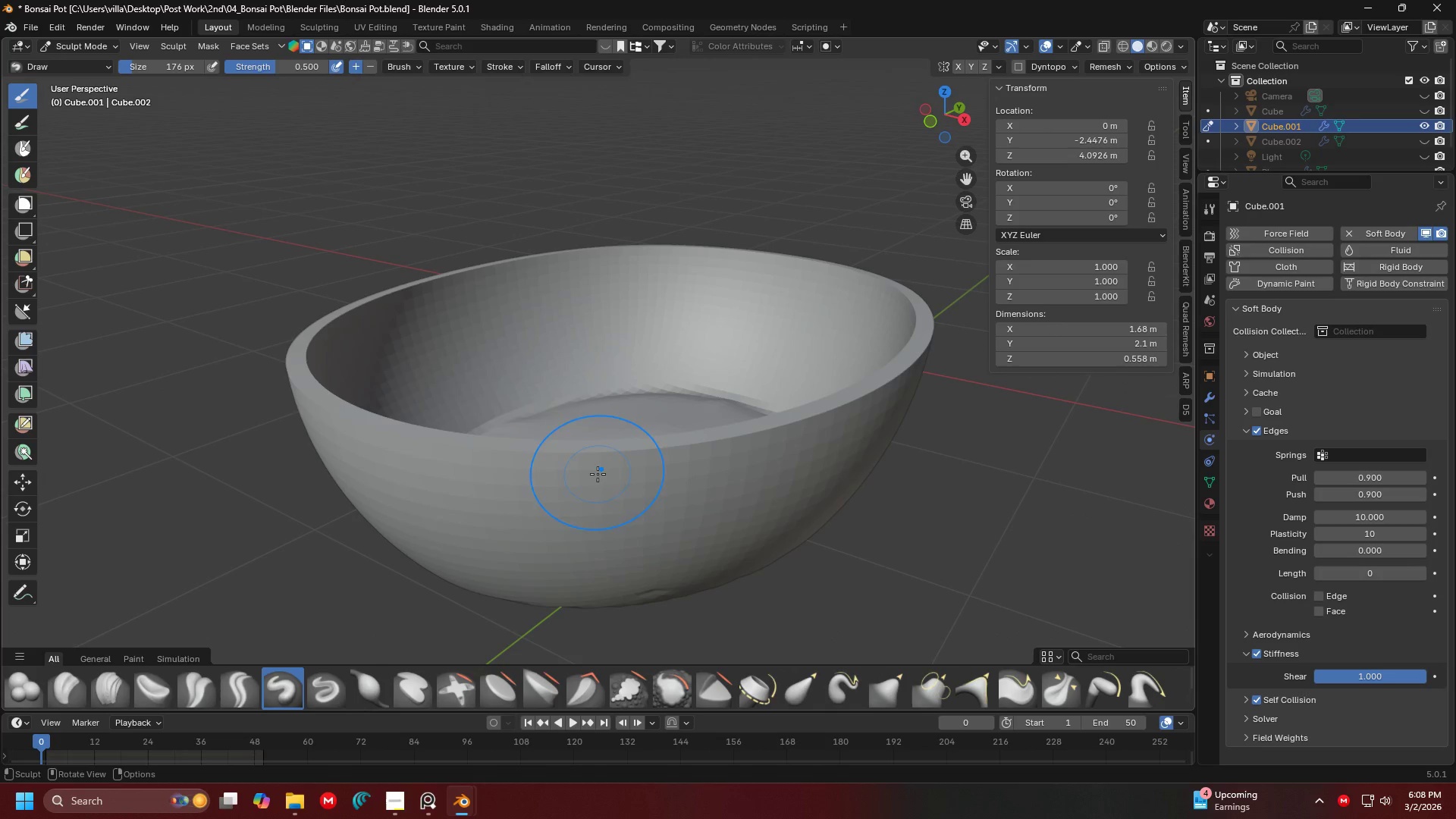 
key(F)
 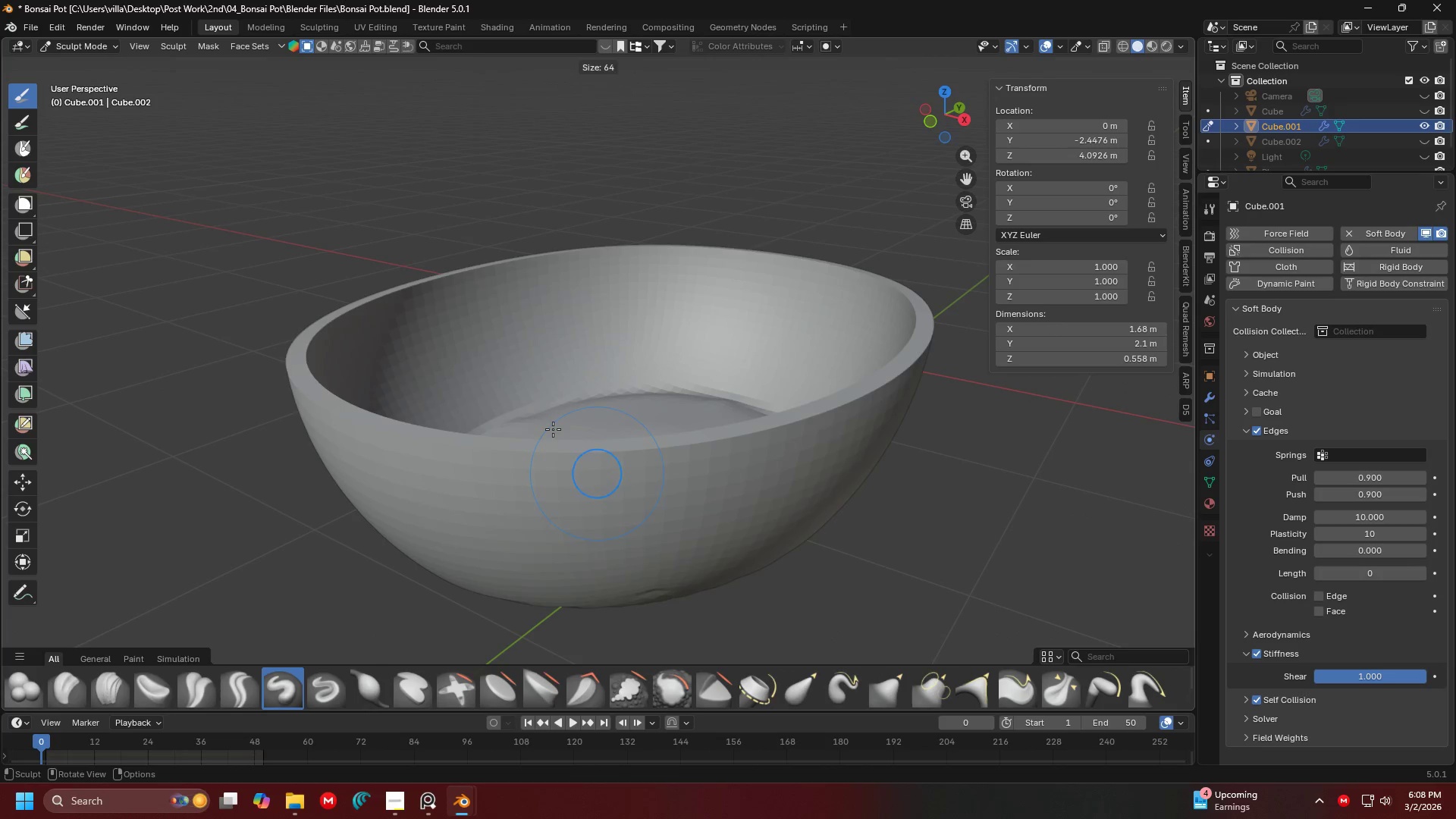 
left_click([548, 428])
 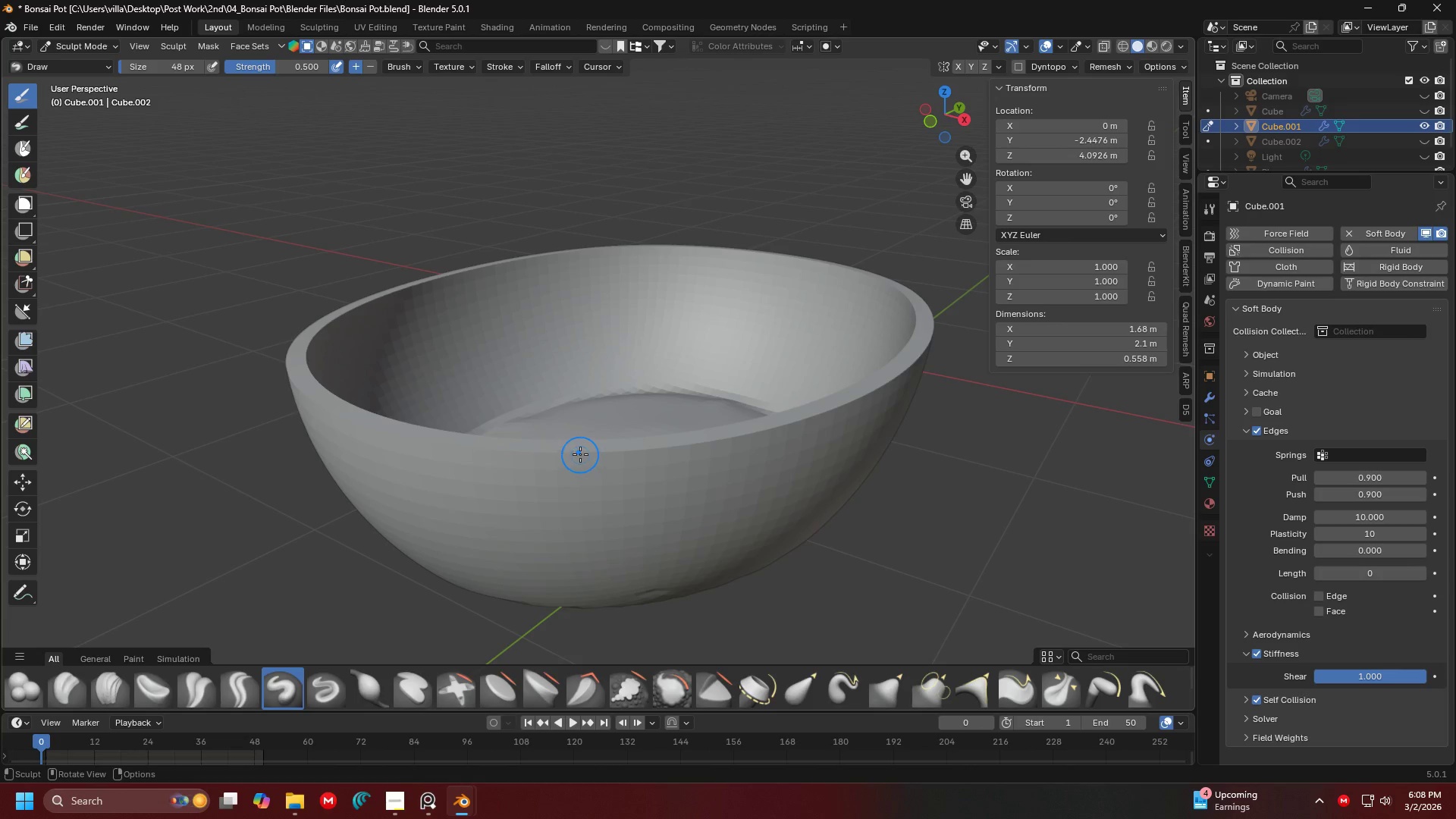 
left_click_drag(start_coordinate=[576, 450], to_coordinate=[737, 437])
 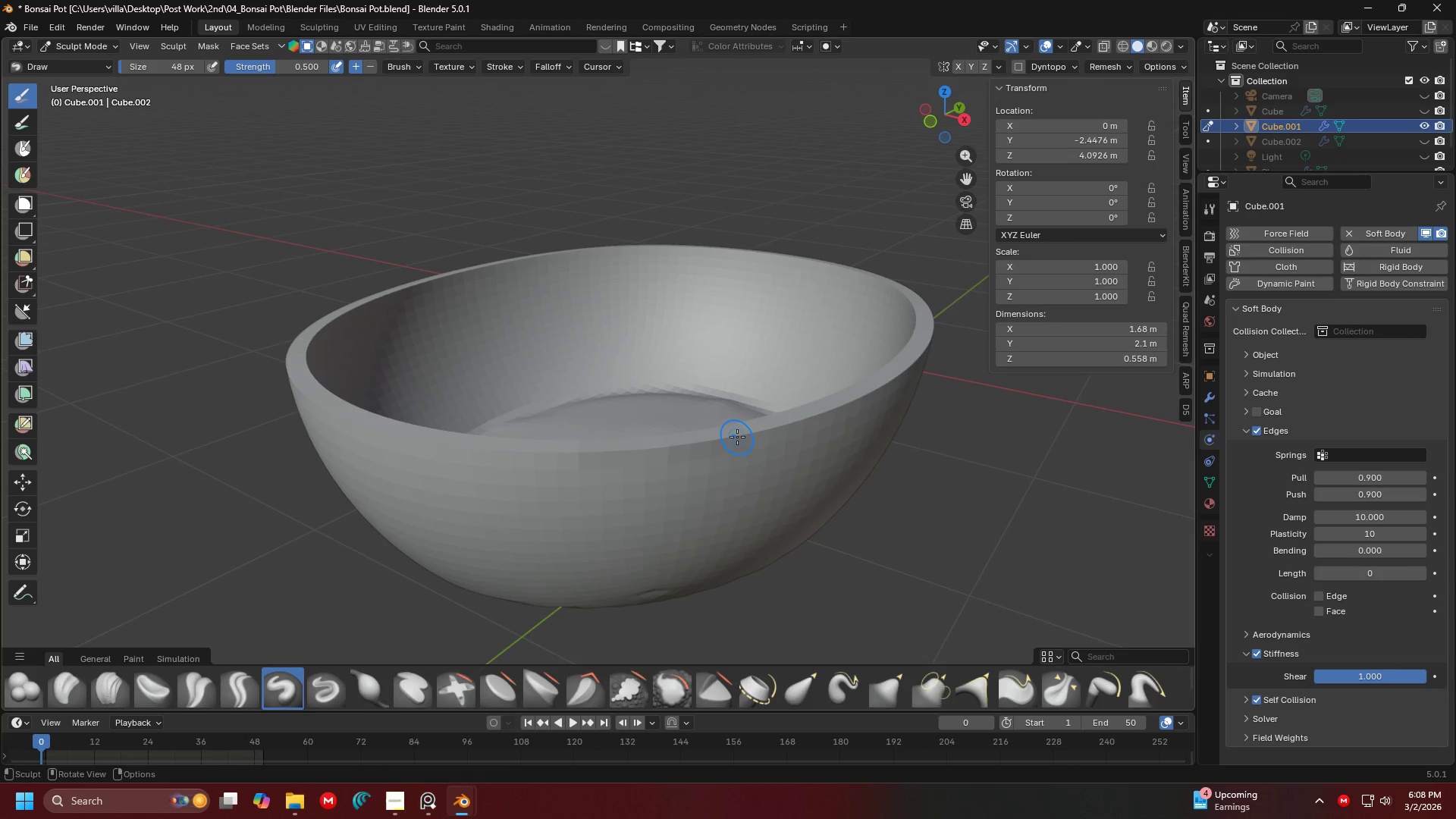 
key(Control+ControlLeft)
 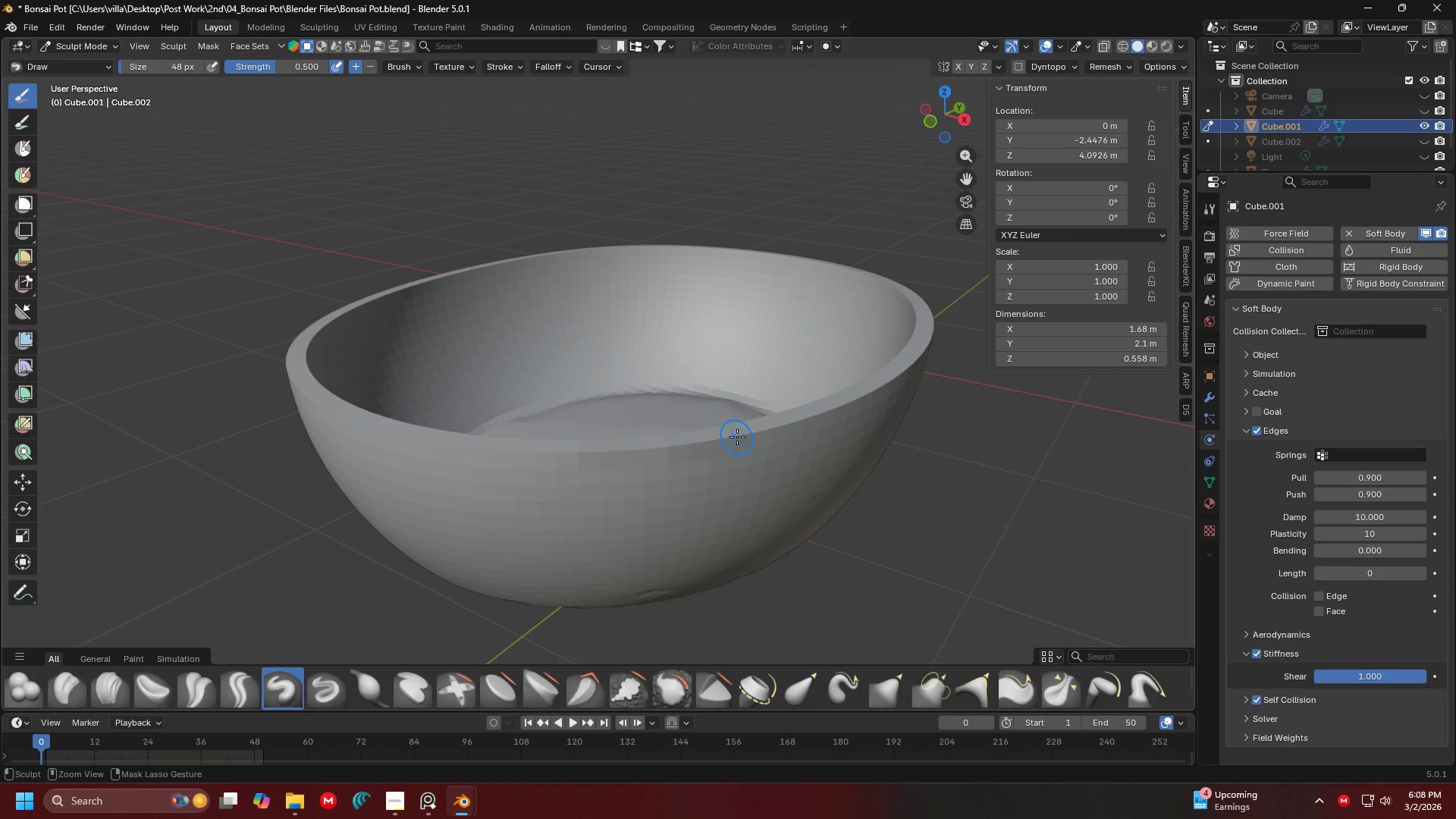 
key(Control+Z)
 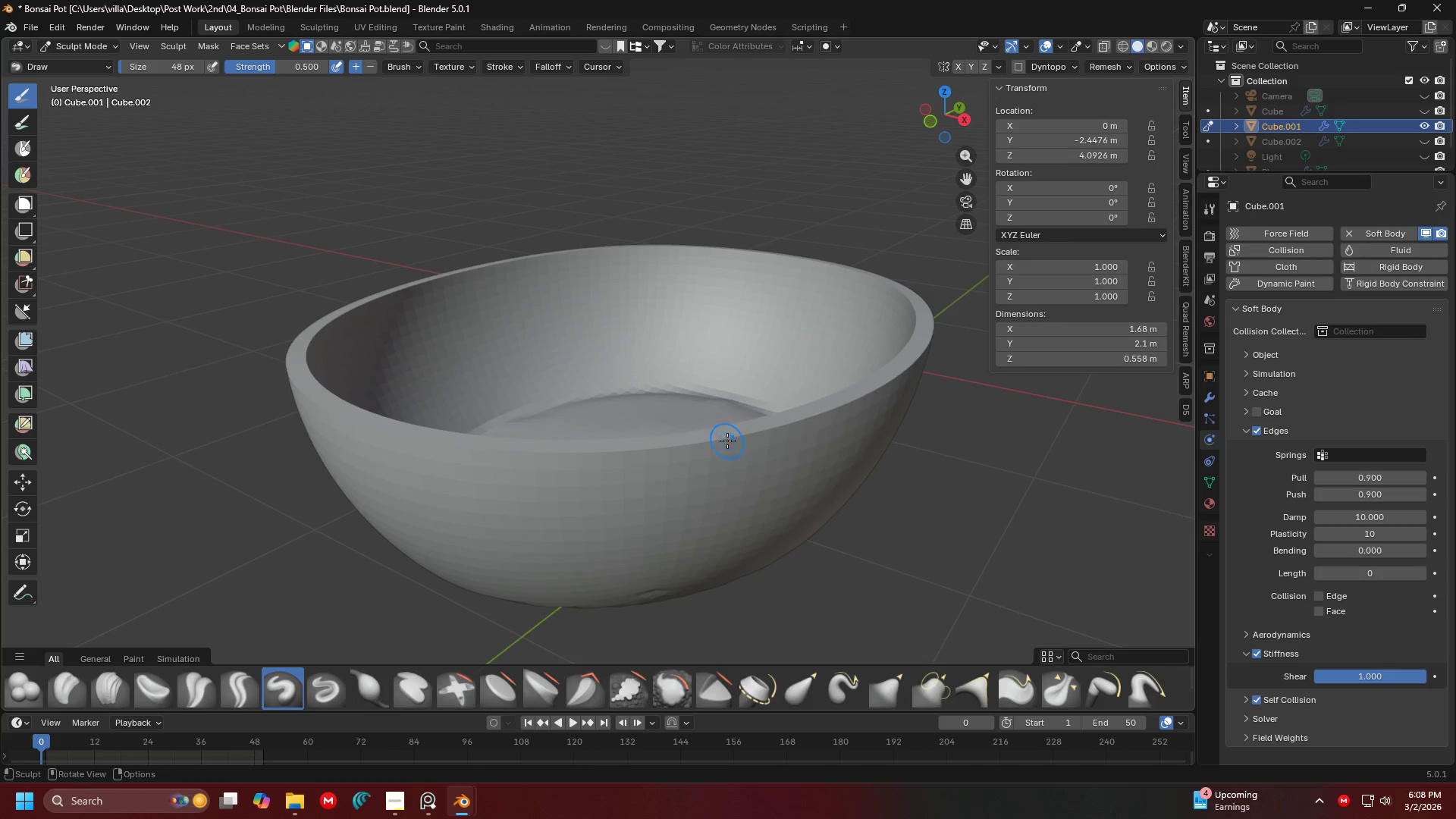 
key(Tab)
 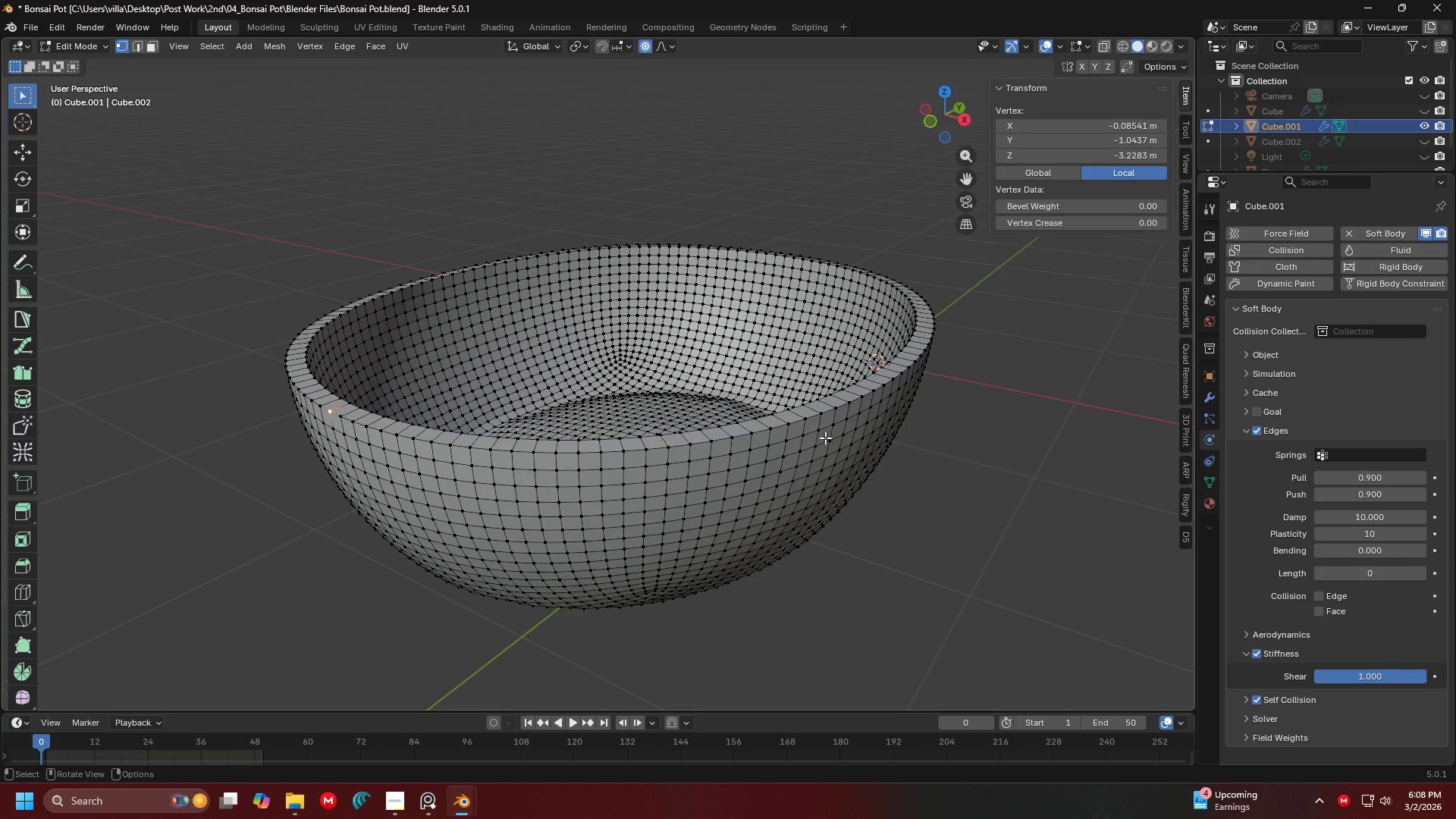 
key(Tab)
 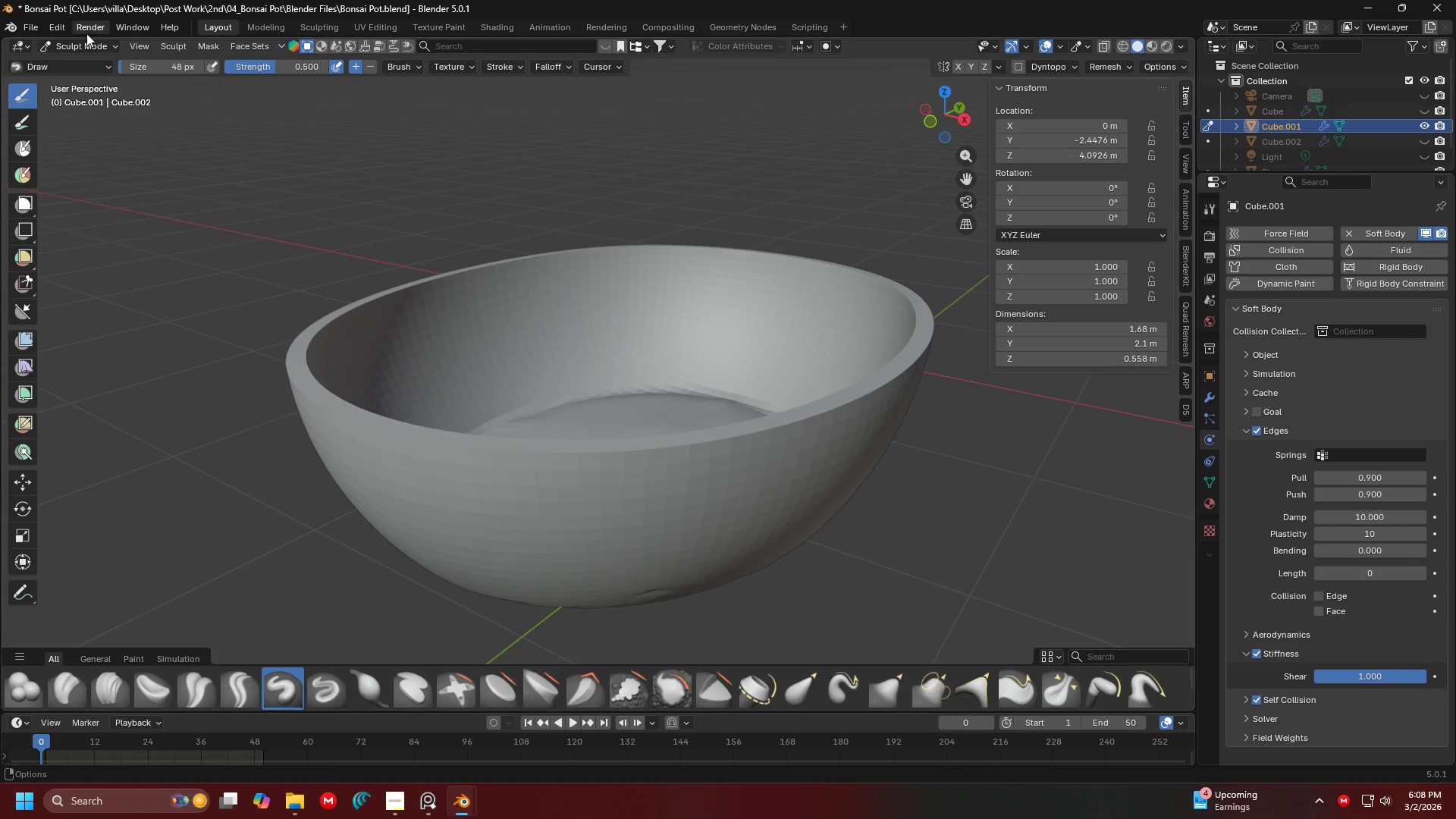 
left_click([81, 46])
 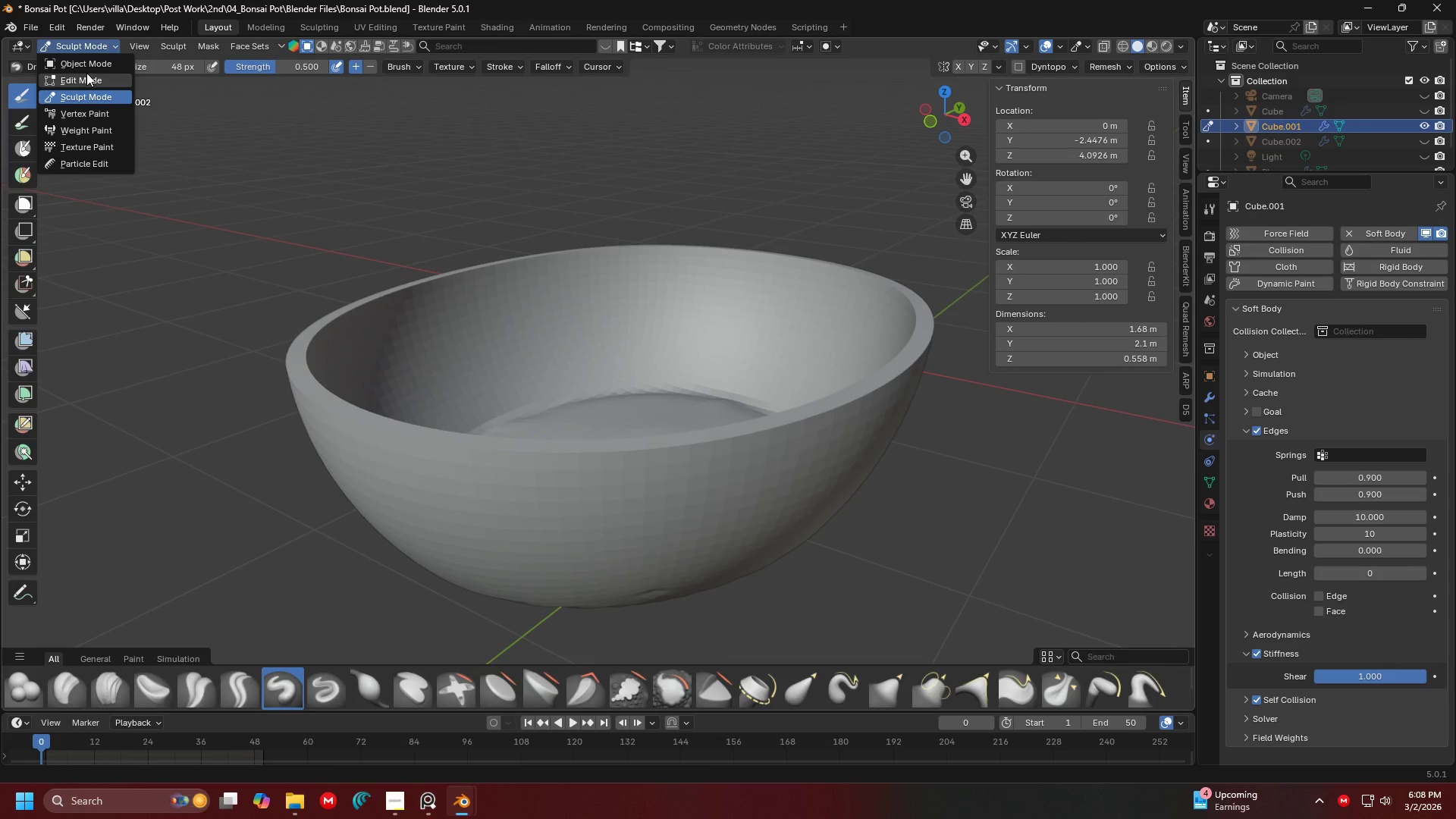 
left_click([94, 62])
 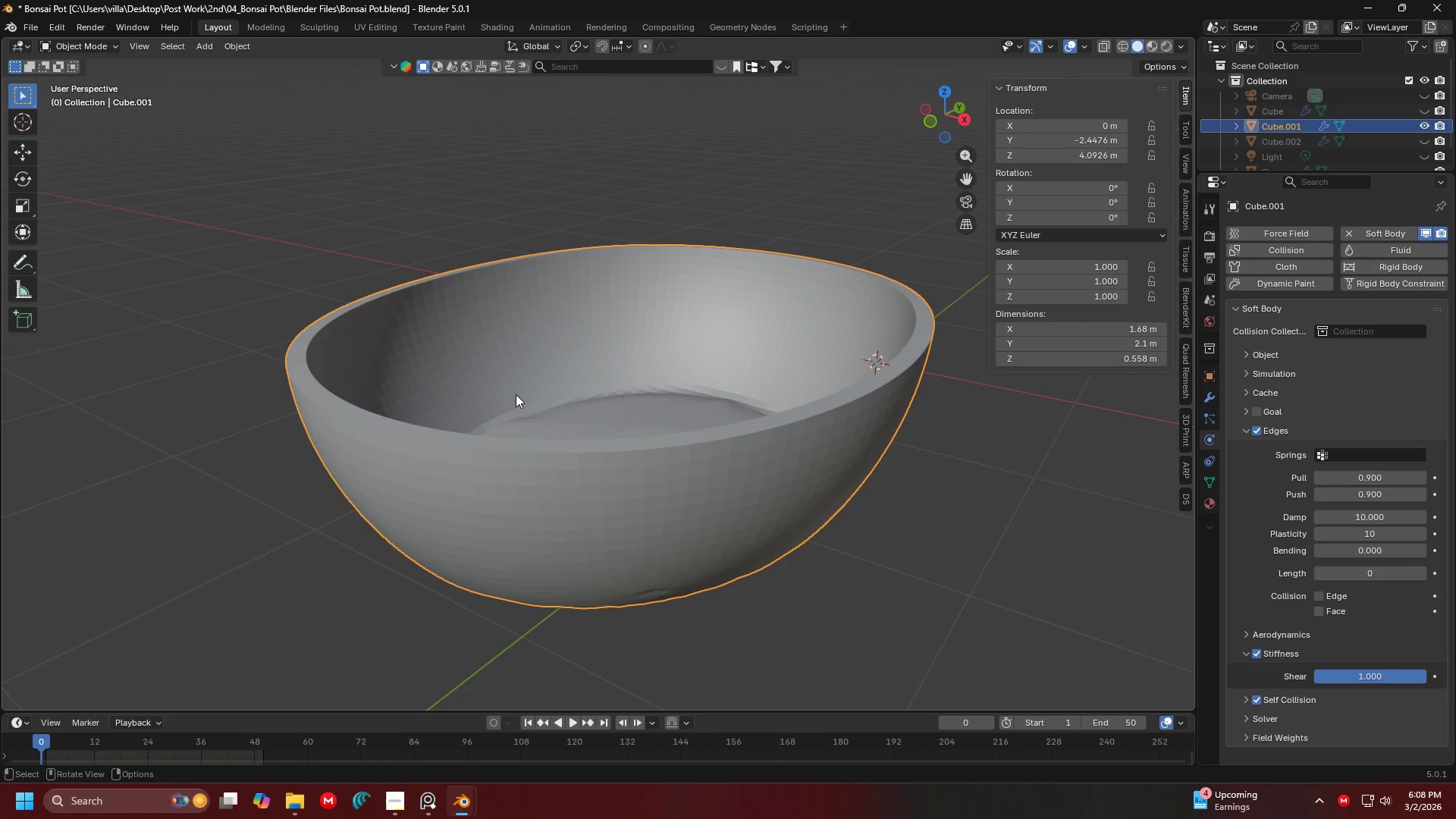 
key(Shift+D)
 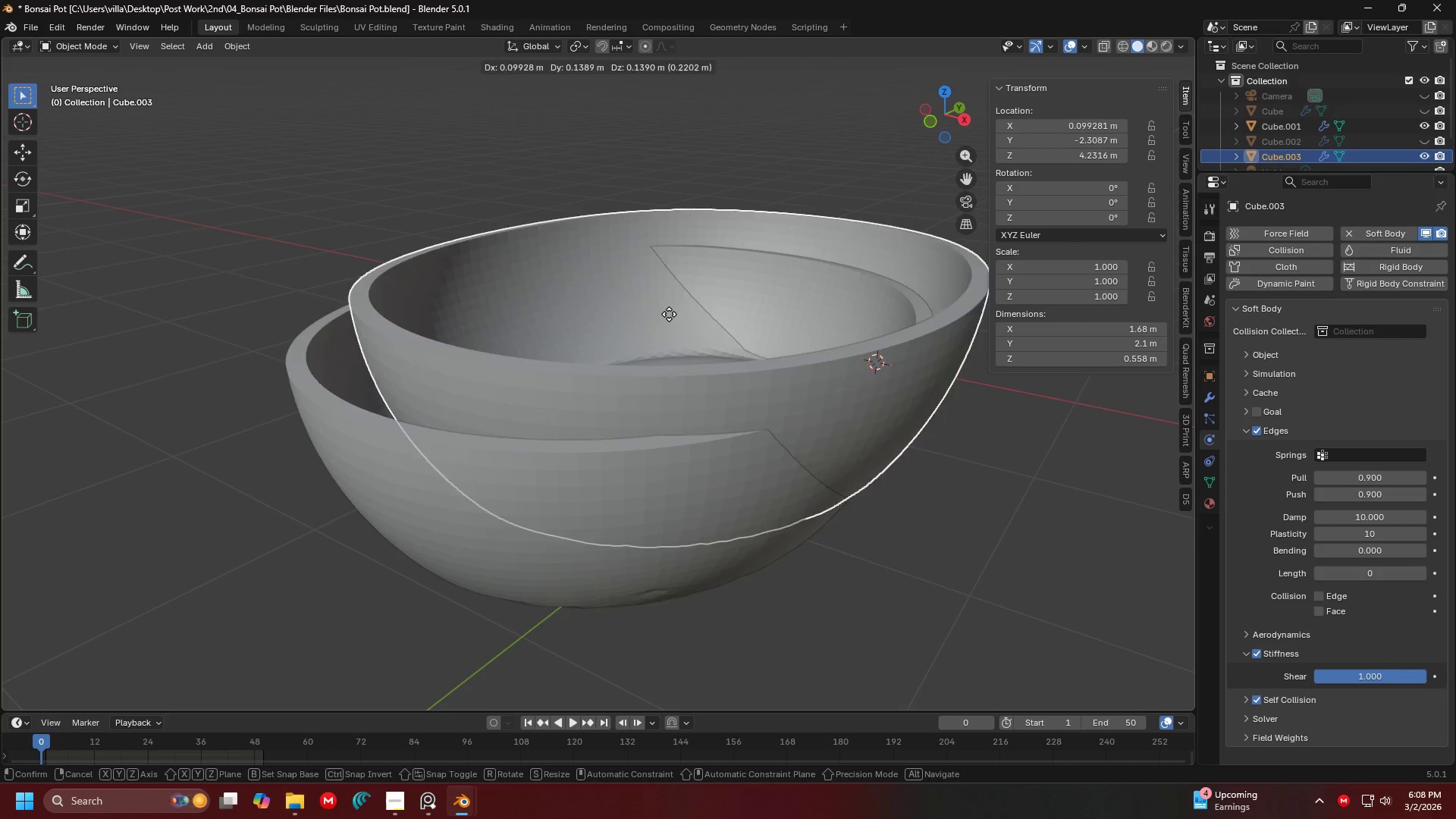 
right_click([669, 314])
 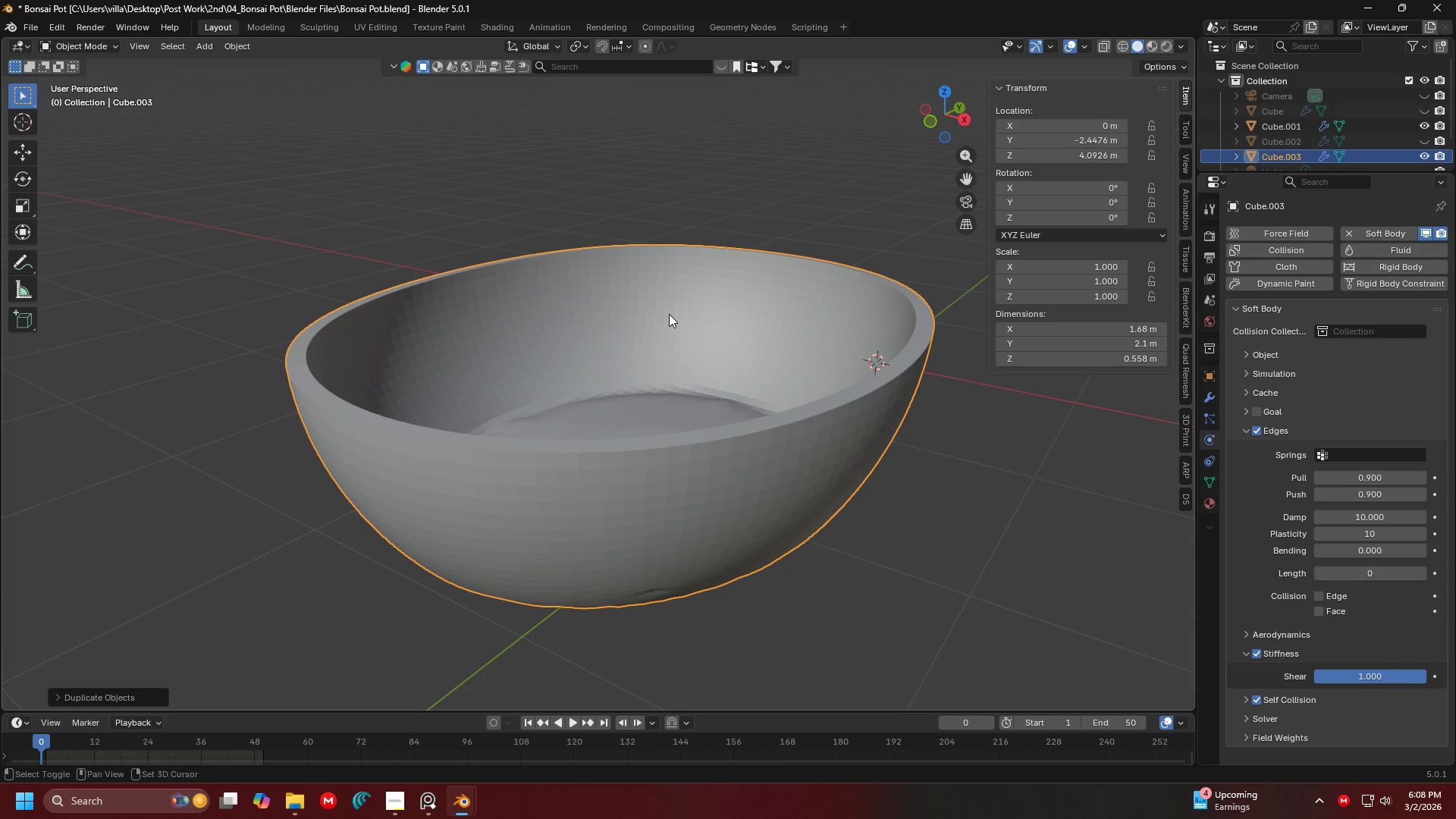 
key(Shift+ShiftLeft)
 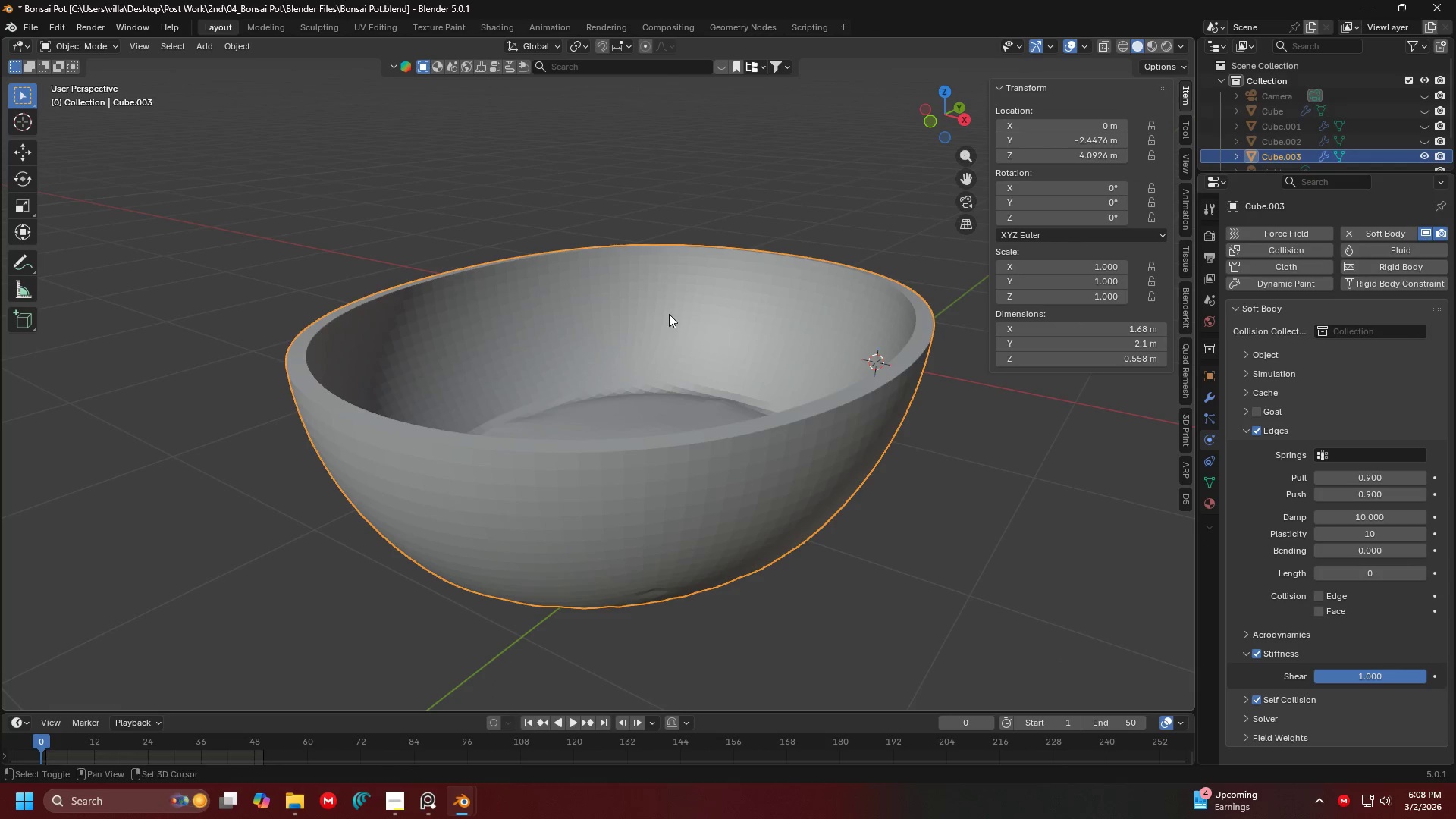 
key(Shift+H)
 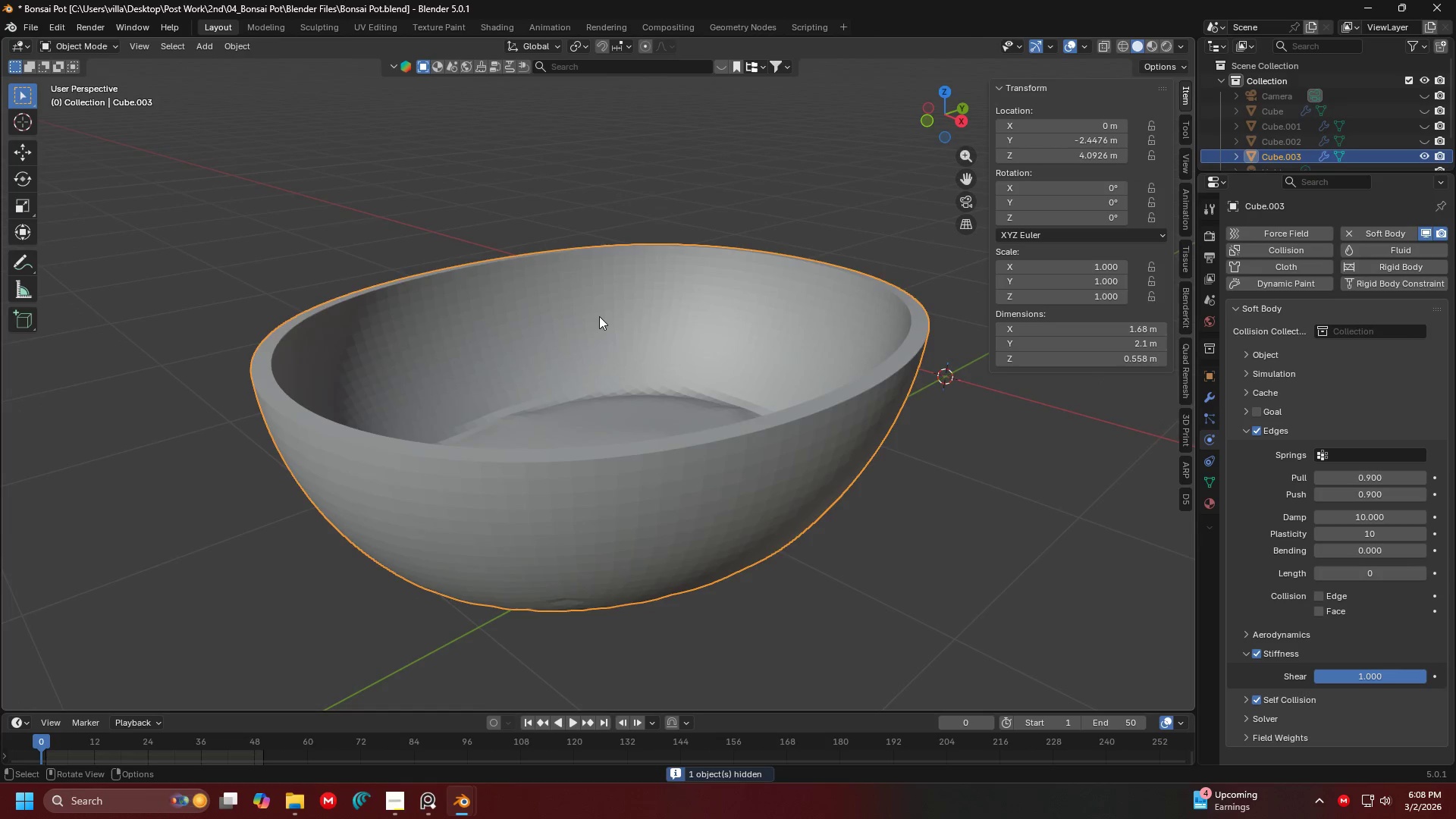 
key(Tab)
 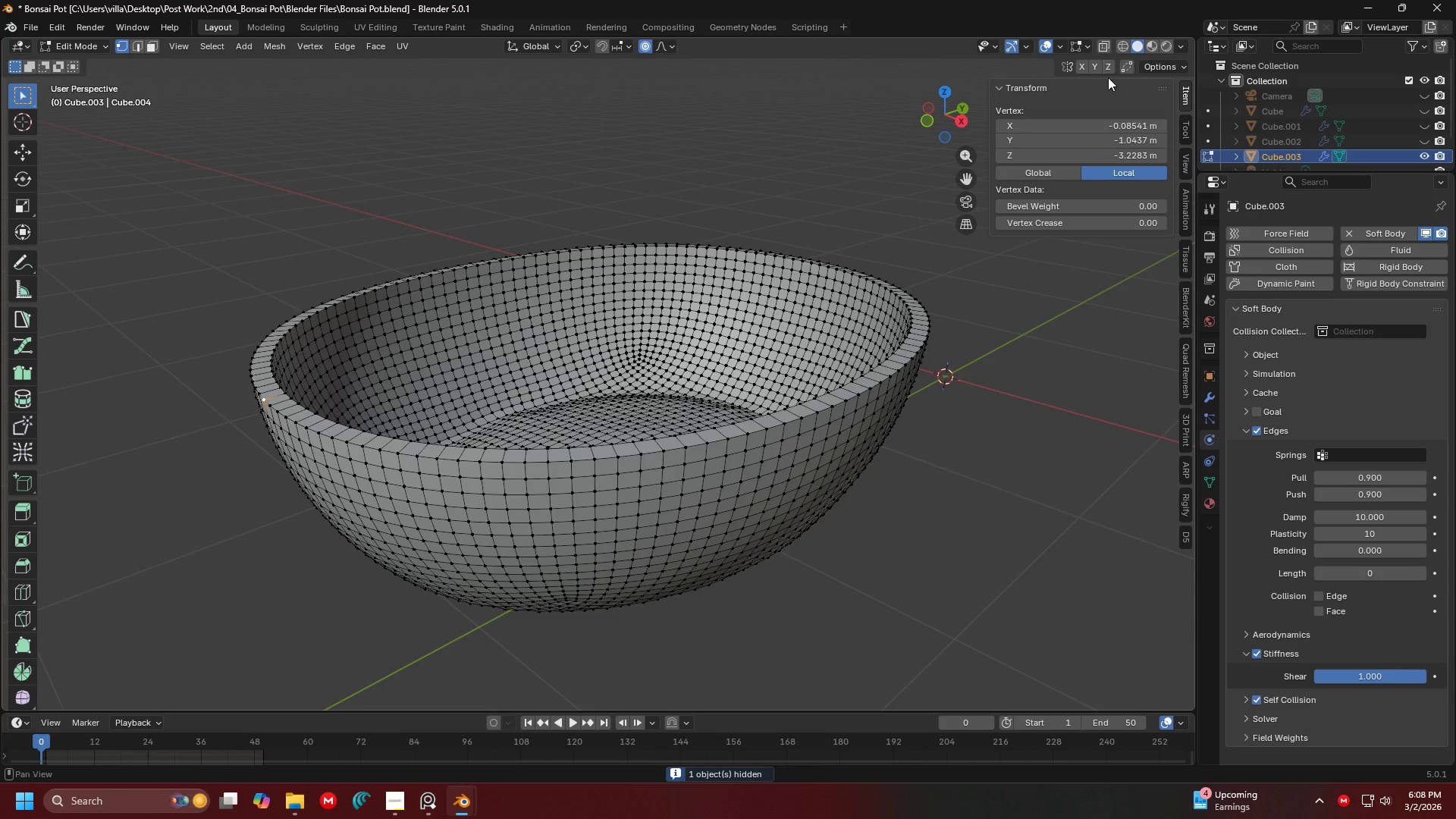 
left_click([1171, 66])
 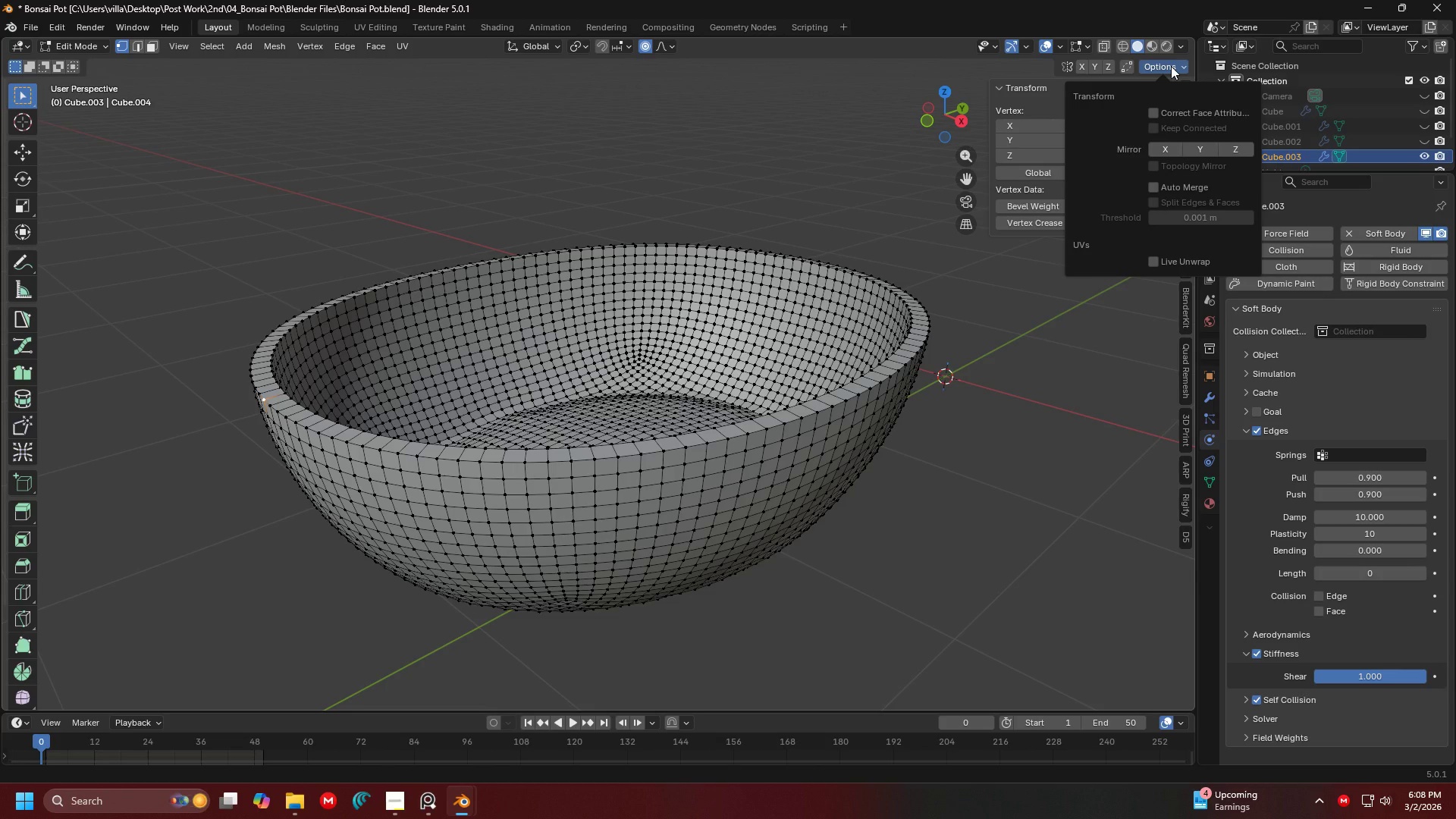 
left_click([1171, 66])
 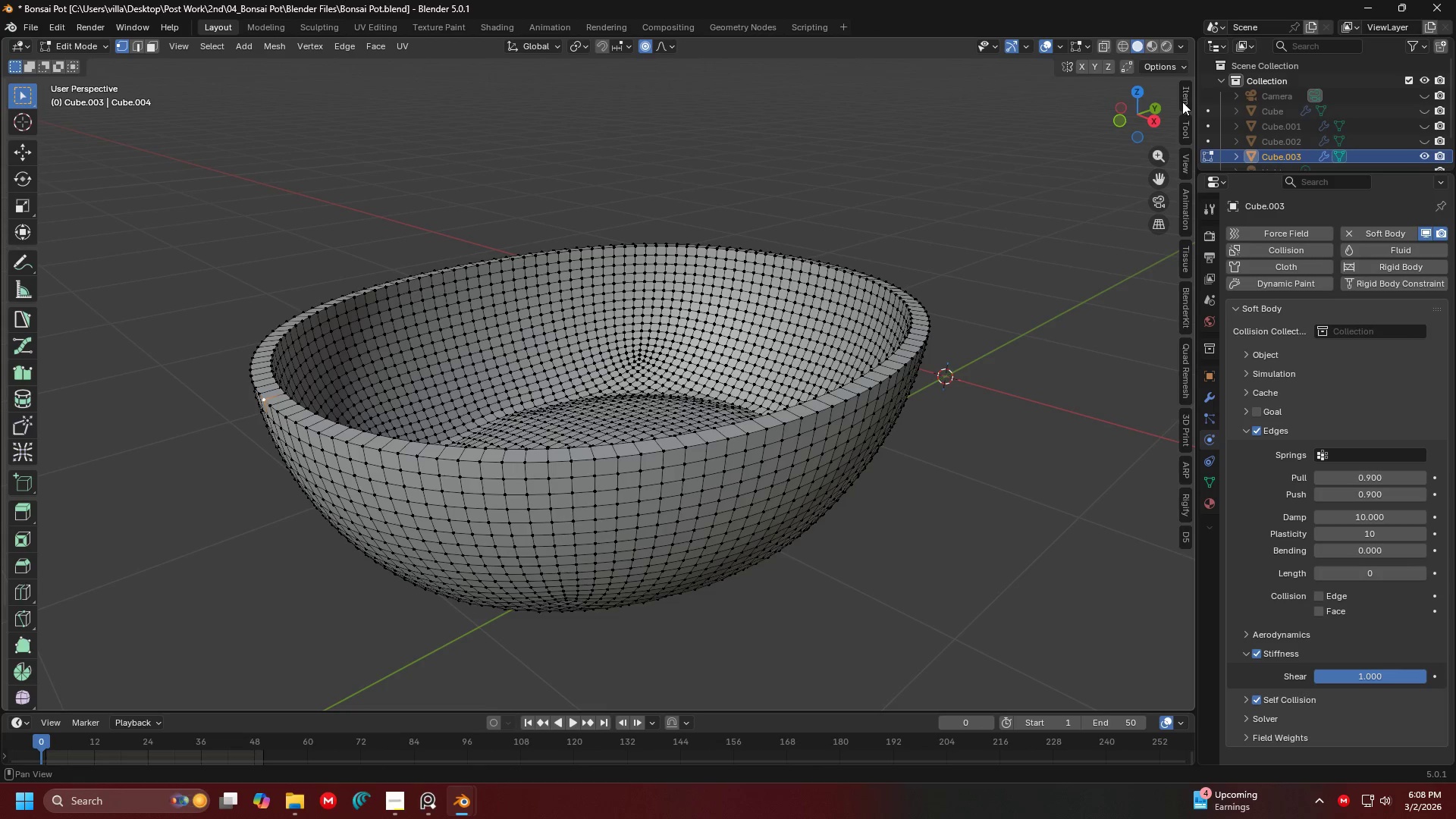 
left_click([1184, 125])
 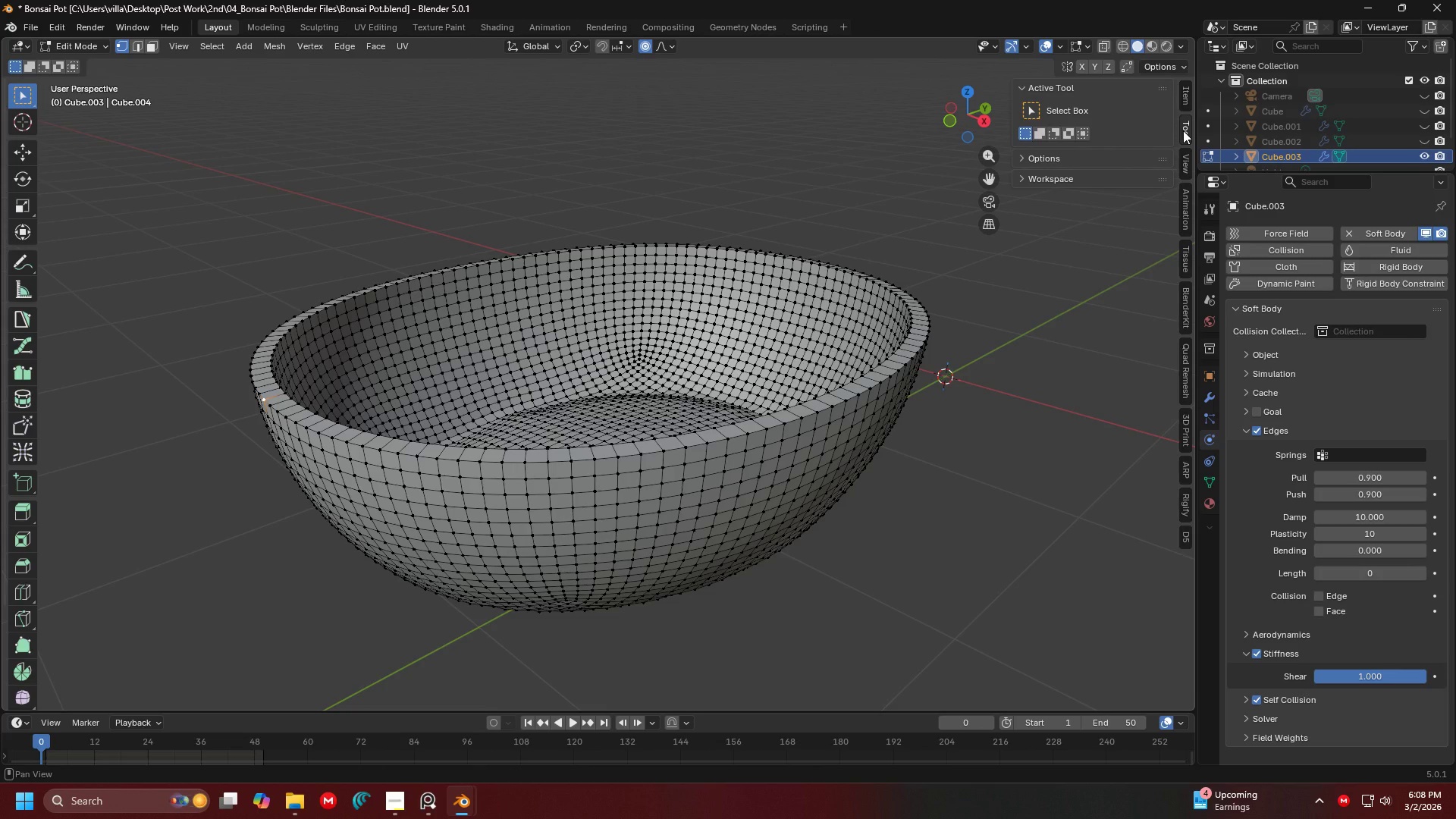 
left_click([1183, 130])
 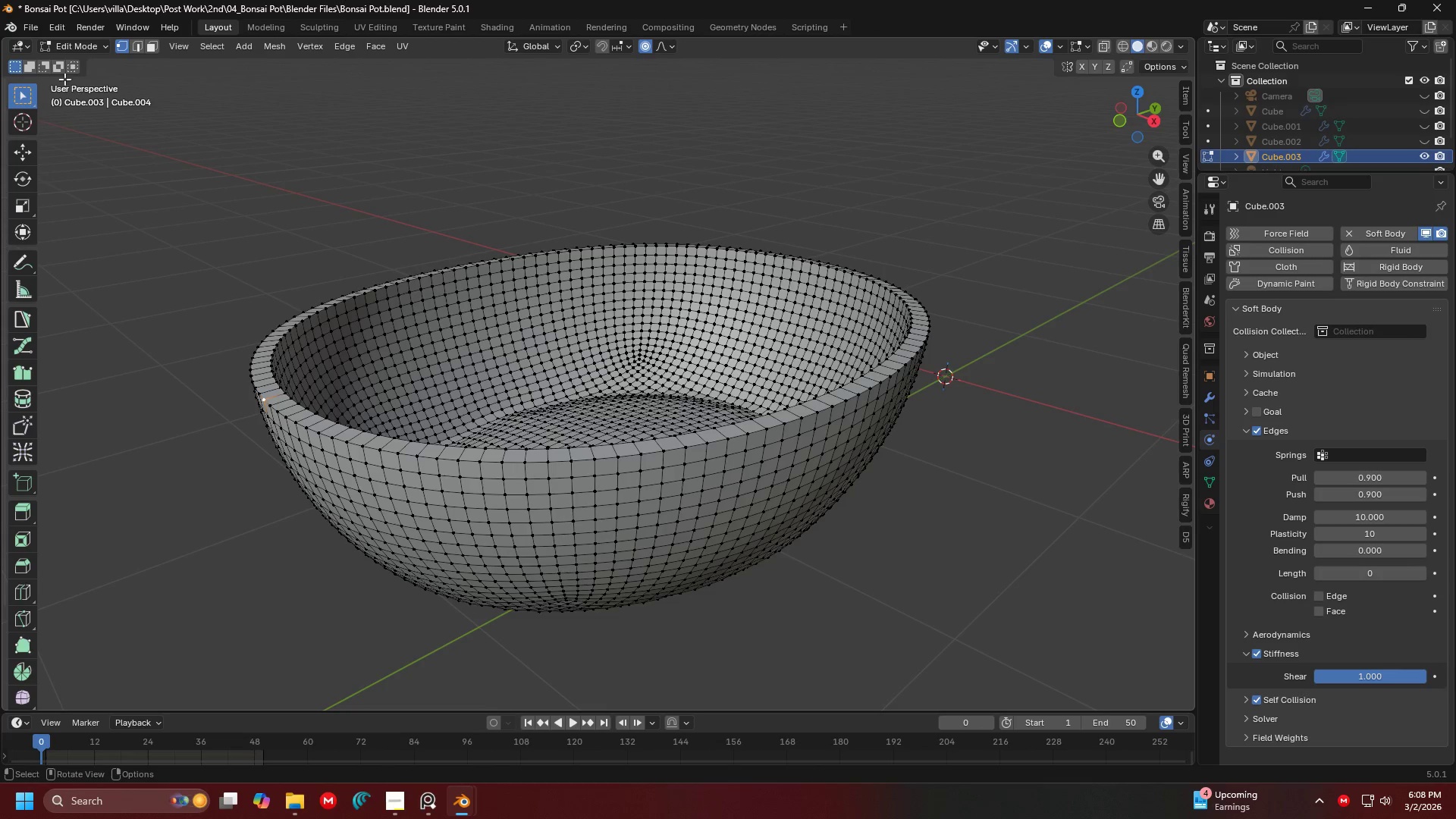 
double_click([74, 54])
 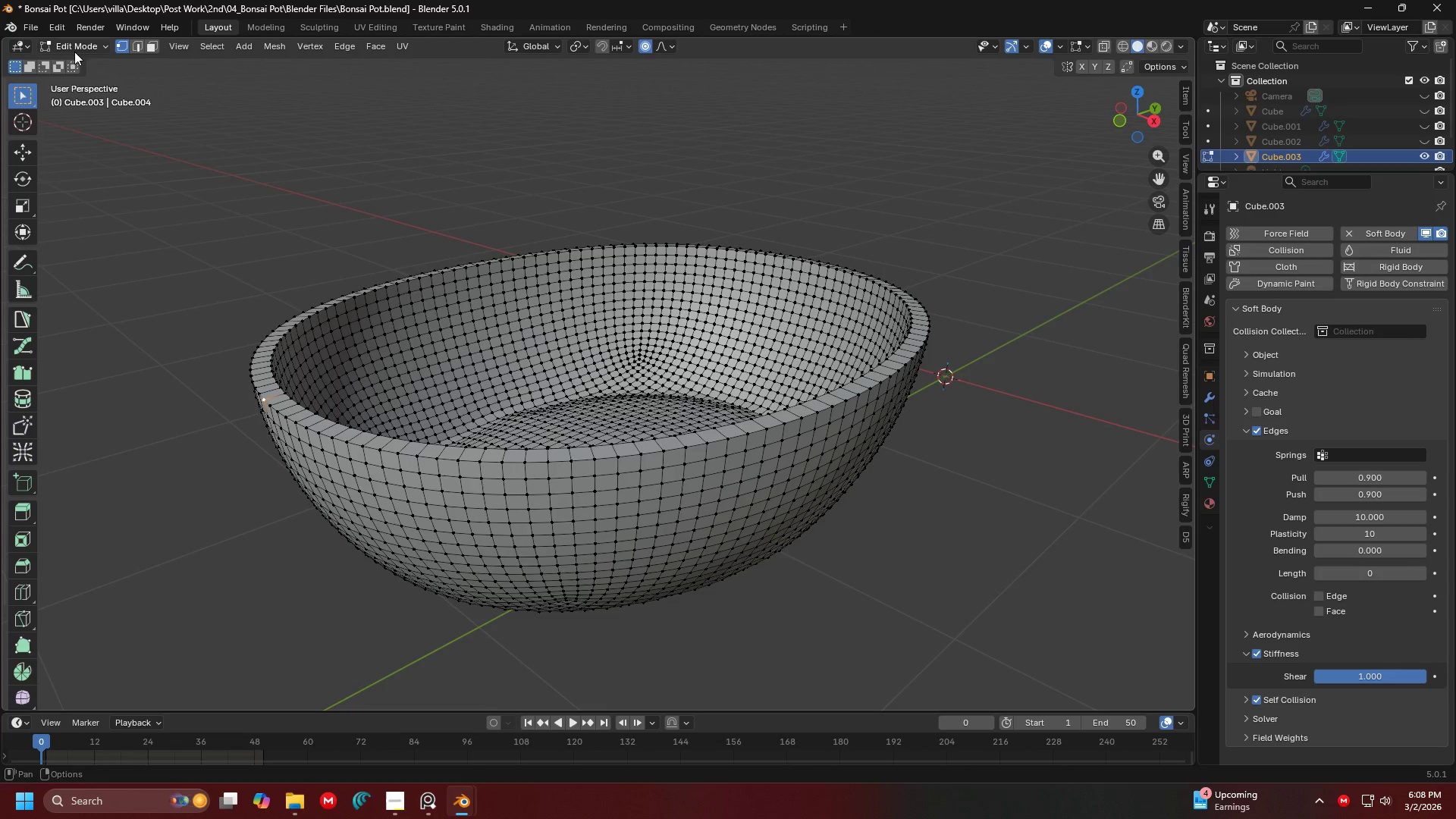 
left_click([74, 52])
 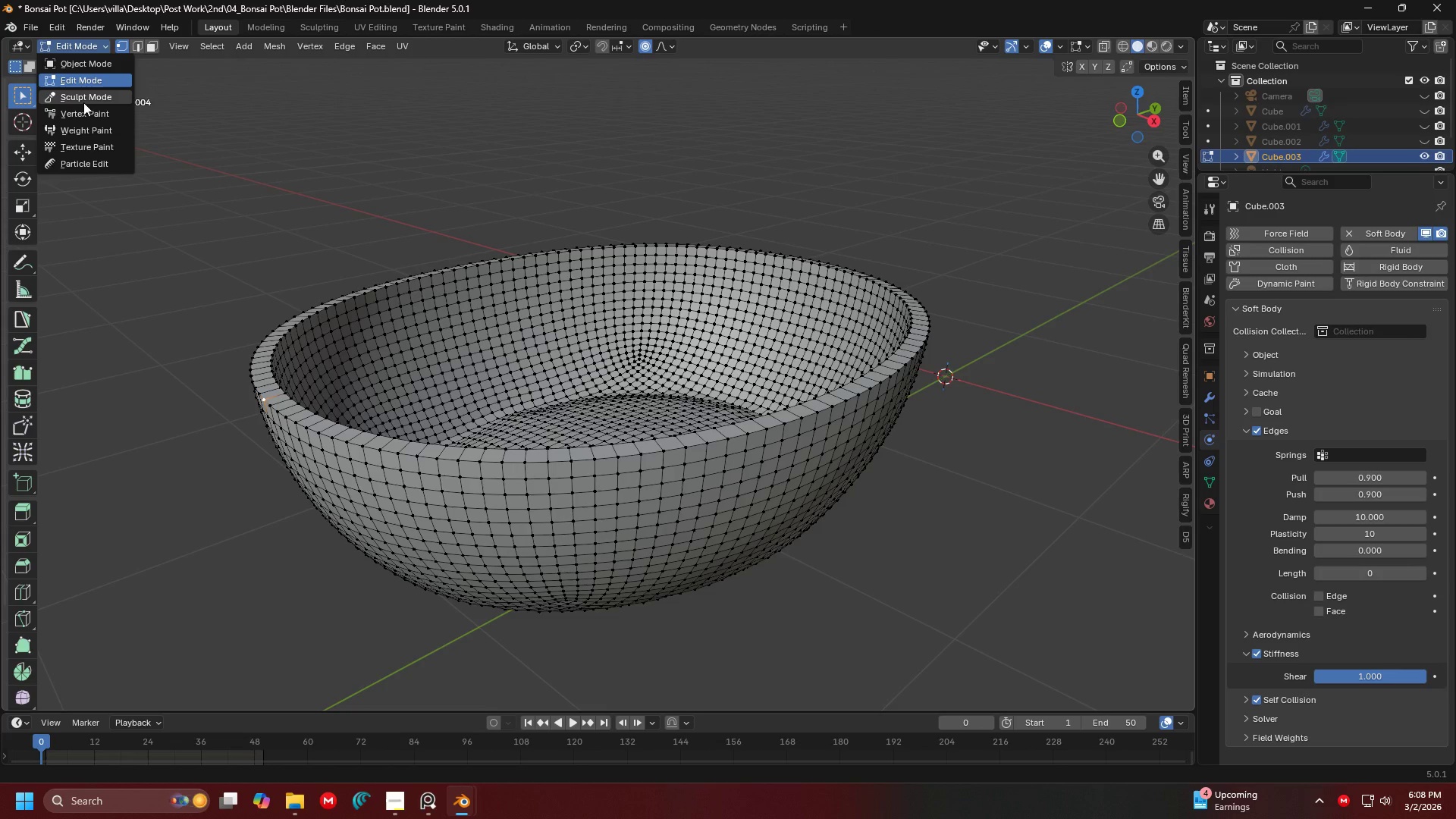 
left_click([83, 102])
 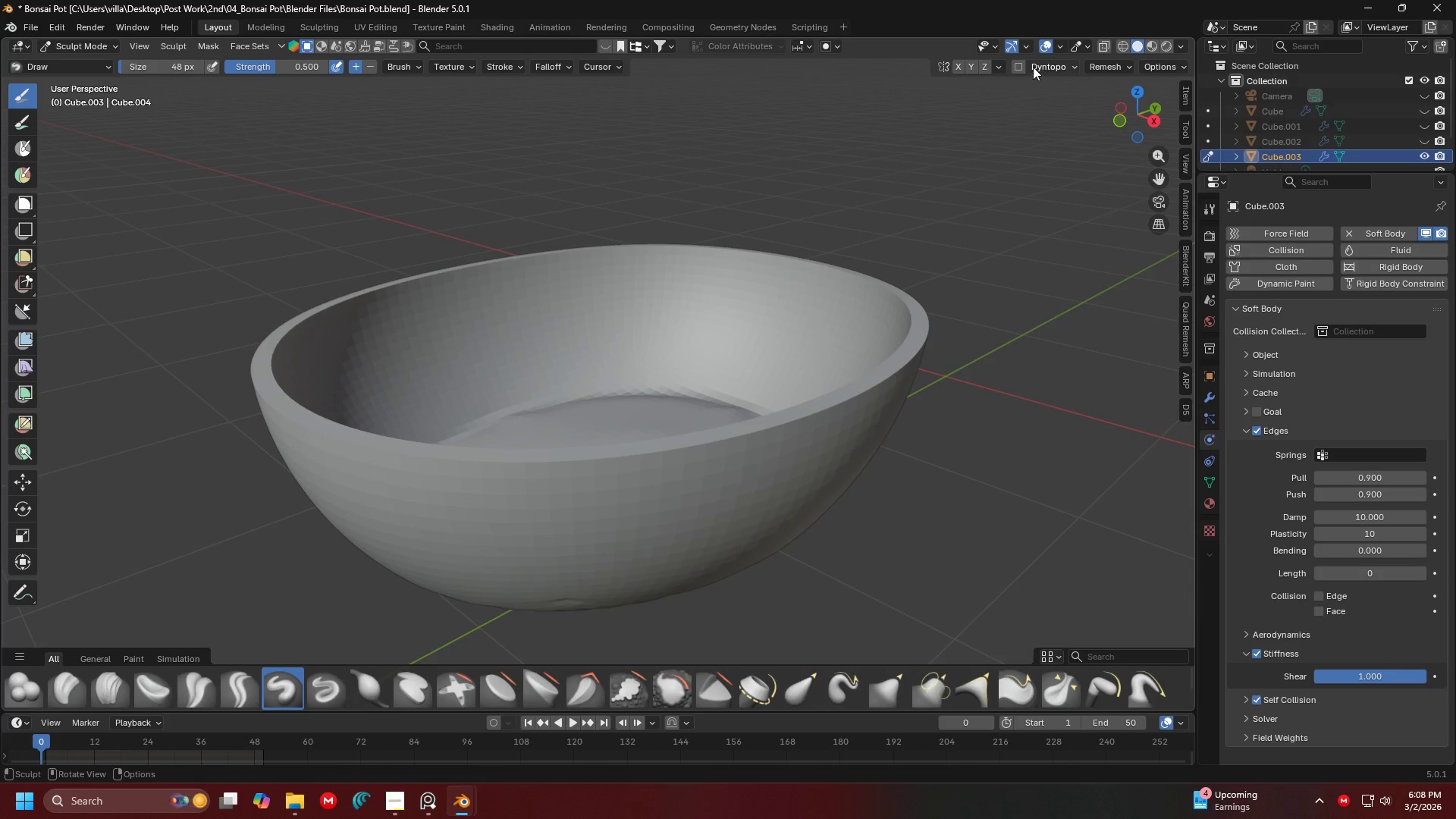 
left_click([1017, 64])
 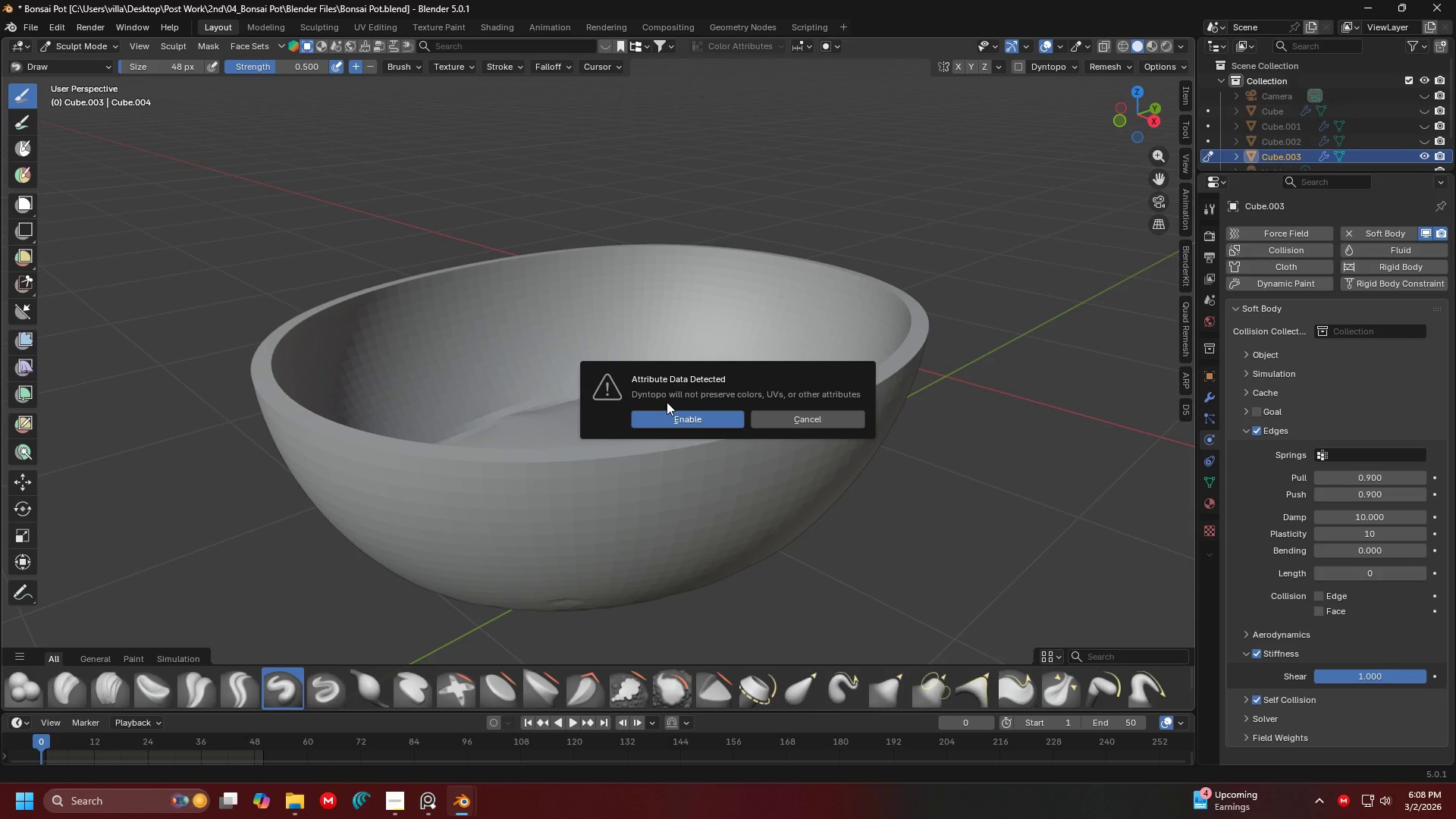 
left_click([678, 413])
 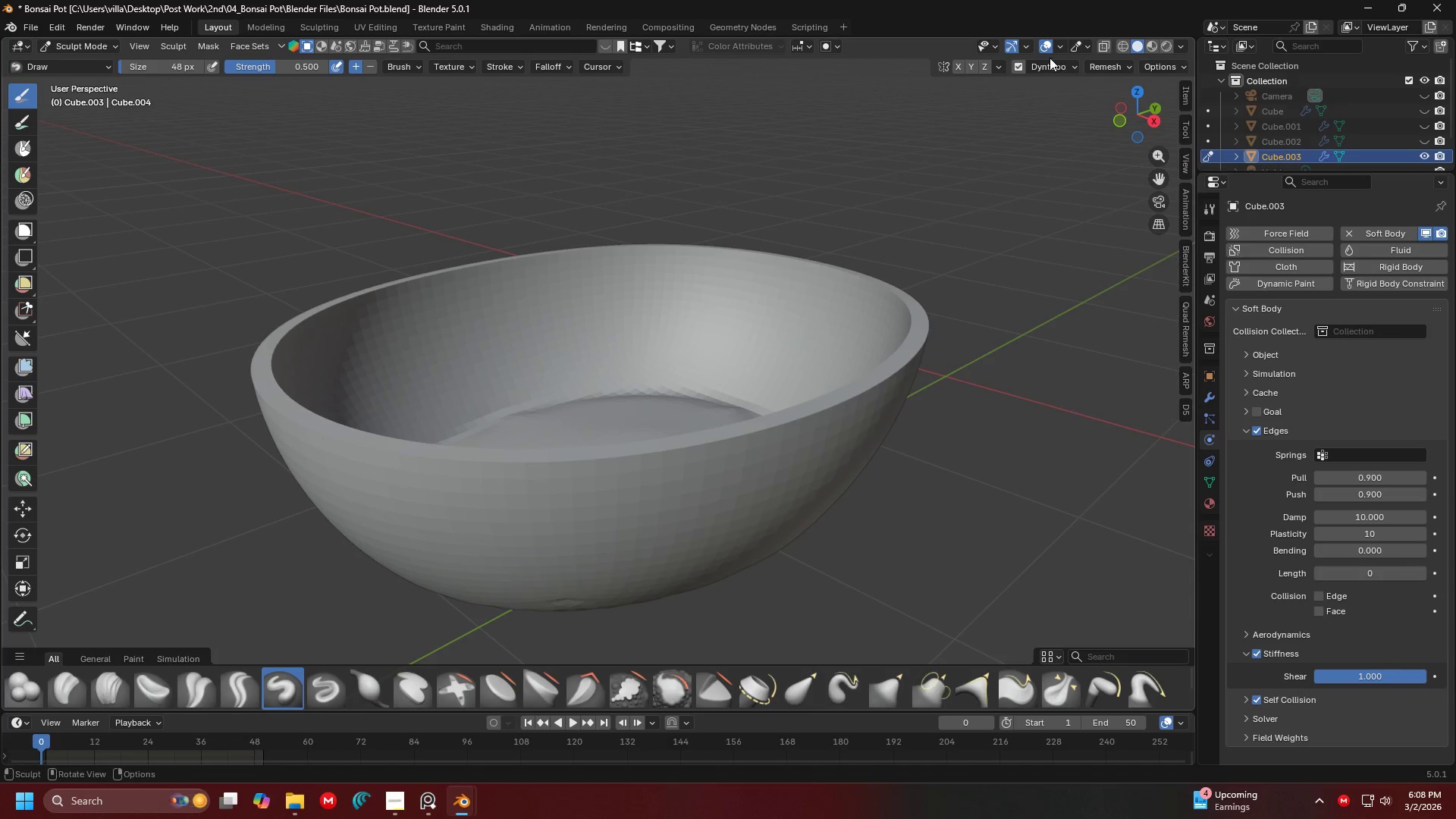 
left_click([1047, 63])
 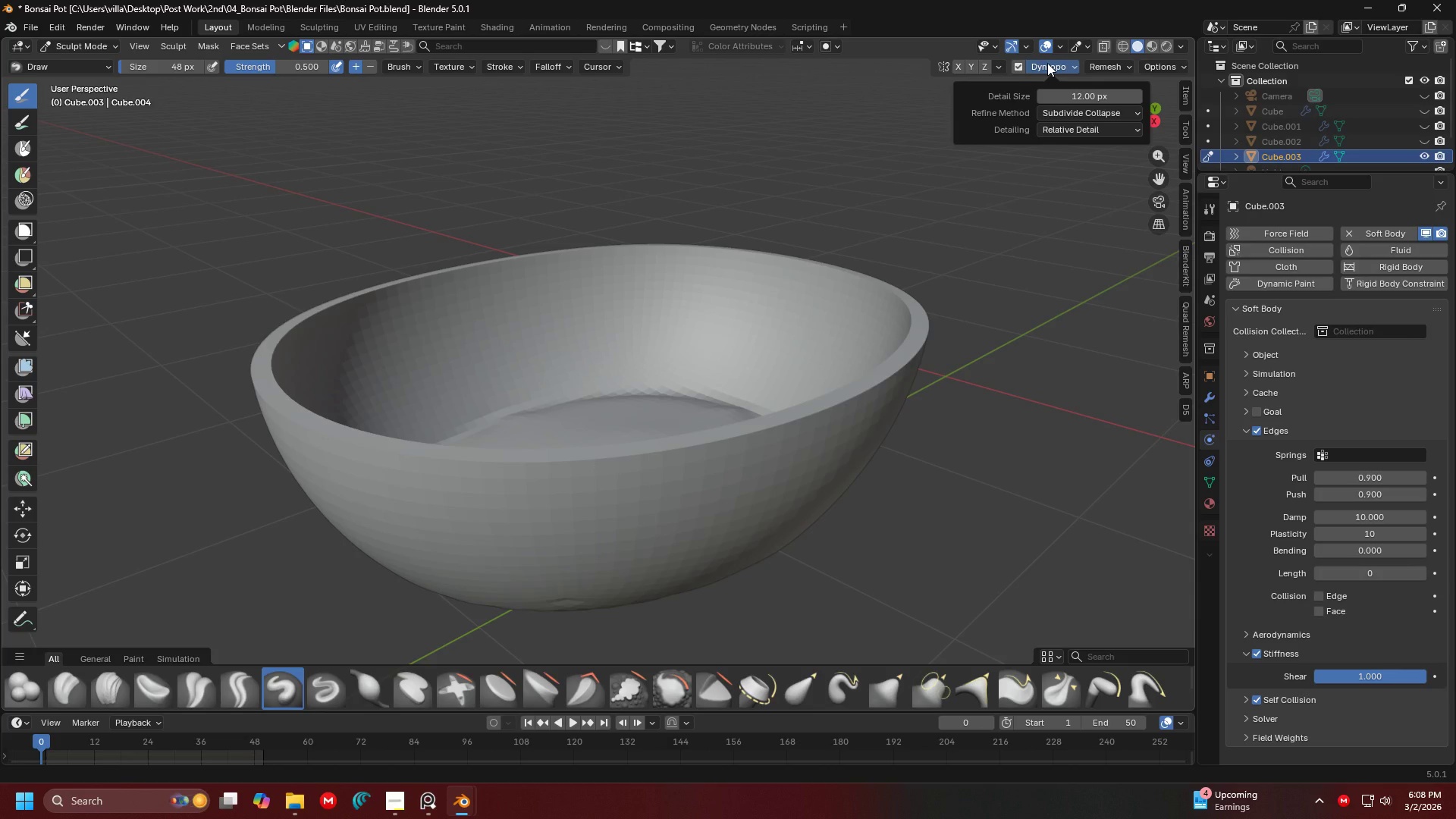 
left_click([1047, 63])
 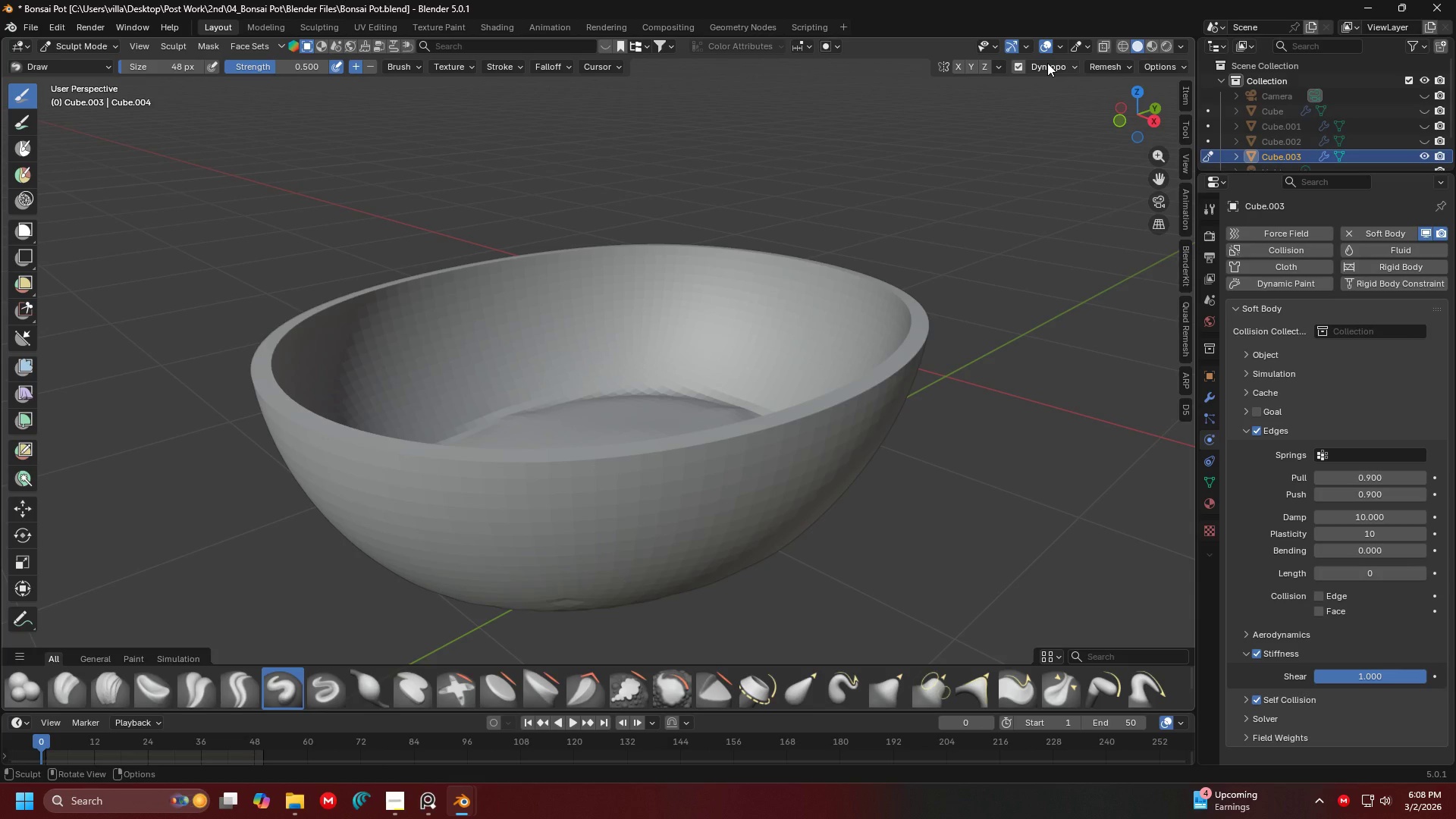 
left_click([1047, 63])
 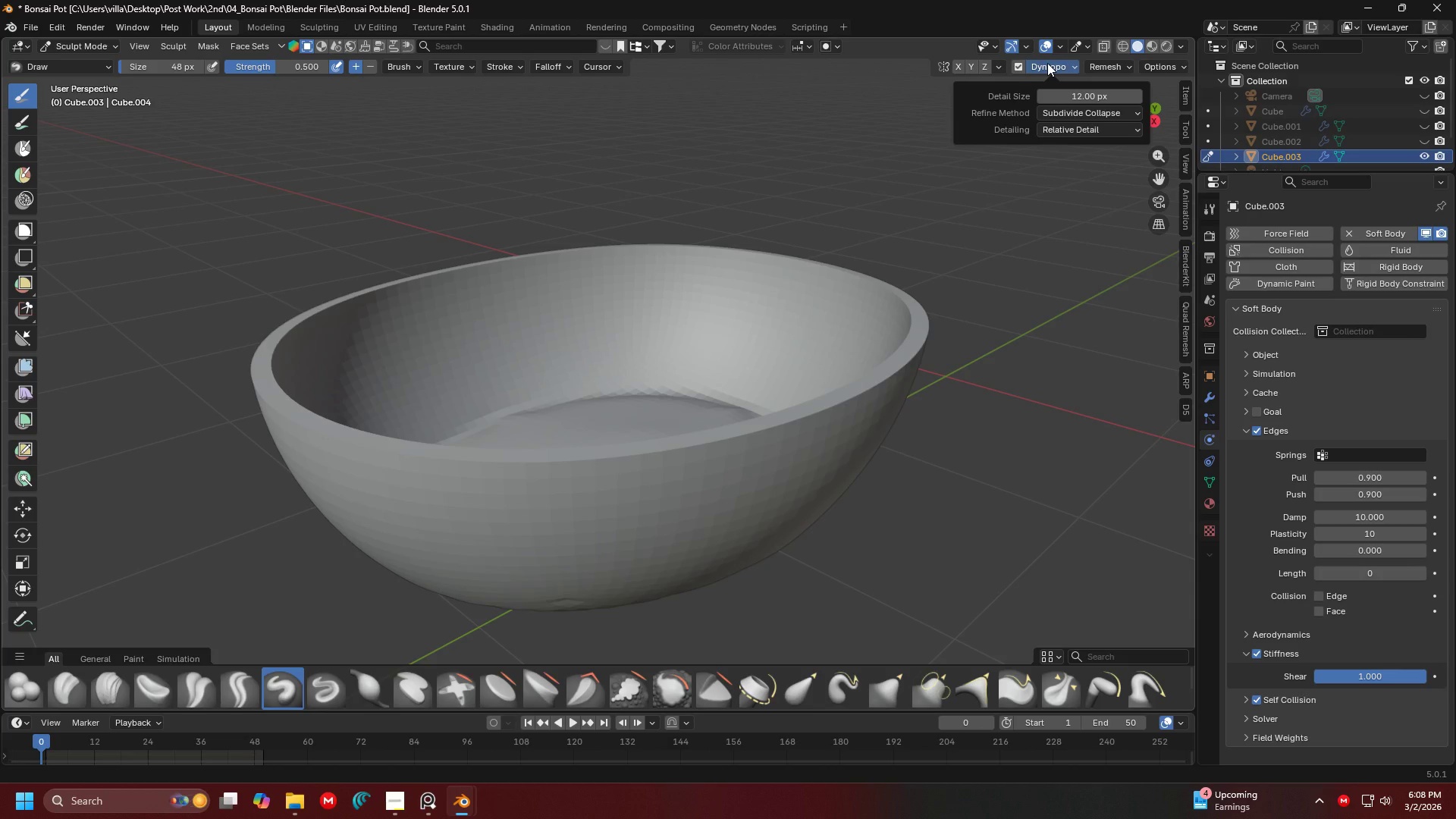 
left_click([1047, 63])
 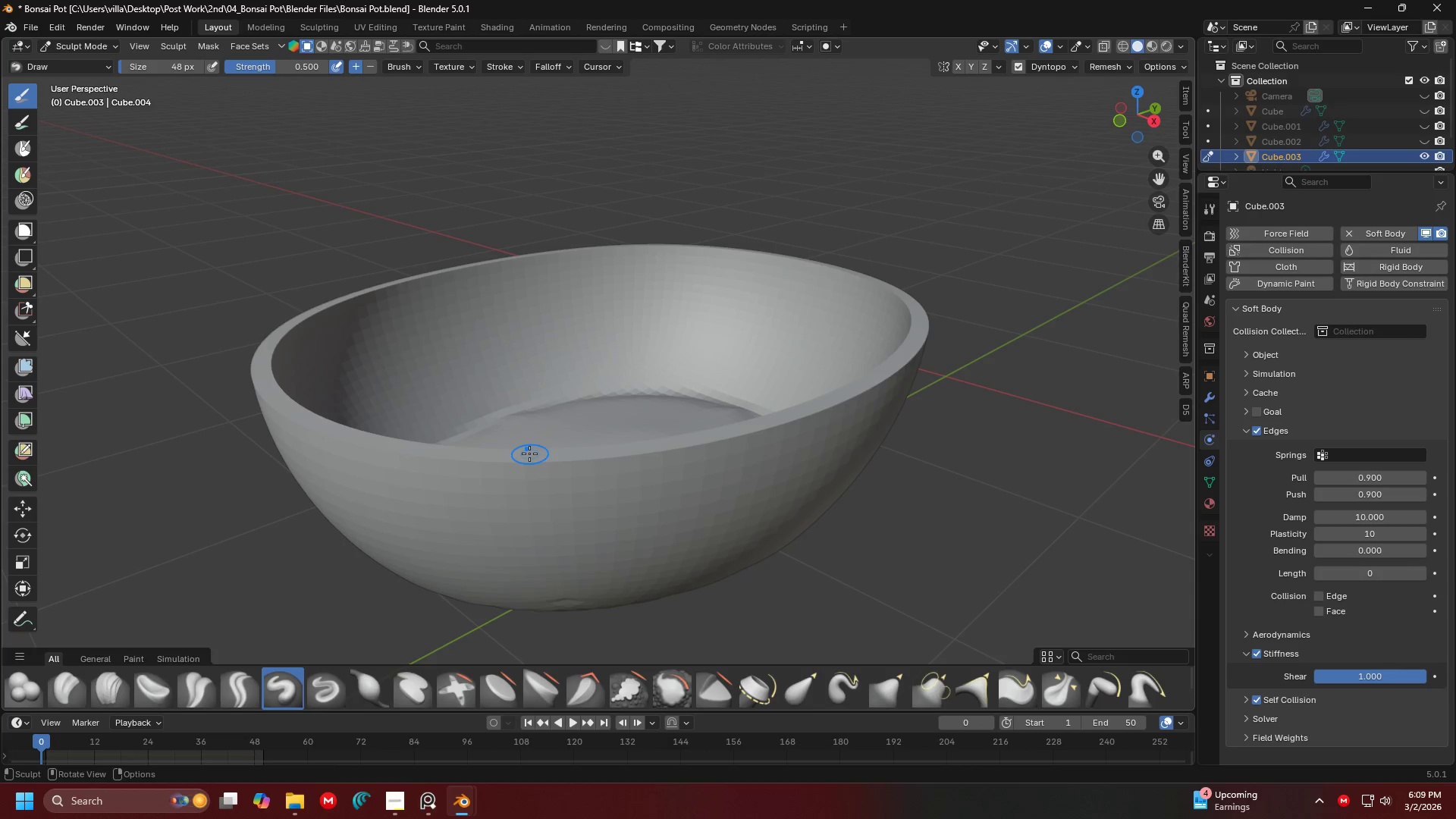 
left_click_drag(start_coordinate=[525, 463], to_coordinate=[682, 453])
 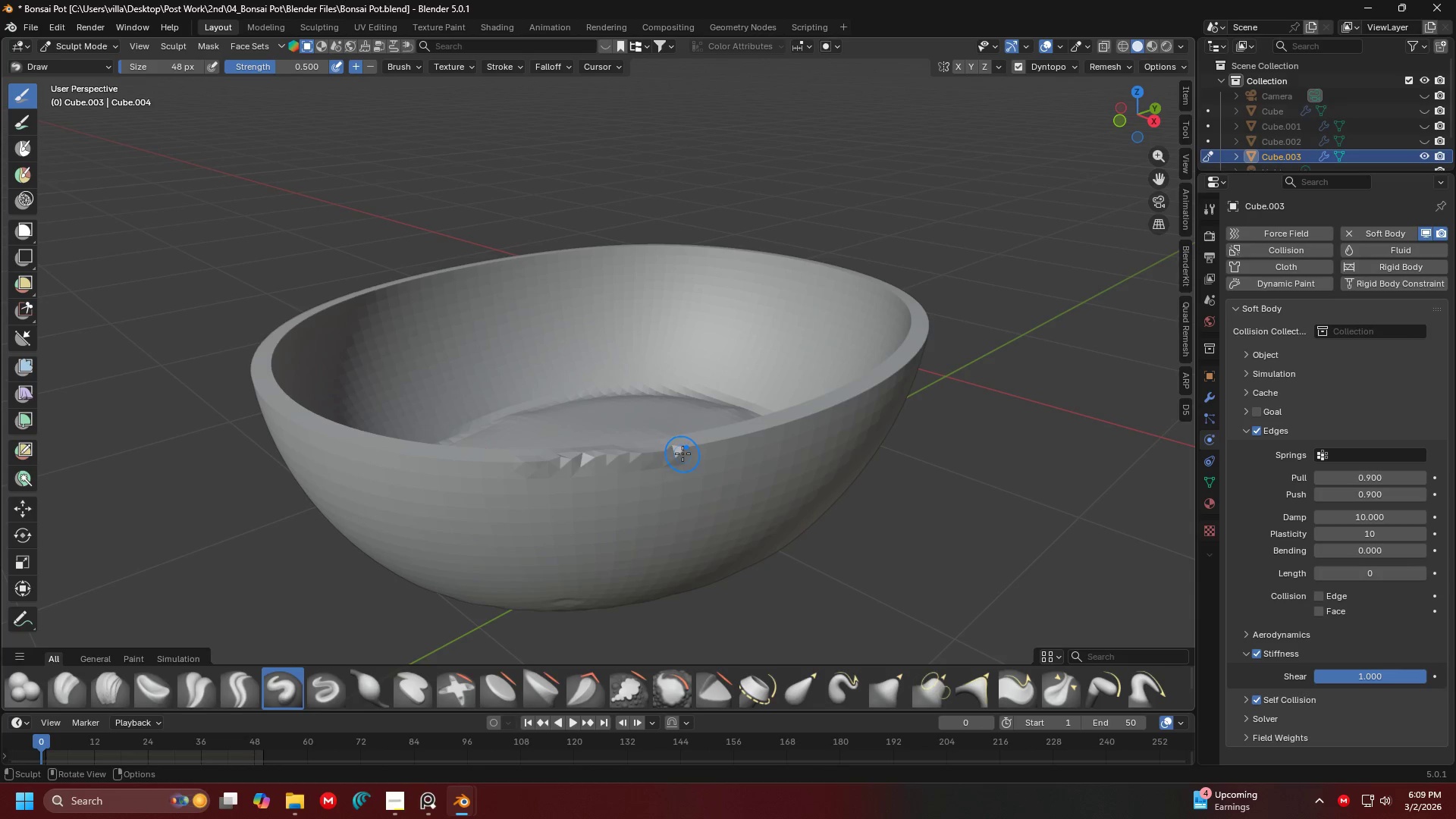 
key(Control+ControlLeft)
 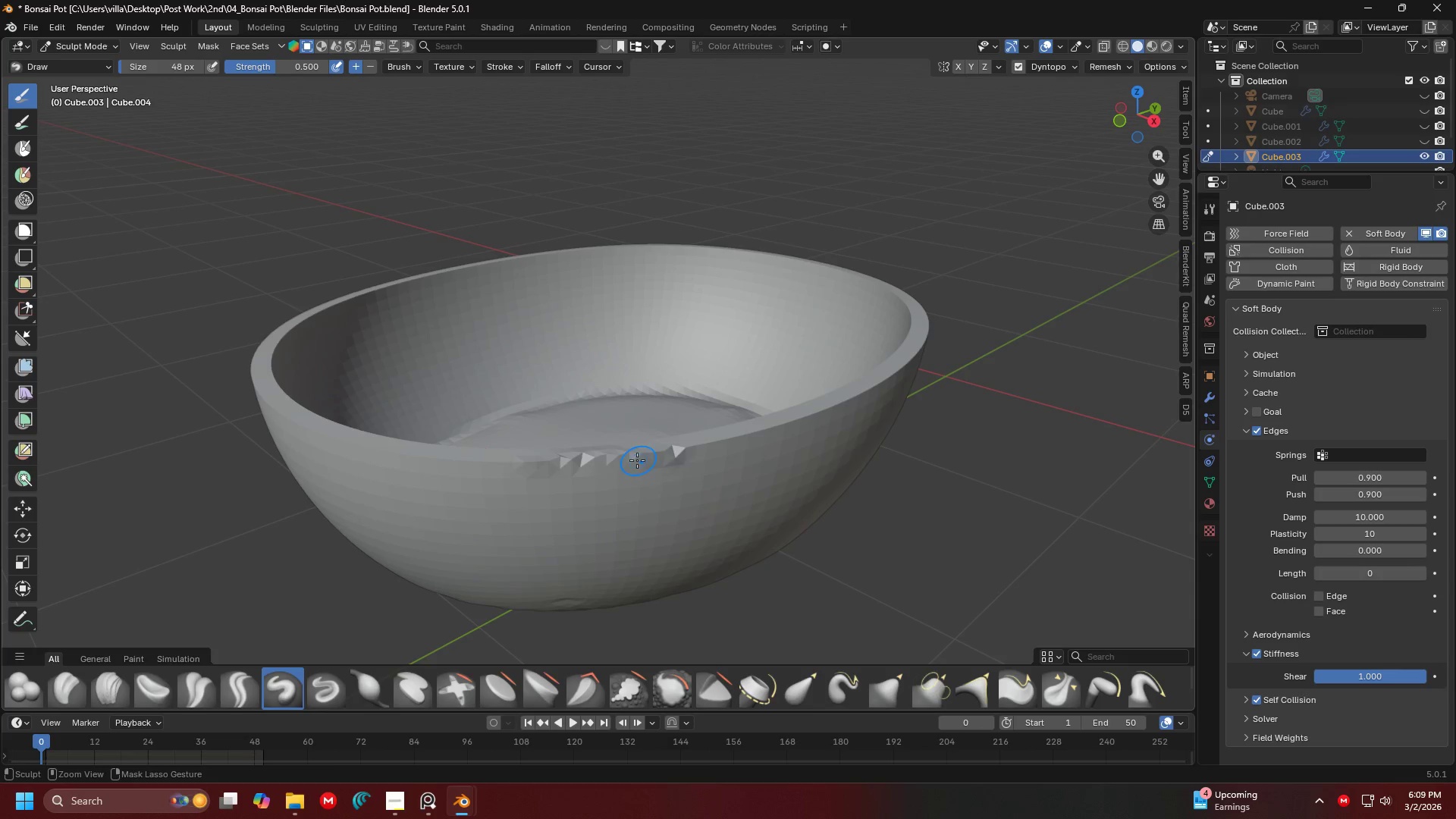 
key(Control+Z)
 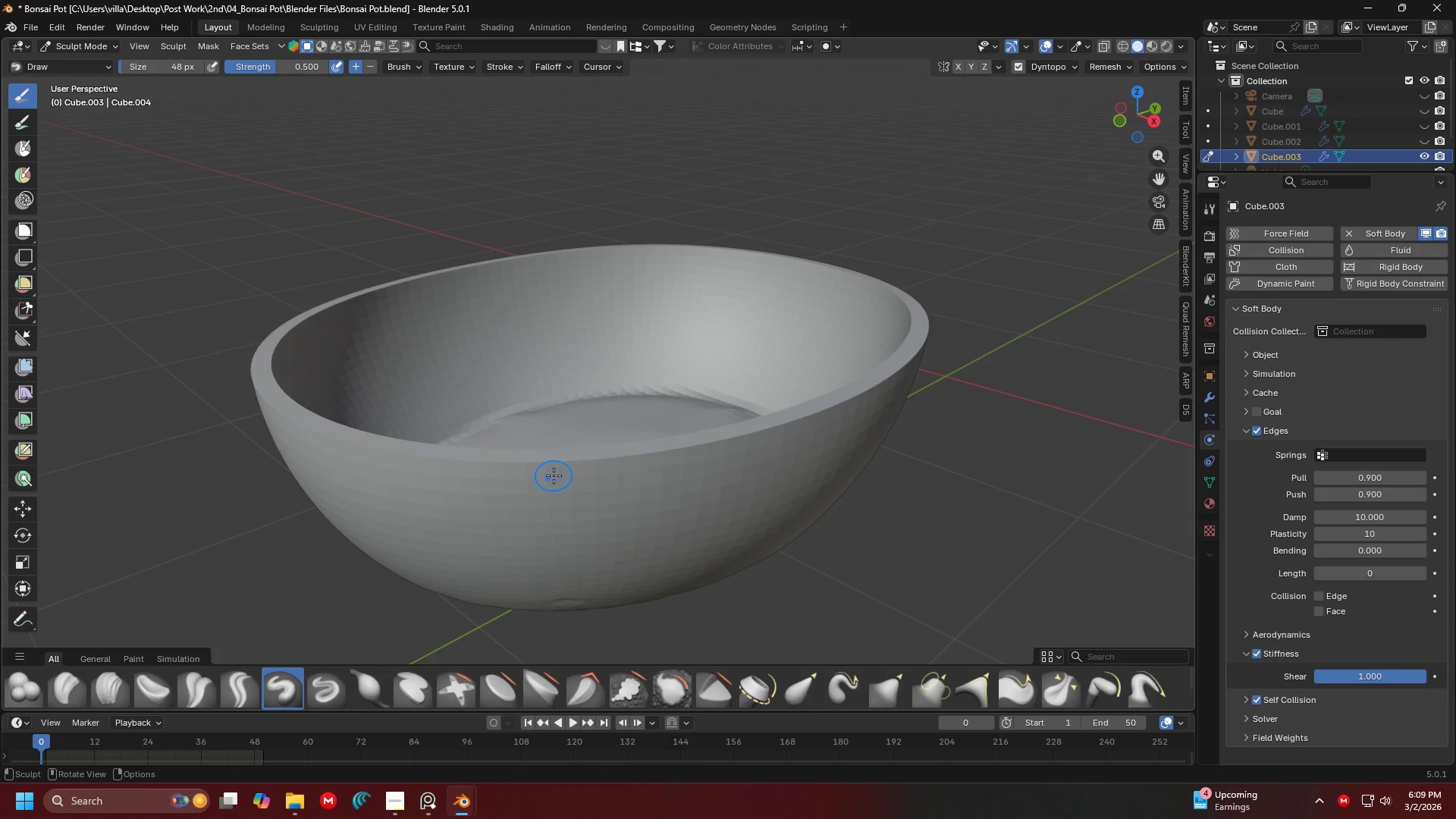 
key(F)
 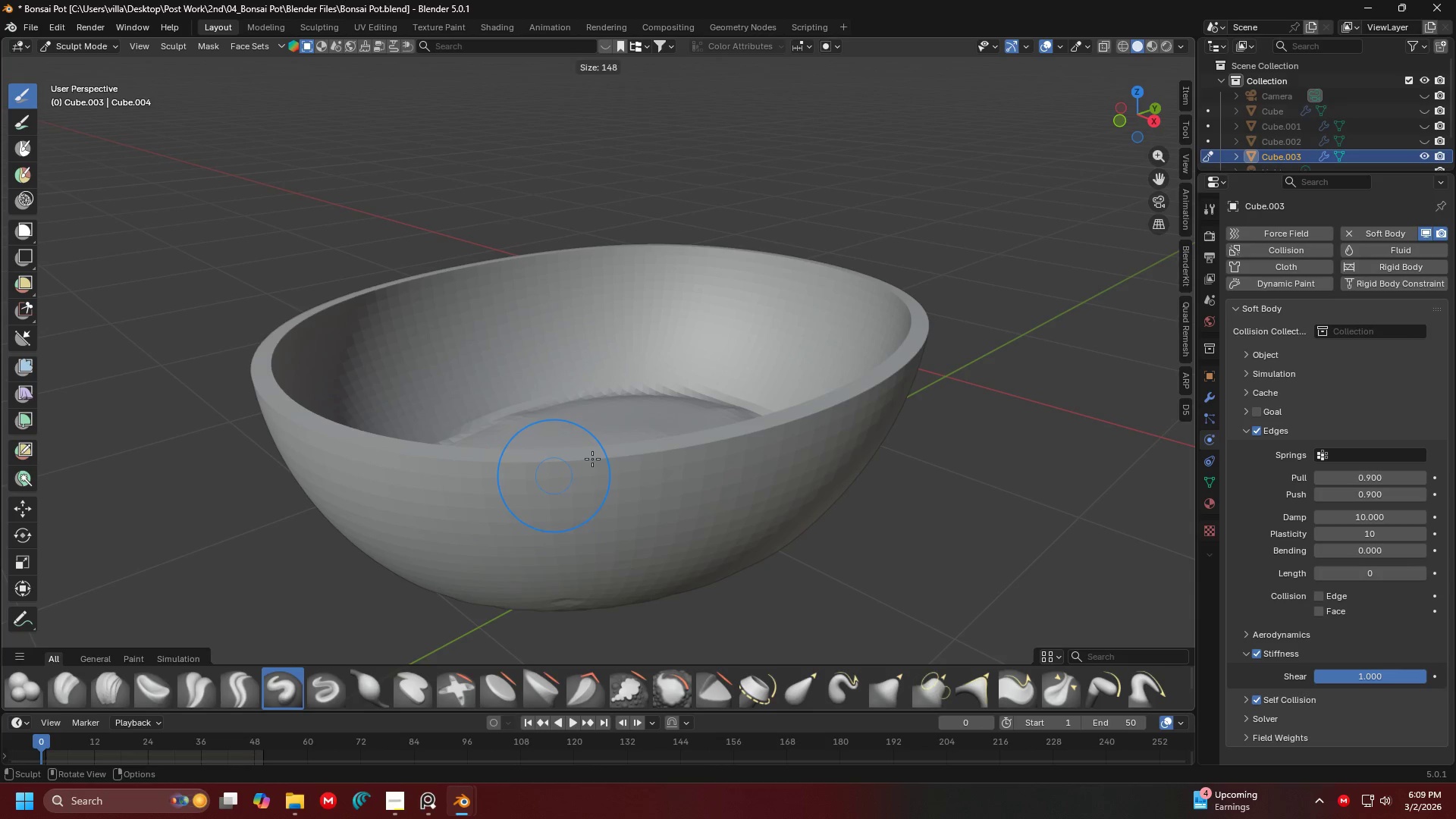 
left_click([594, 458])
 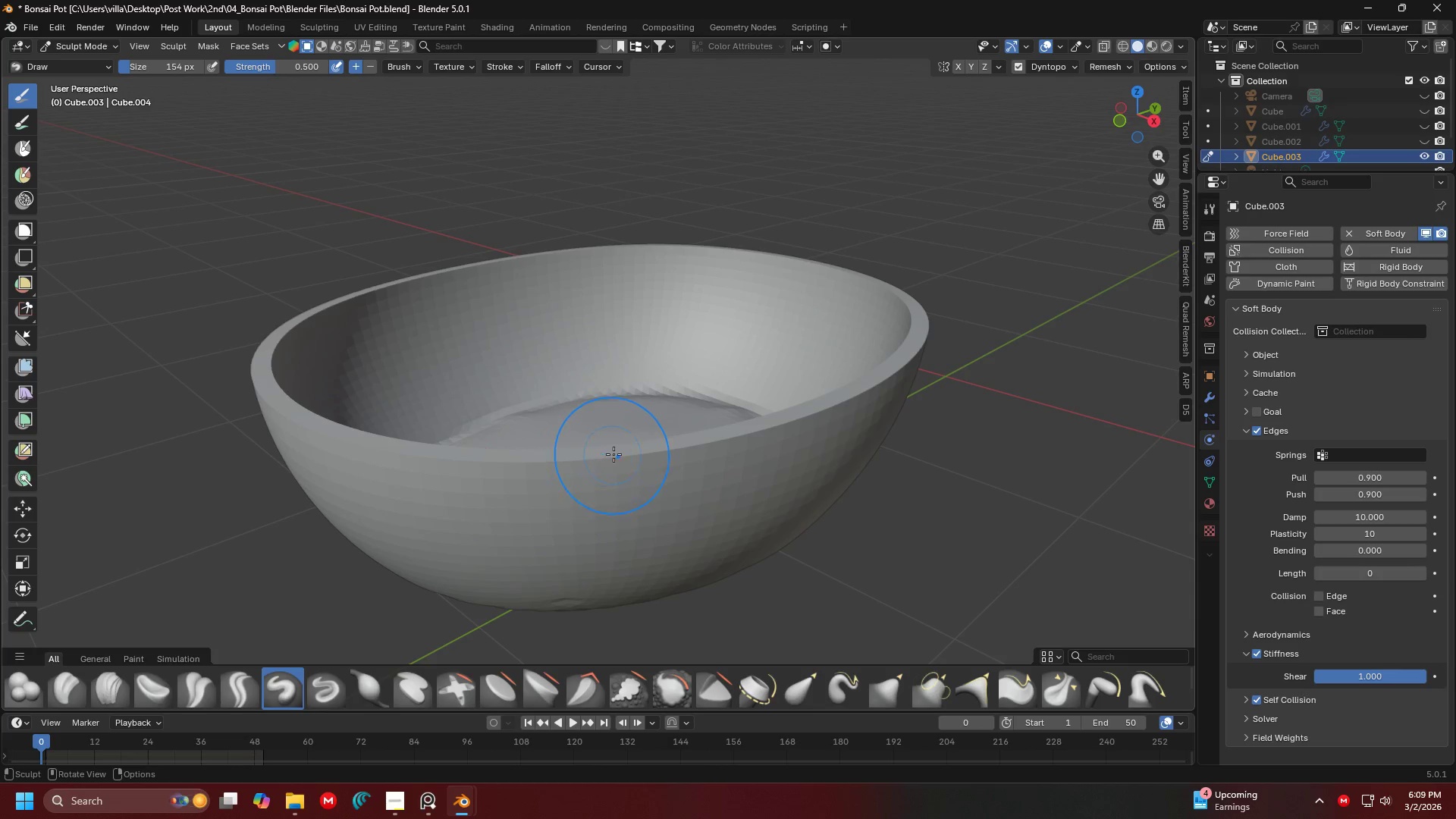 
left_click_drag(start_coordinate=[615, 453], to_coordinate=[778, 418])
 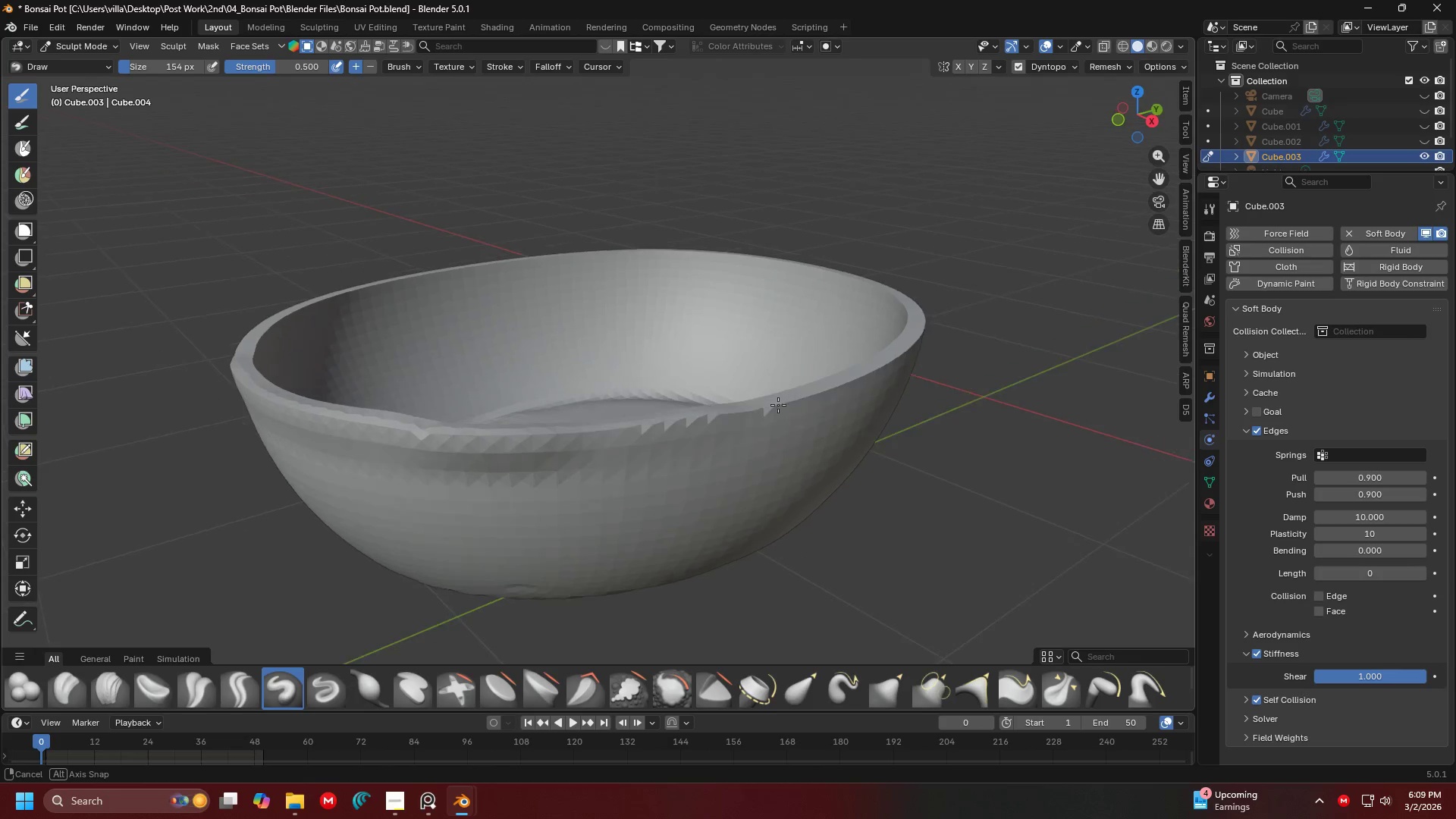 
key(Shift+ShiftLeft)
 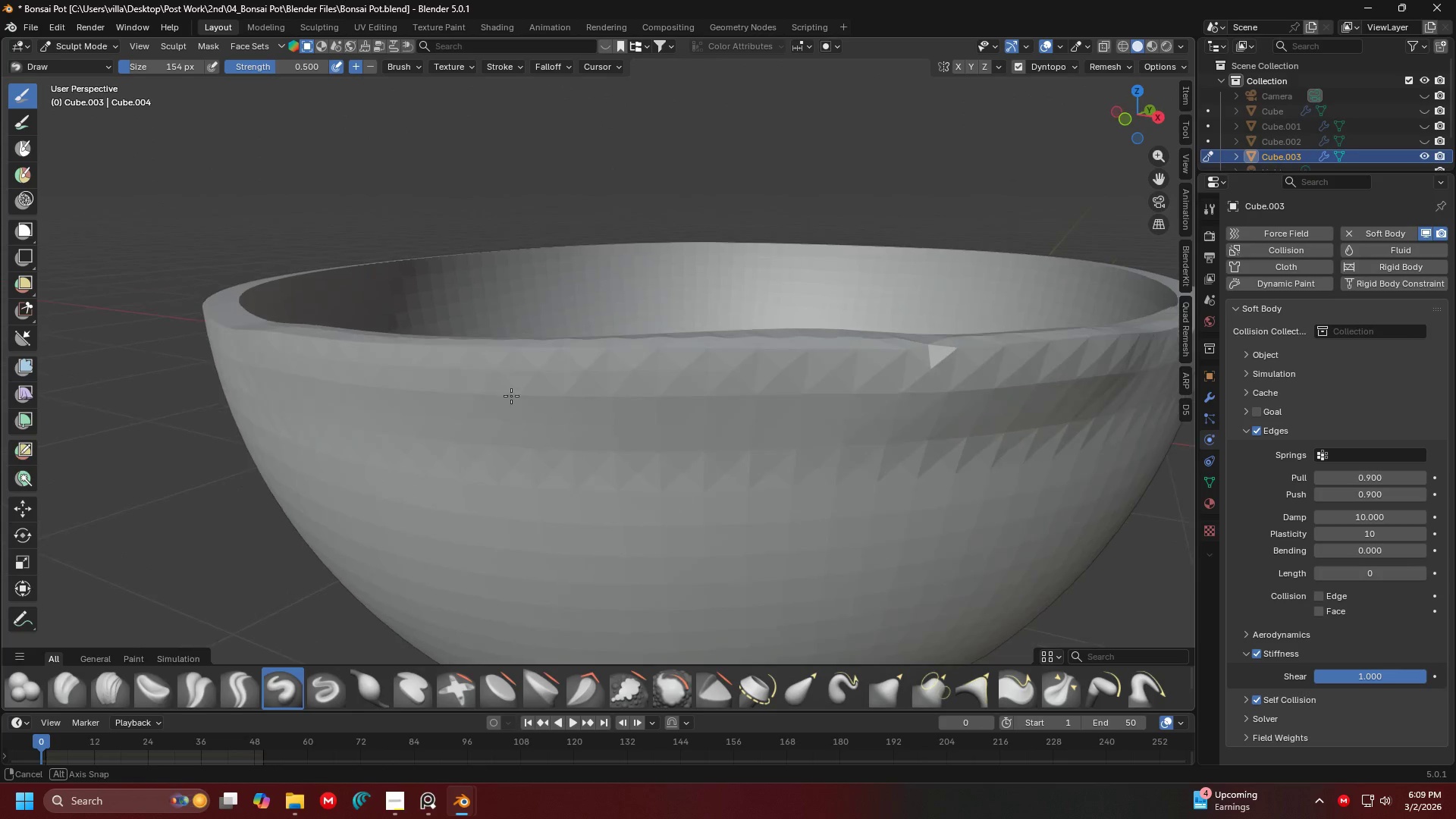 
scroll: coordinate [695, 385], scroll_direction: up, amount: 2.0
 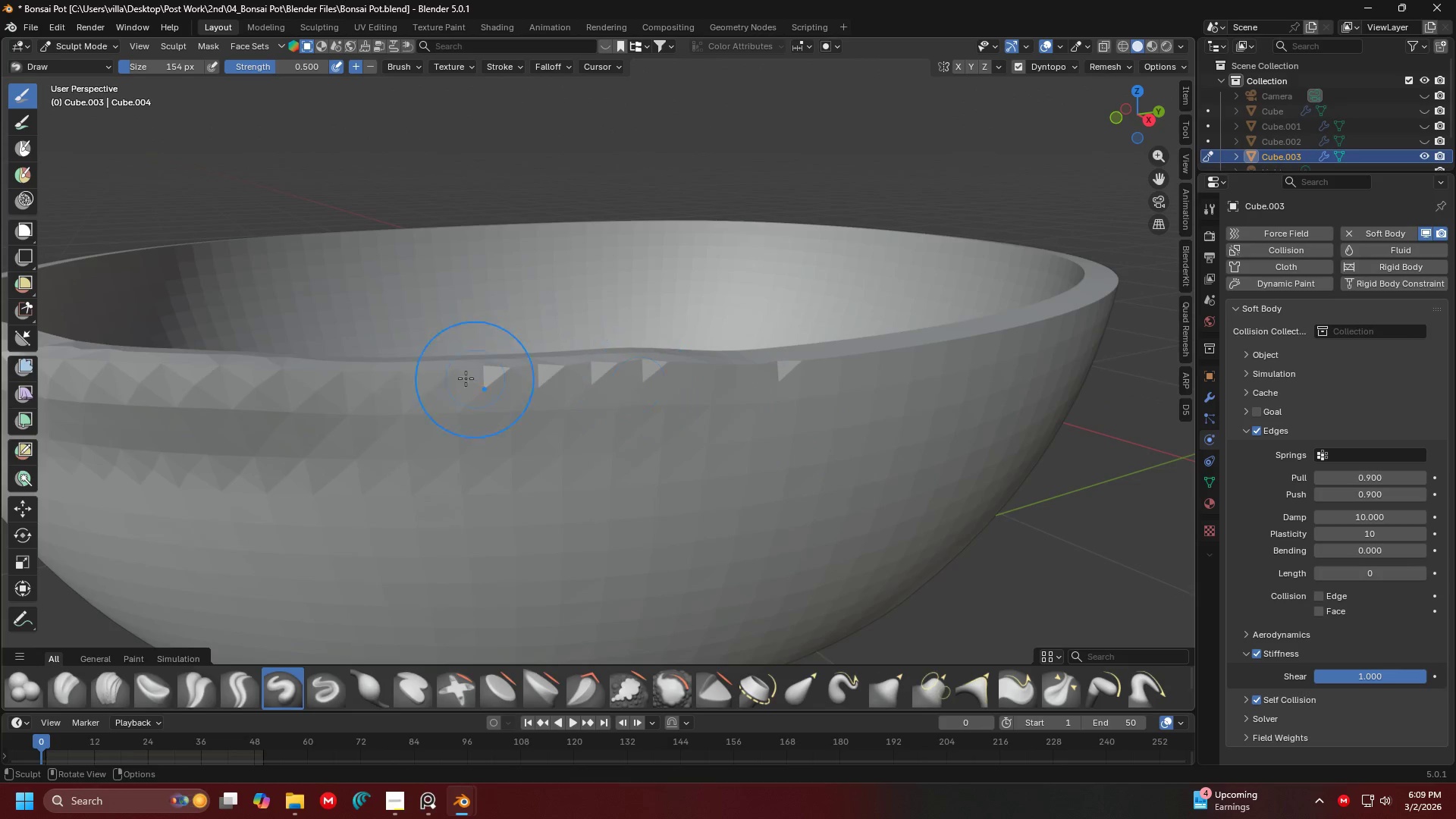 
key(Shift+ShiftLeft)
 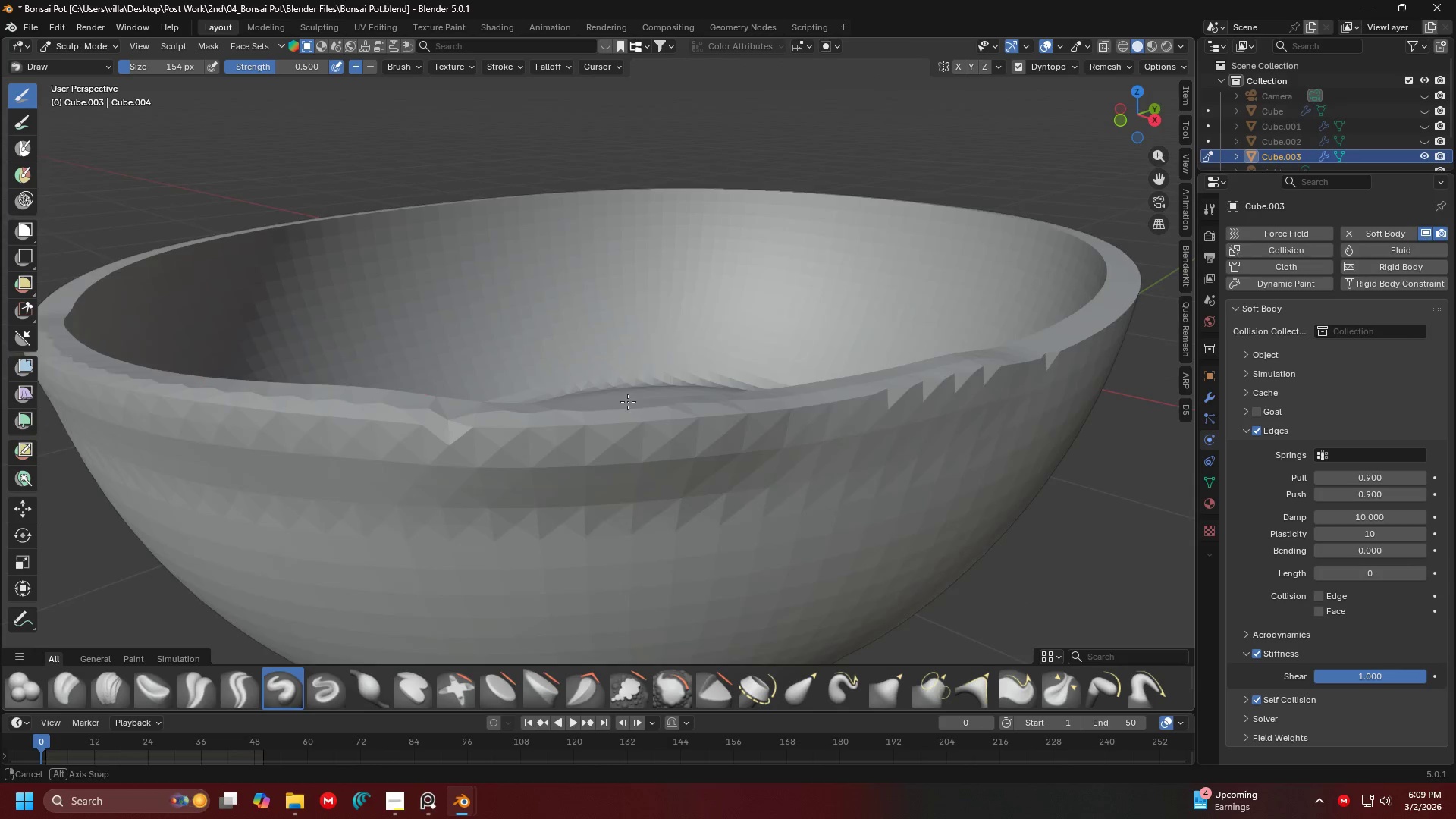 
scroll: coordinate [639, 389], scroll_direction: none, amount: 0.0
 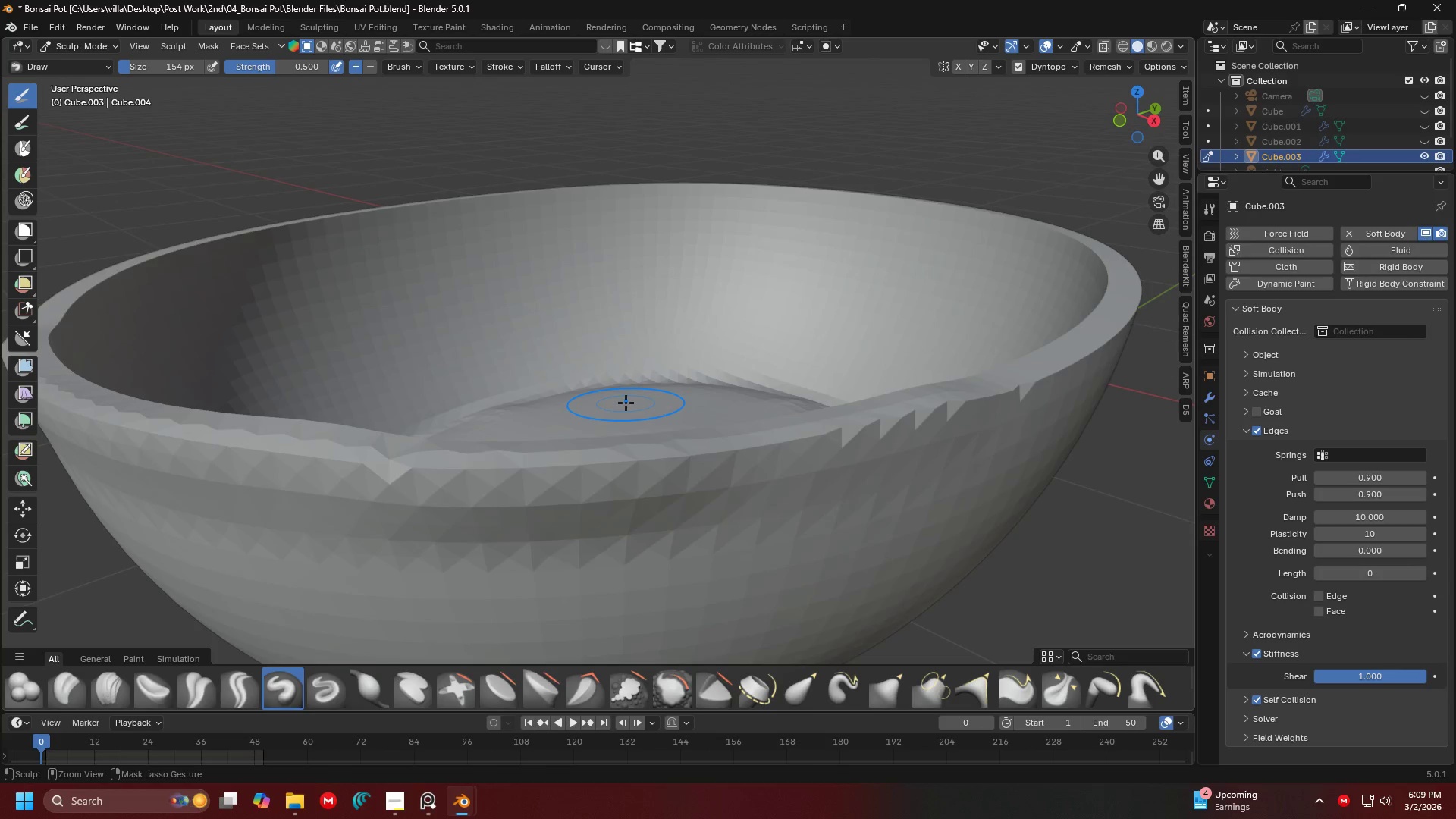 
key(Control+Z)
 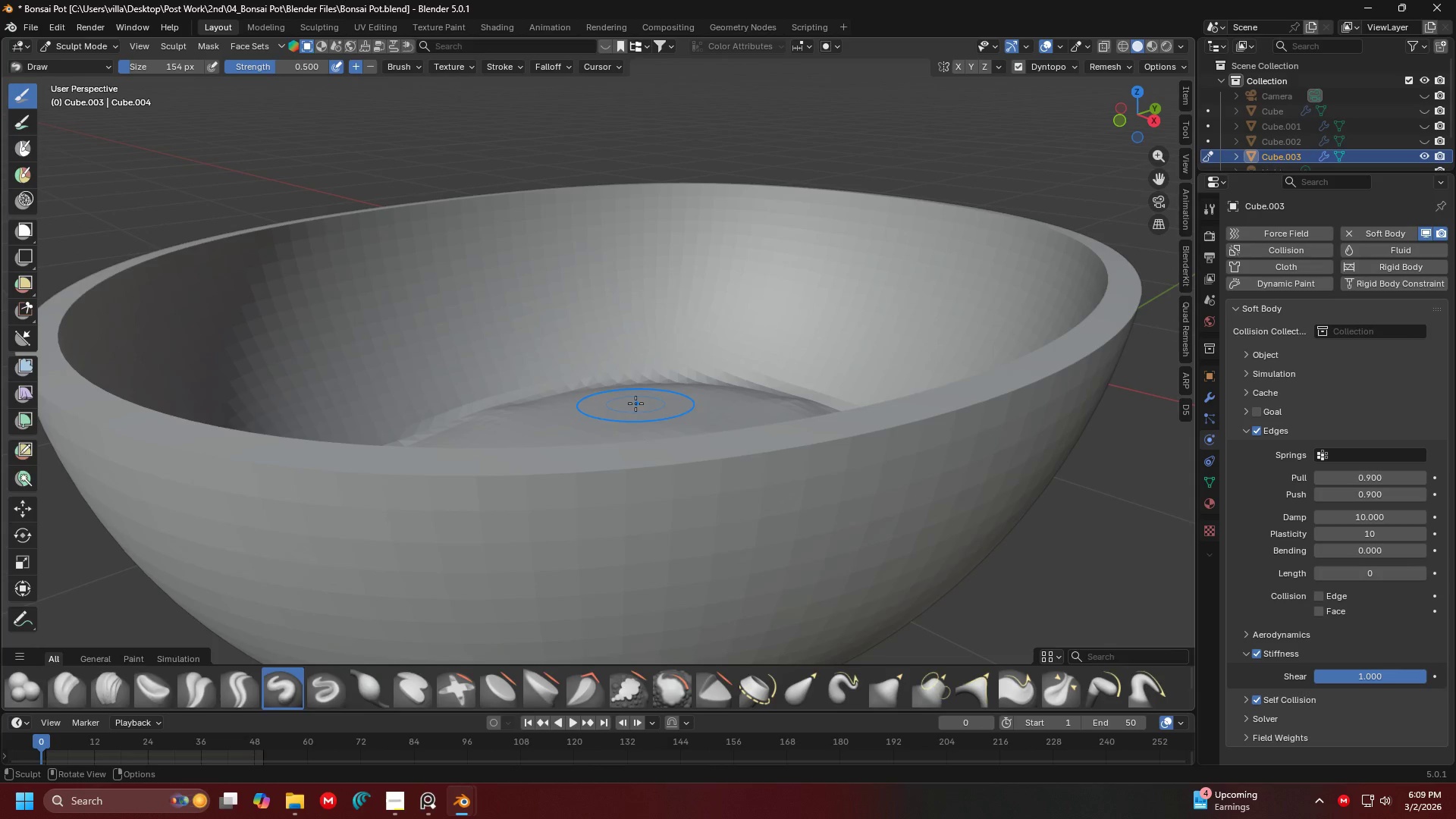 
key(Tab)
 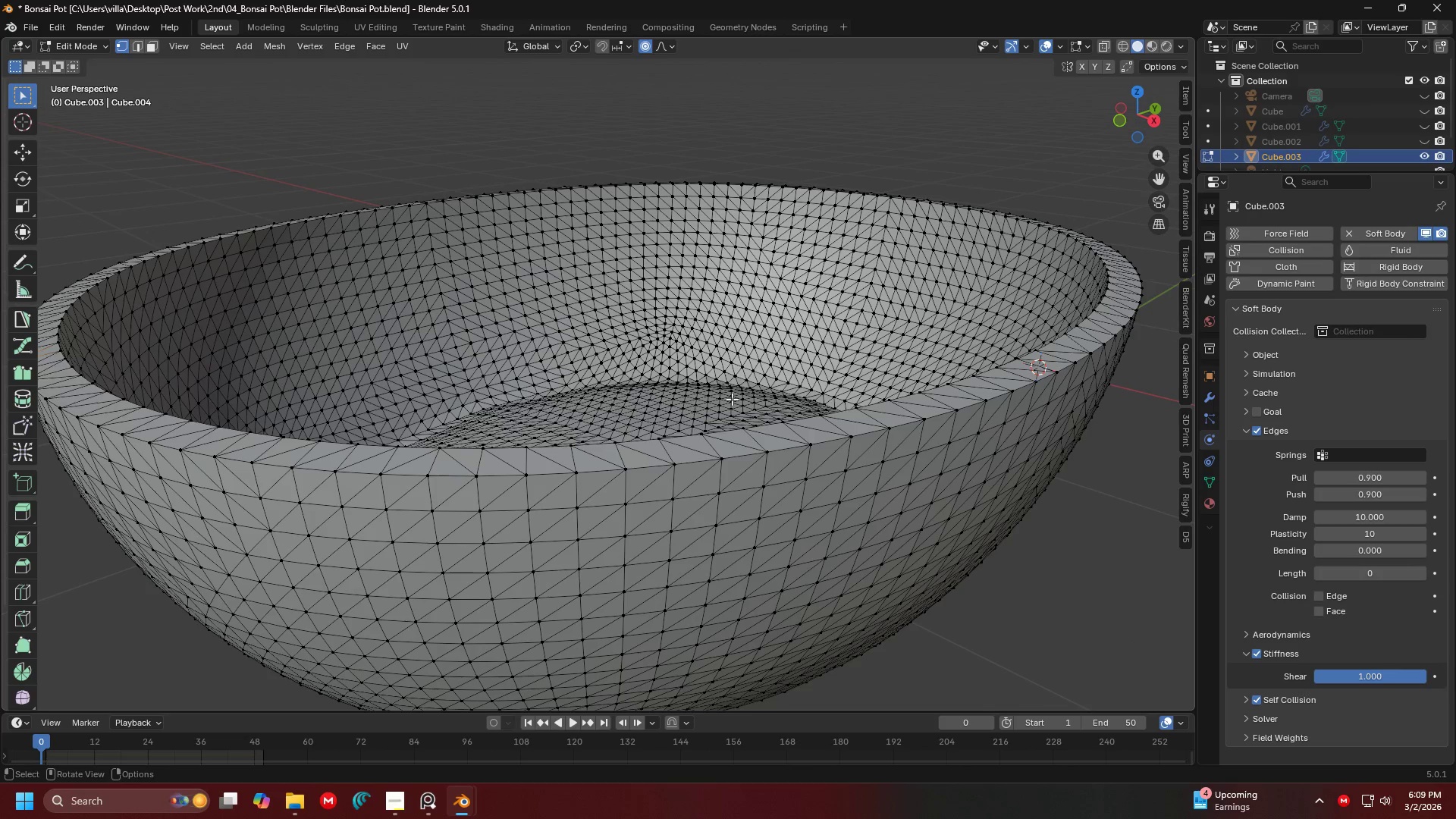 
scroll: coordinate [789, 393], scroll_direction: down, amount: 2.0
 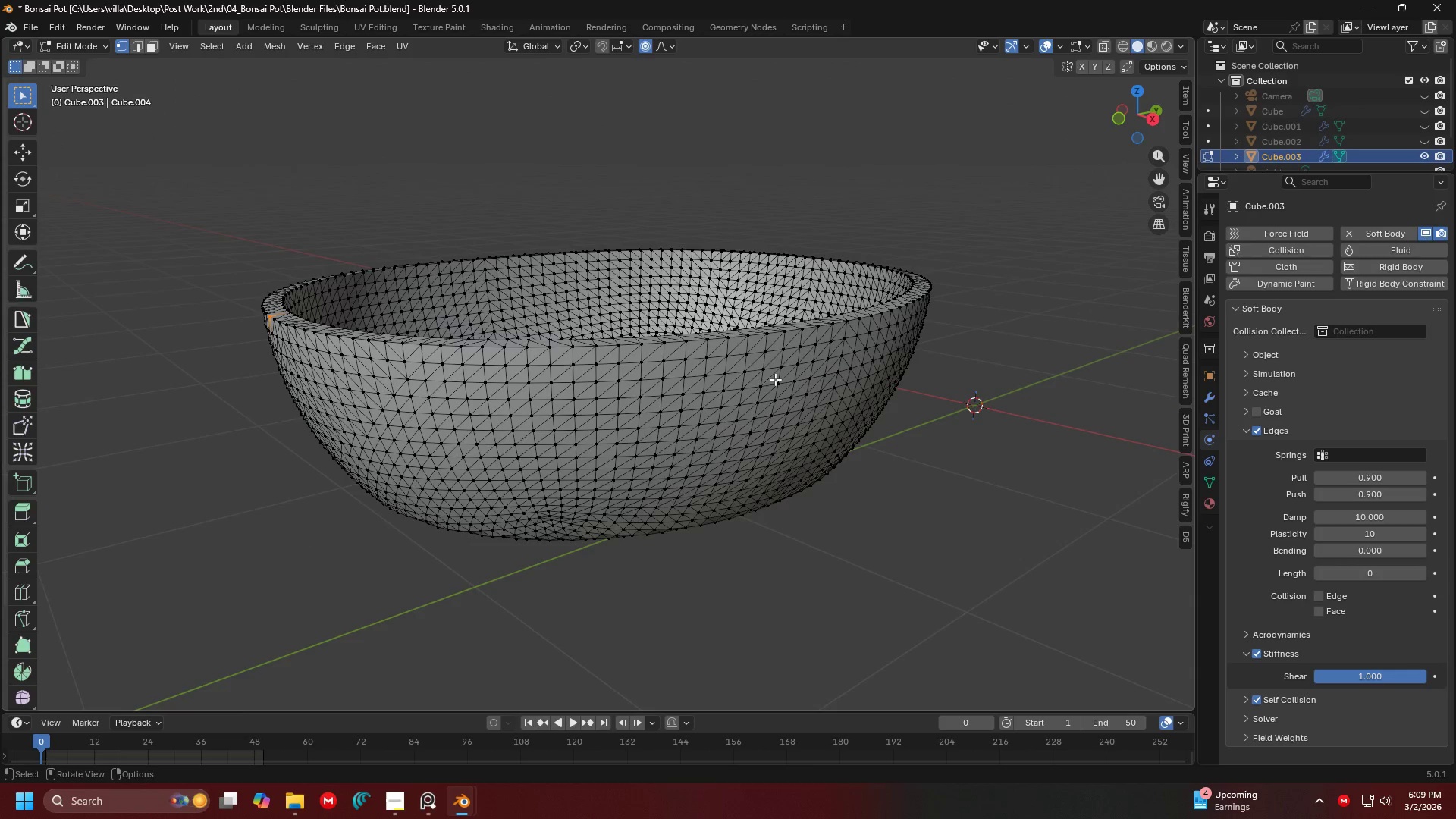 
key(Tab)
 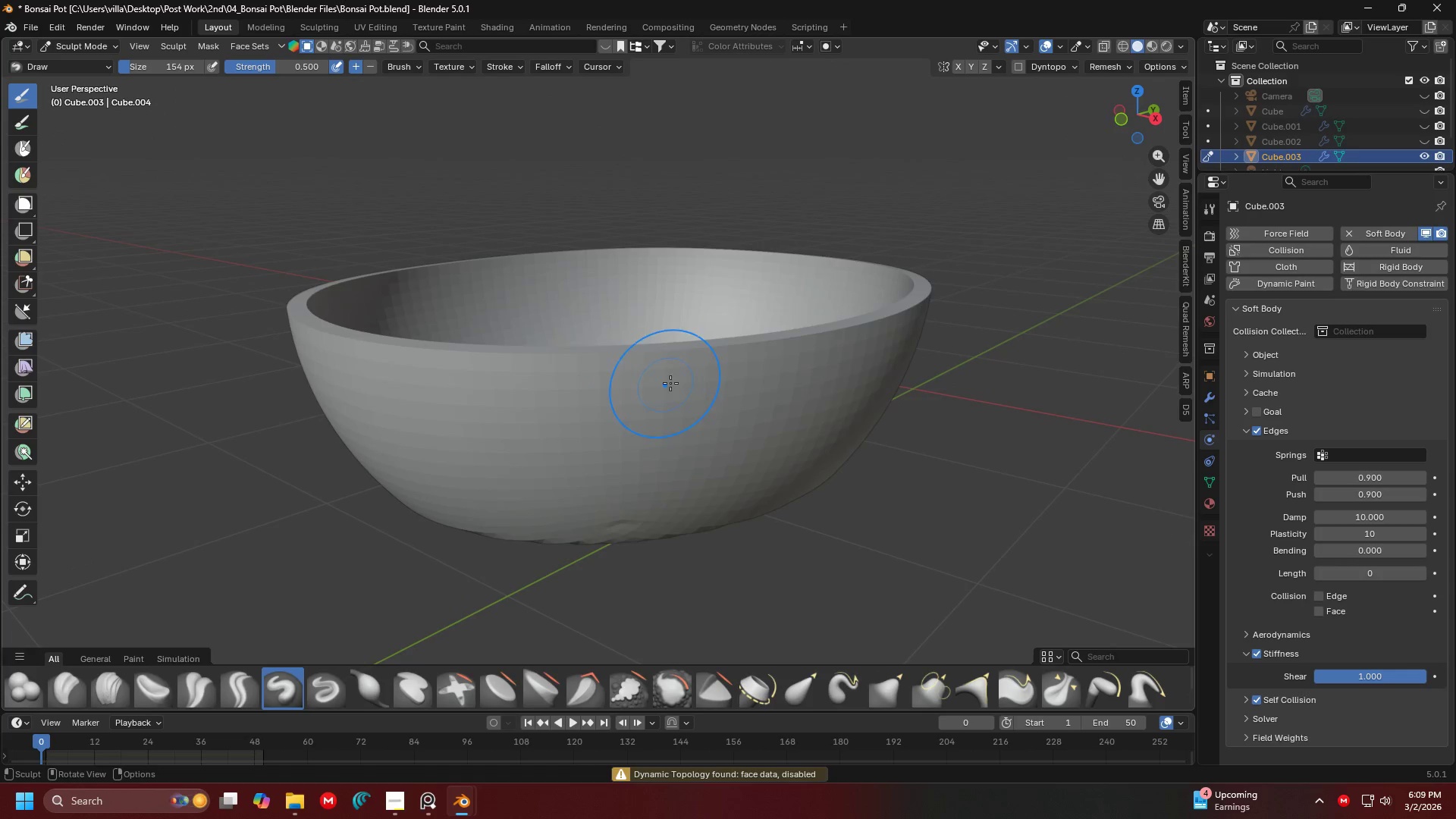 
key(Tab)
 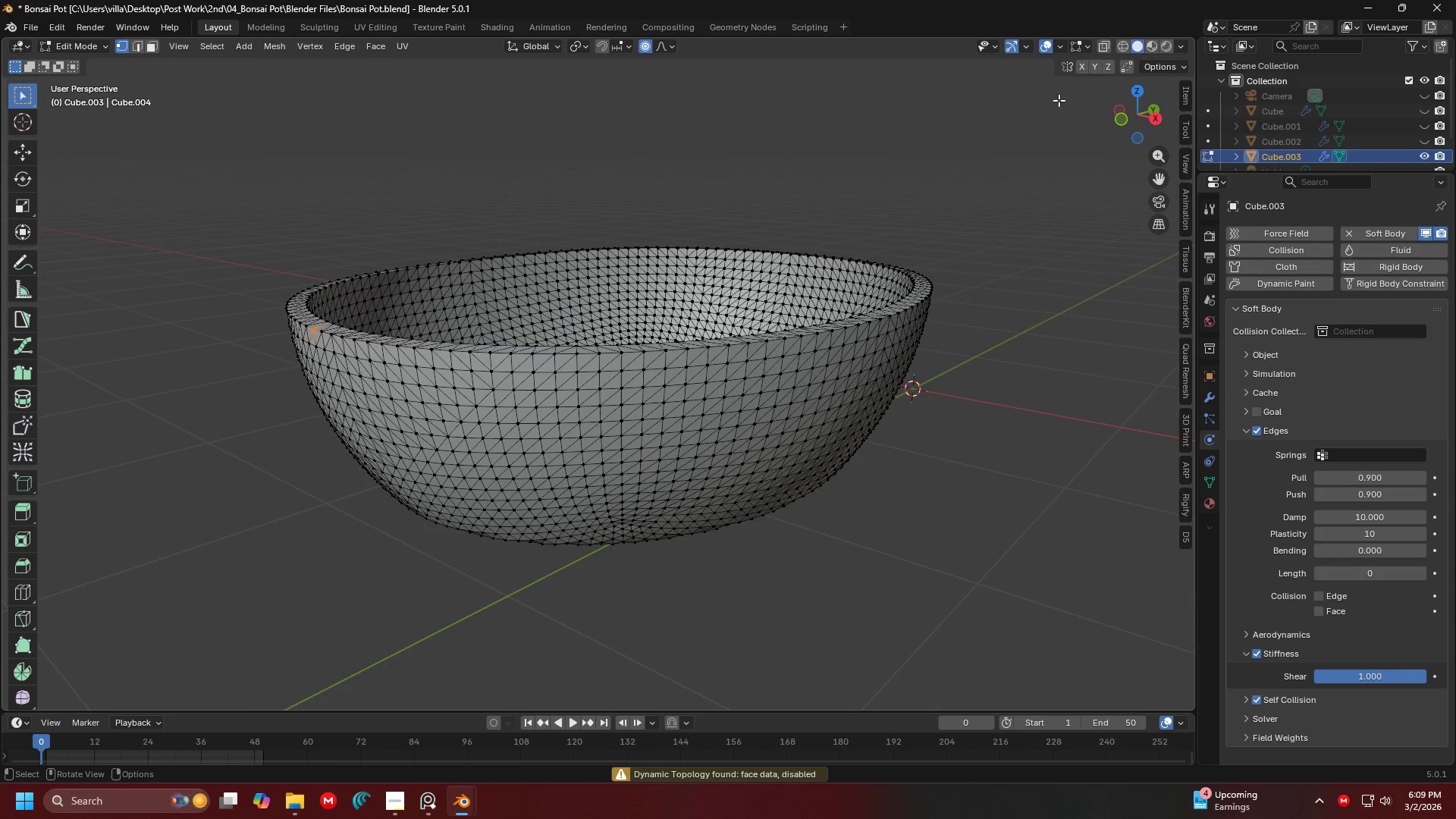 
key(Tab)
 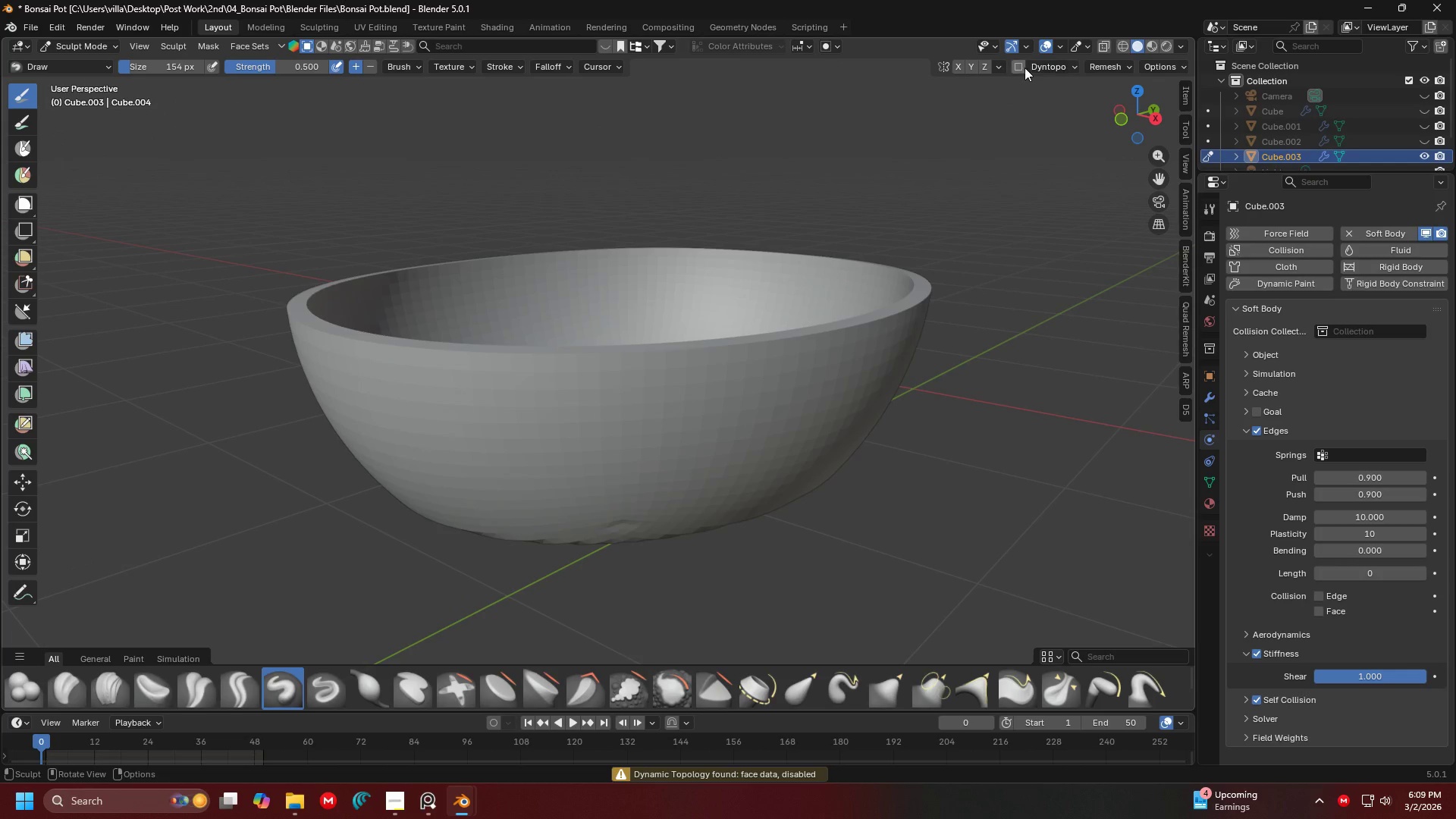 
left_click([1019, 67])
 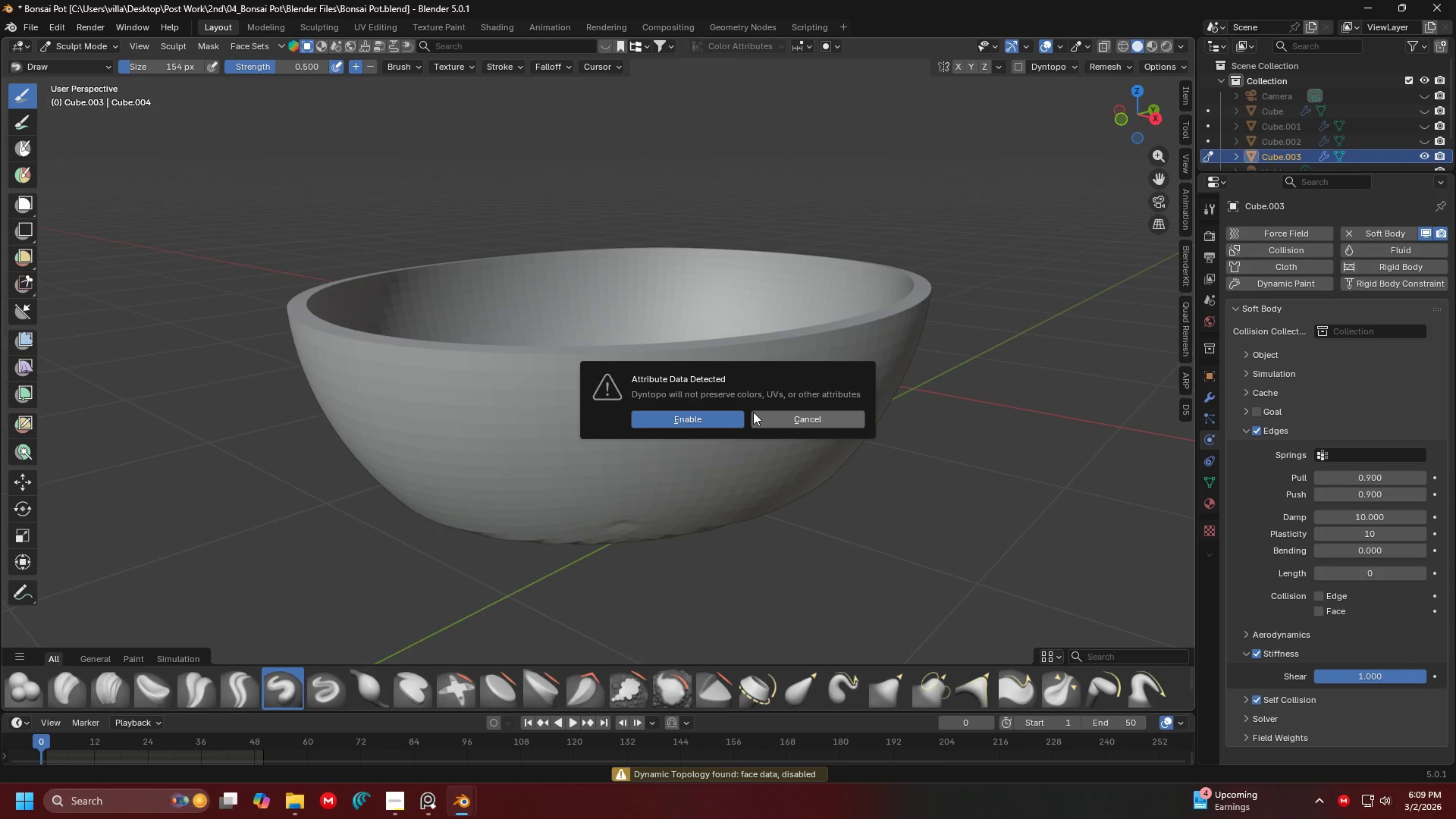 
left_click([705, 422])
 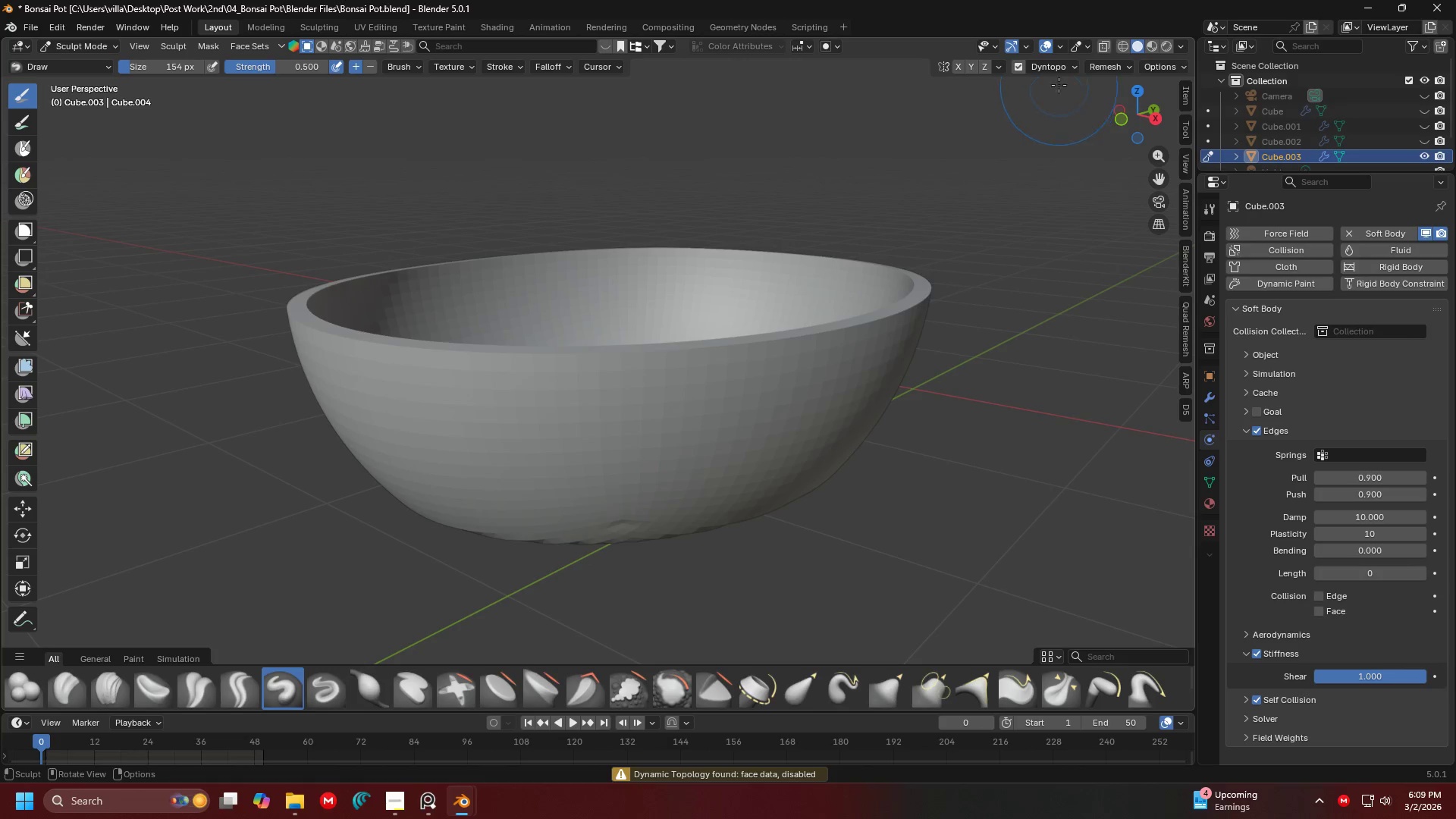 
left_click([1056, 64])
 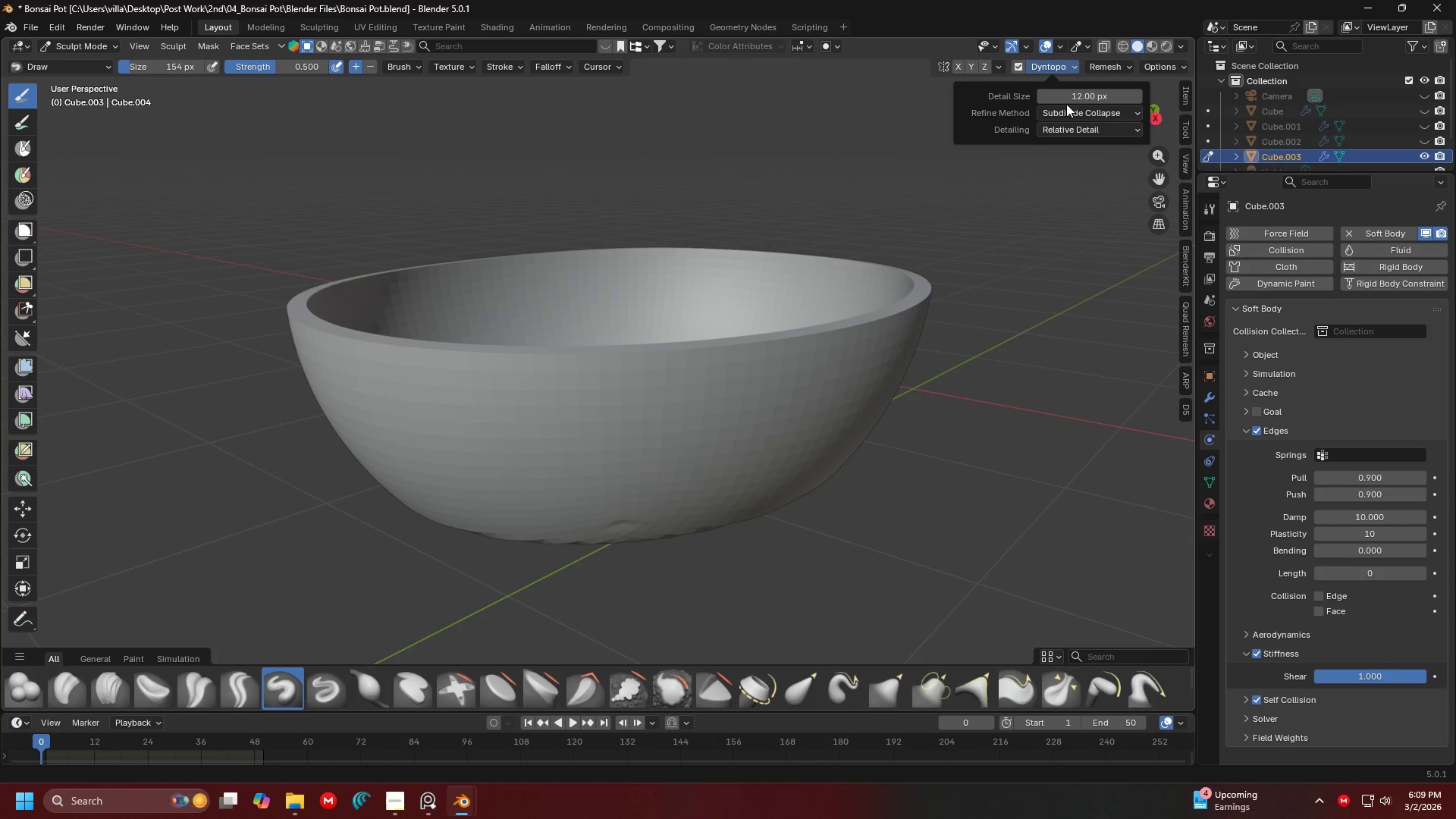 
double_click([1066, 96])
 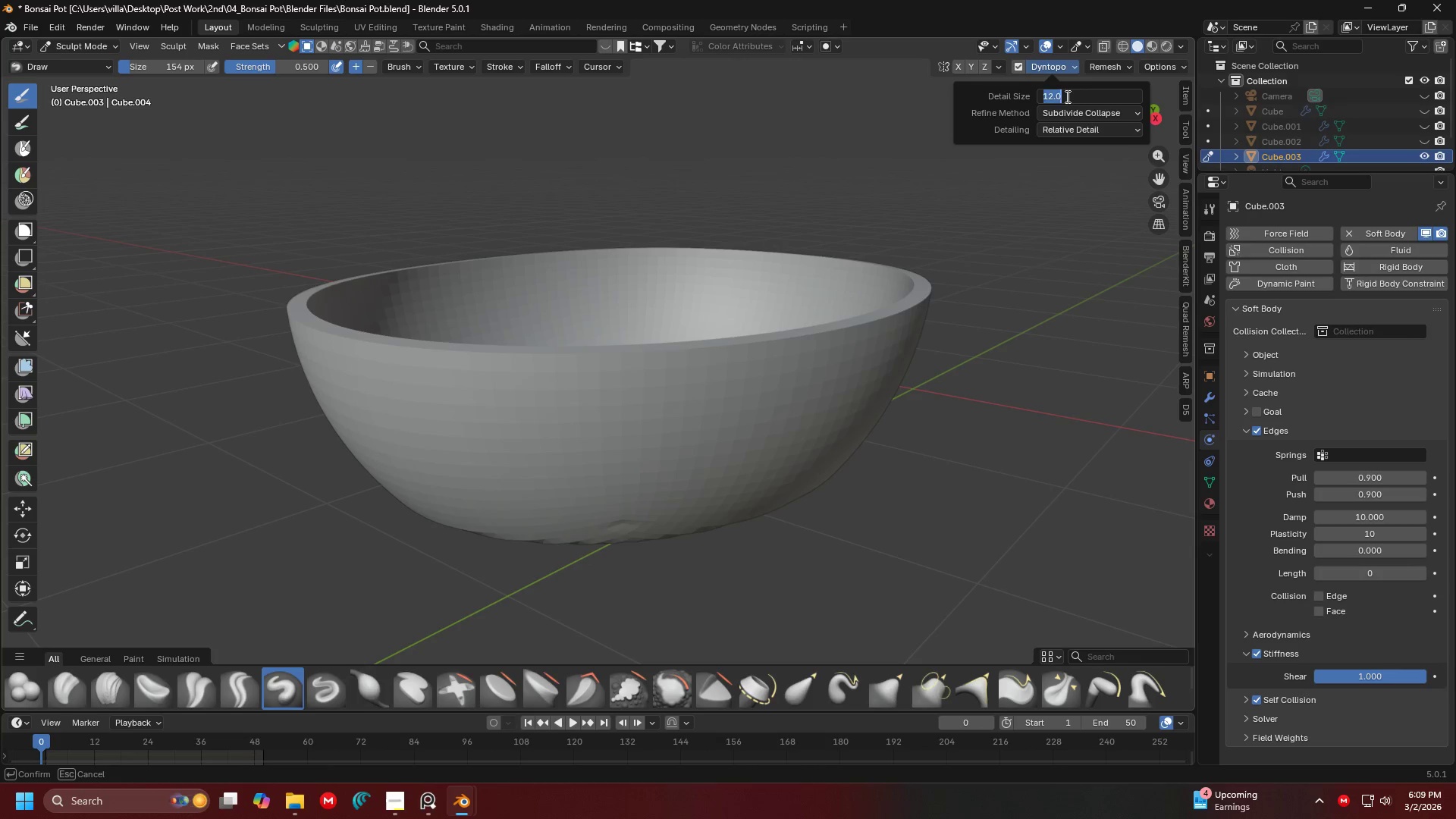 
type(11)
key(Backspace)
 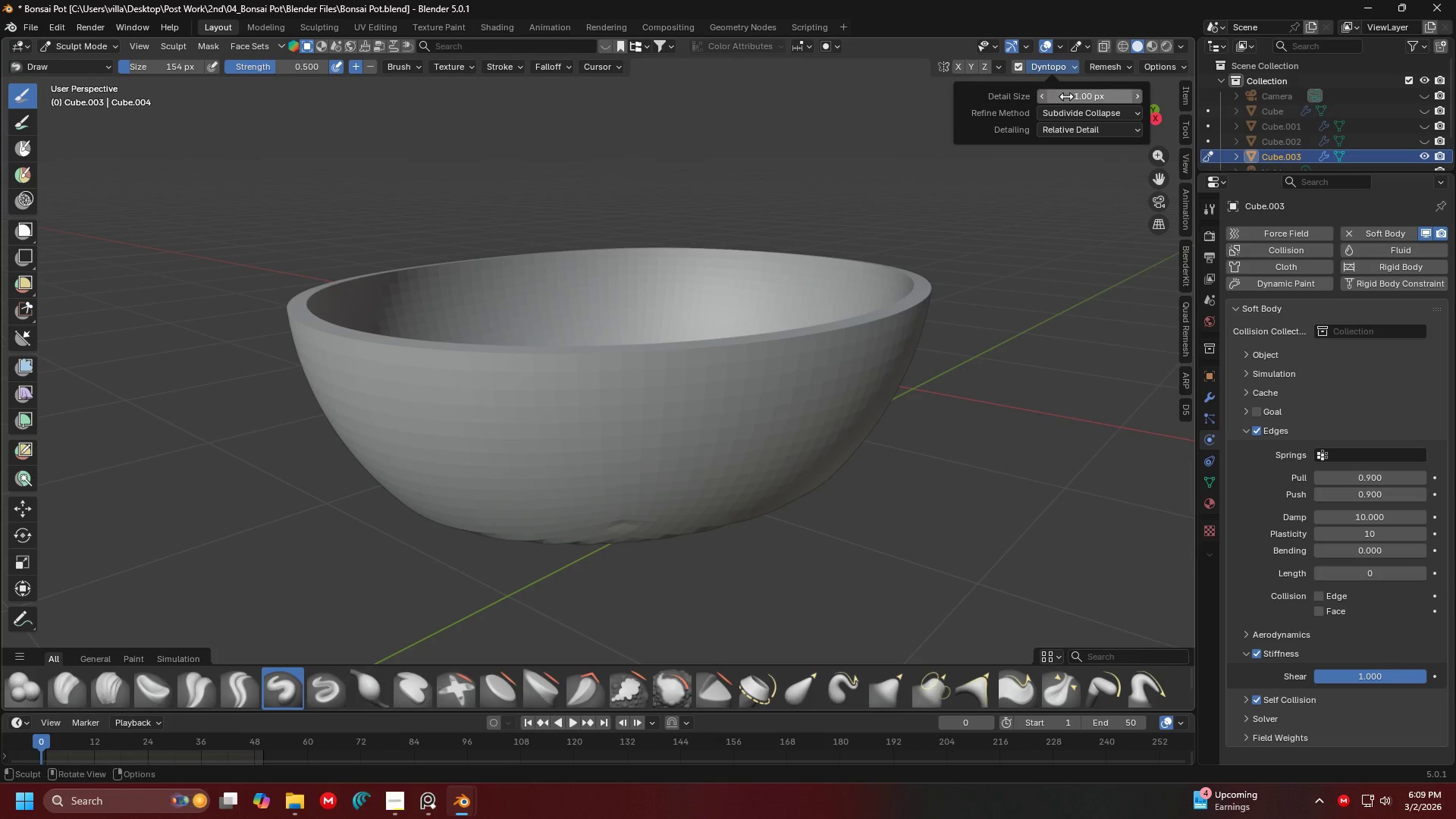 
key(Enter)
 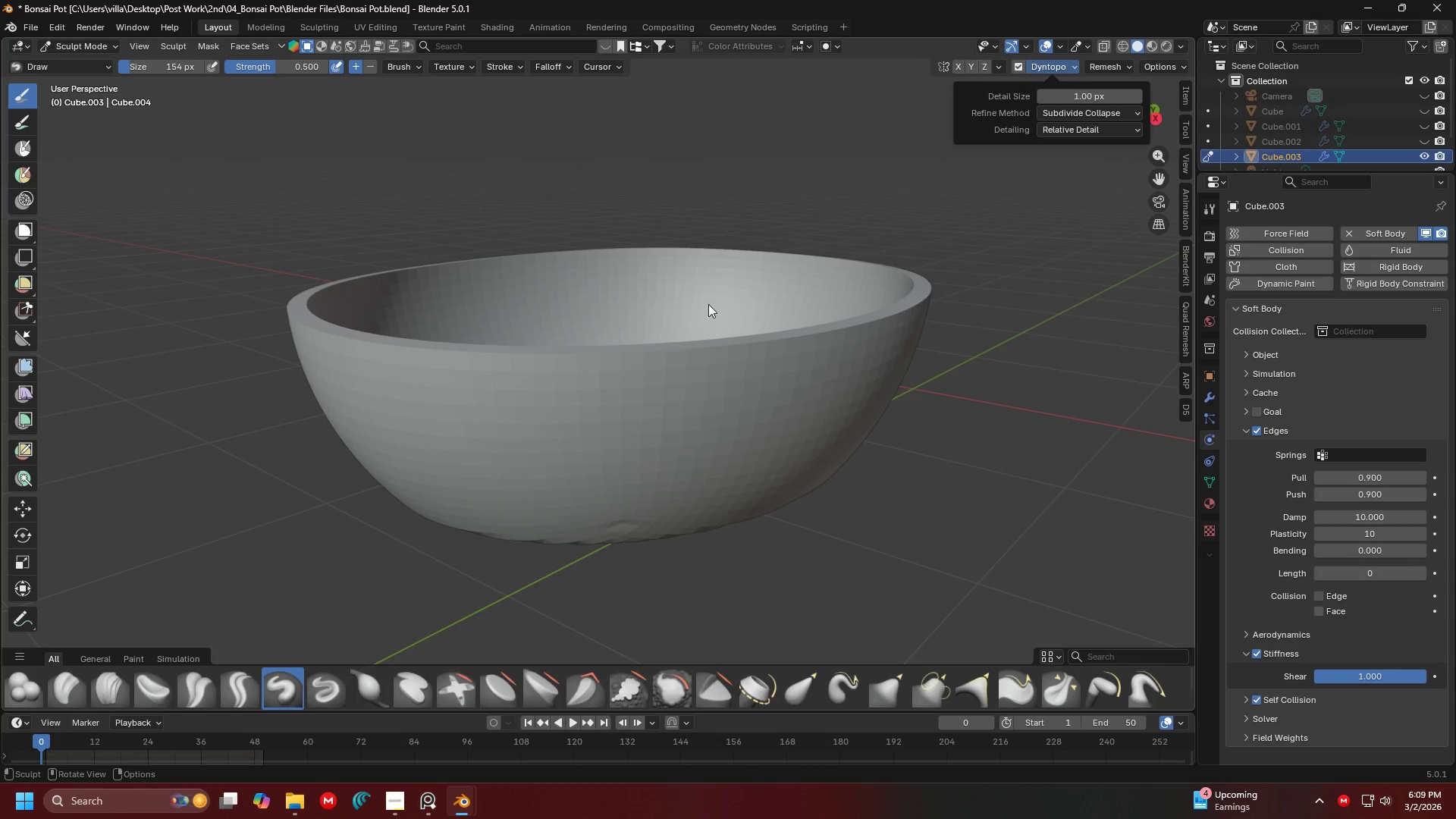 
scroll: coordinate [638, 400], scroll_direction: up, amount: 1.0
 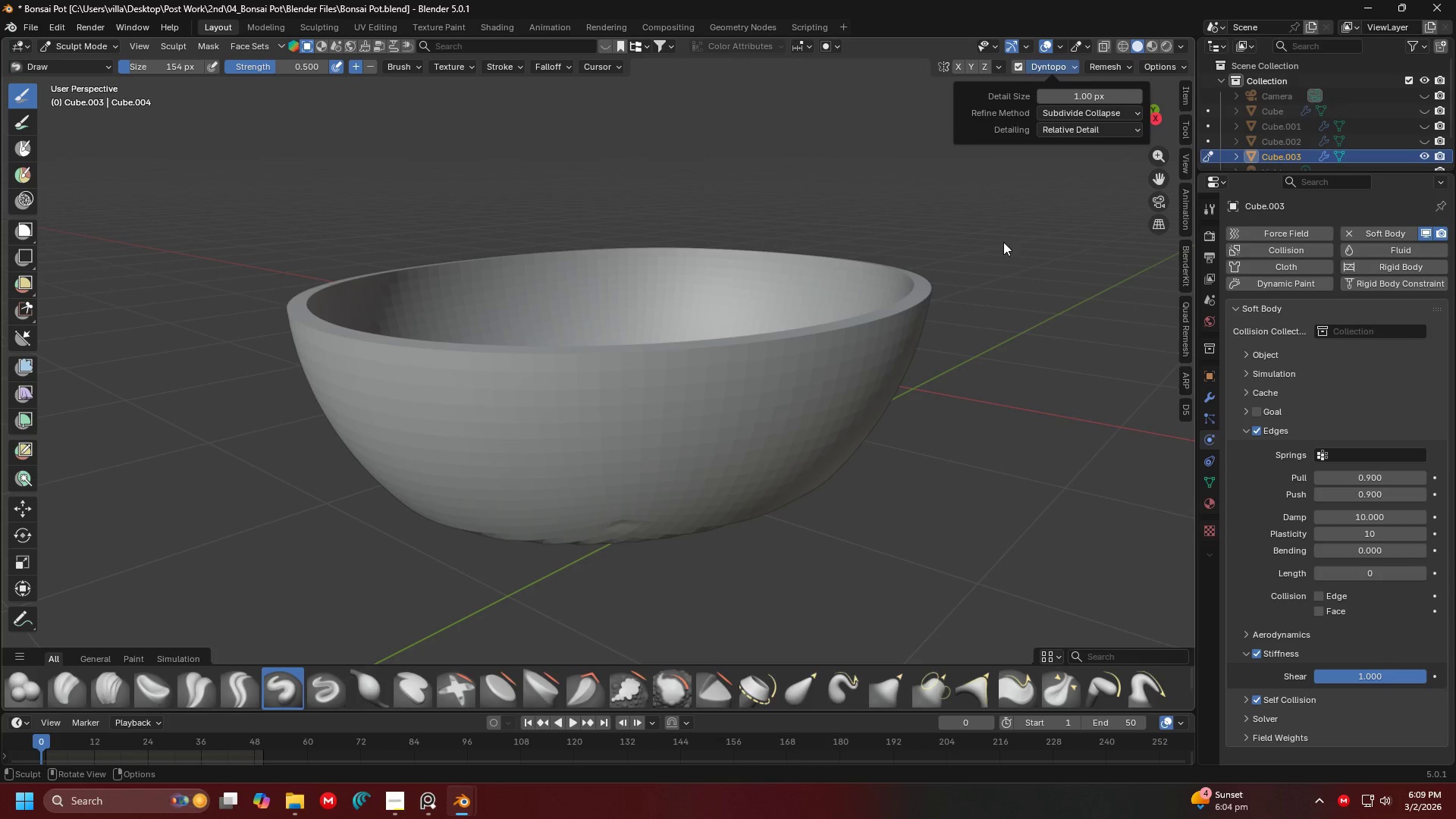 
left_click([1003, 242])
 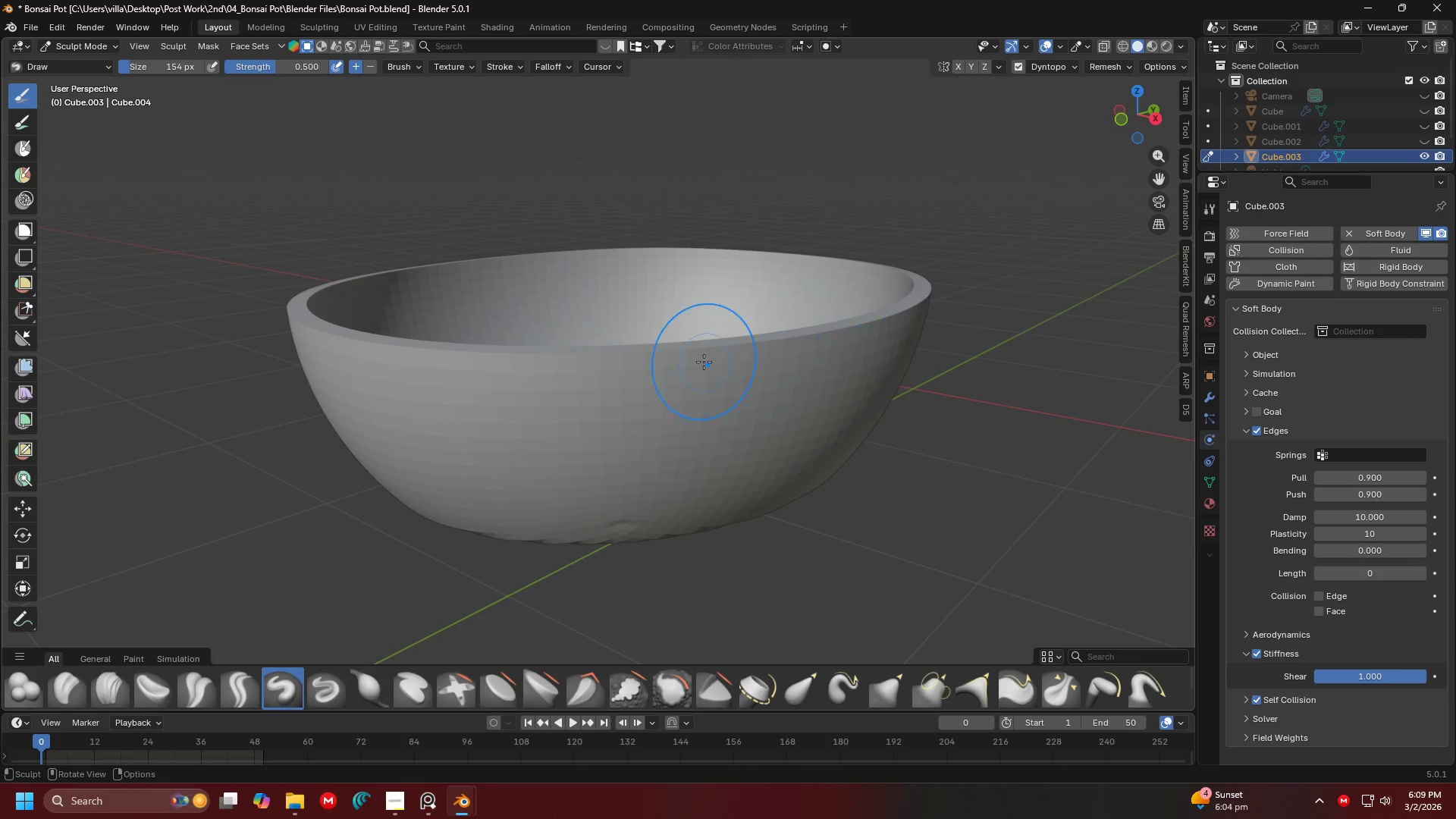 
scroll: coordinate [671, 362], scroll_direction: up, amount: 1.0
 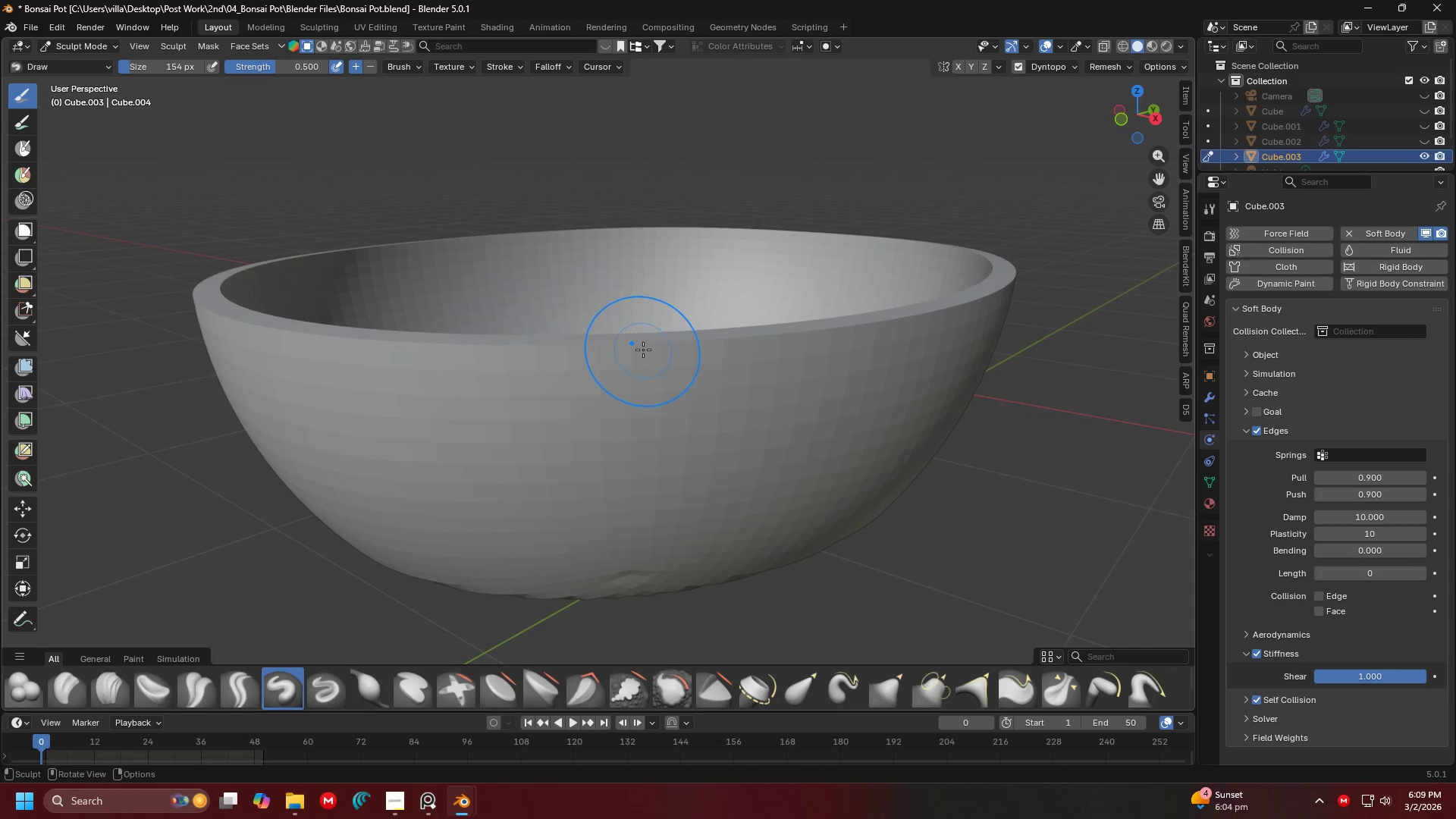 
left_click_drag(start_coordinate=[643, 350], to_coordinate=[780, 333])
 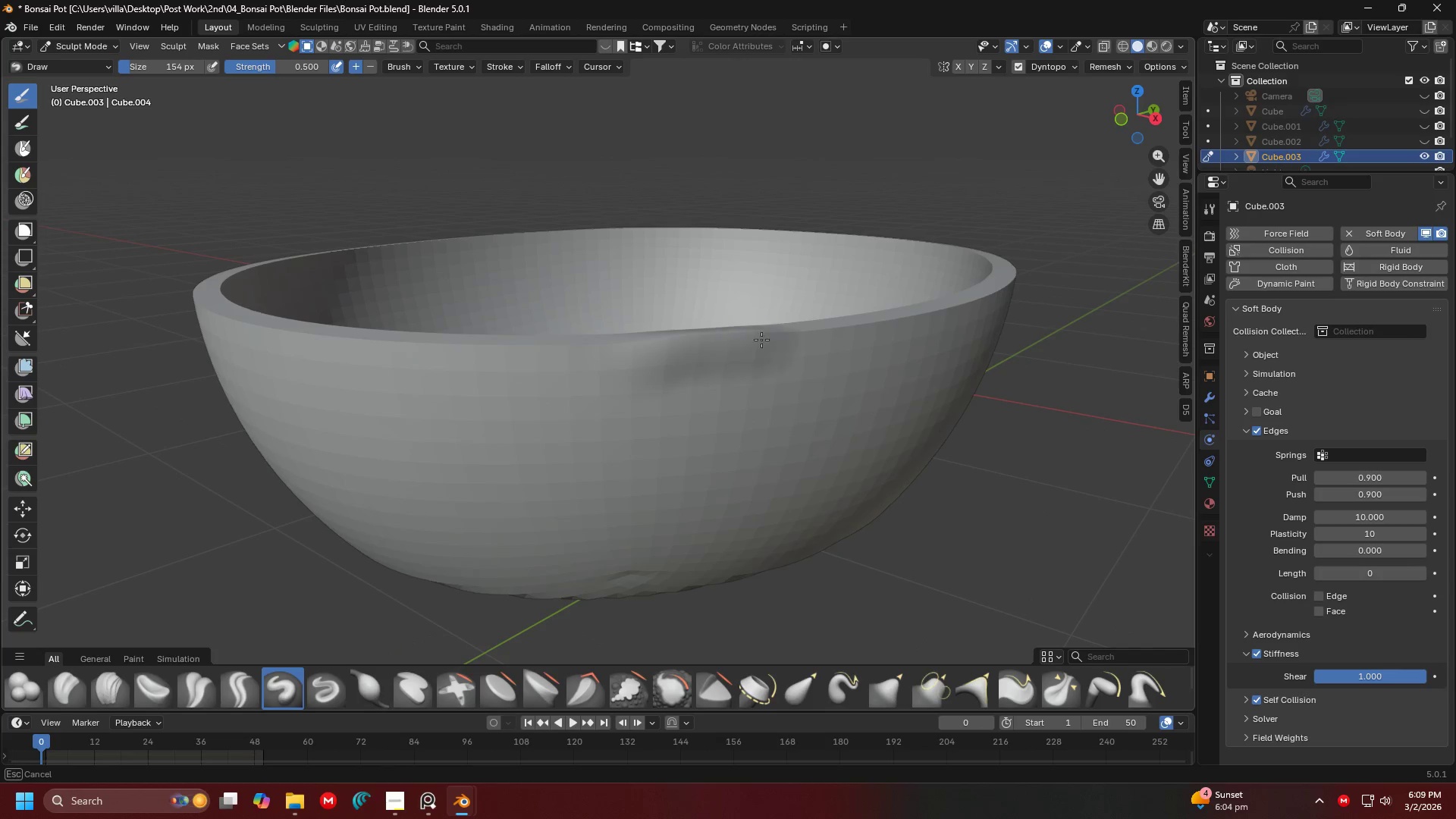 
key(Shift+ShiftLeft)
 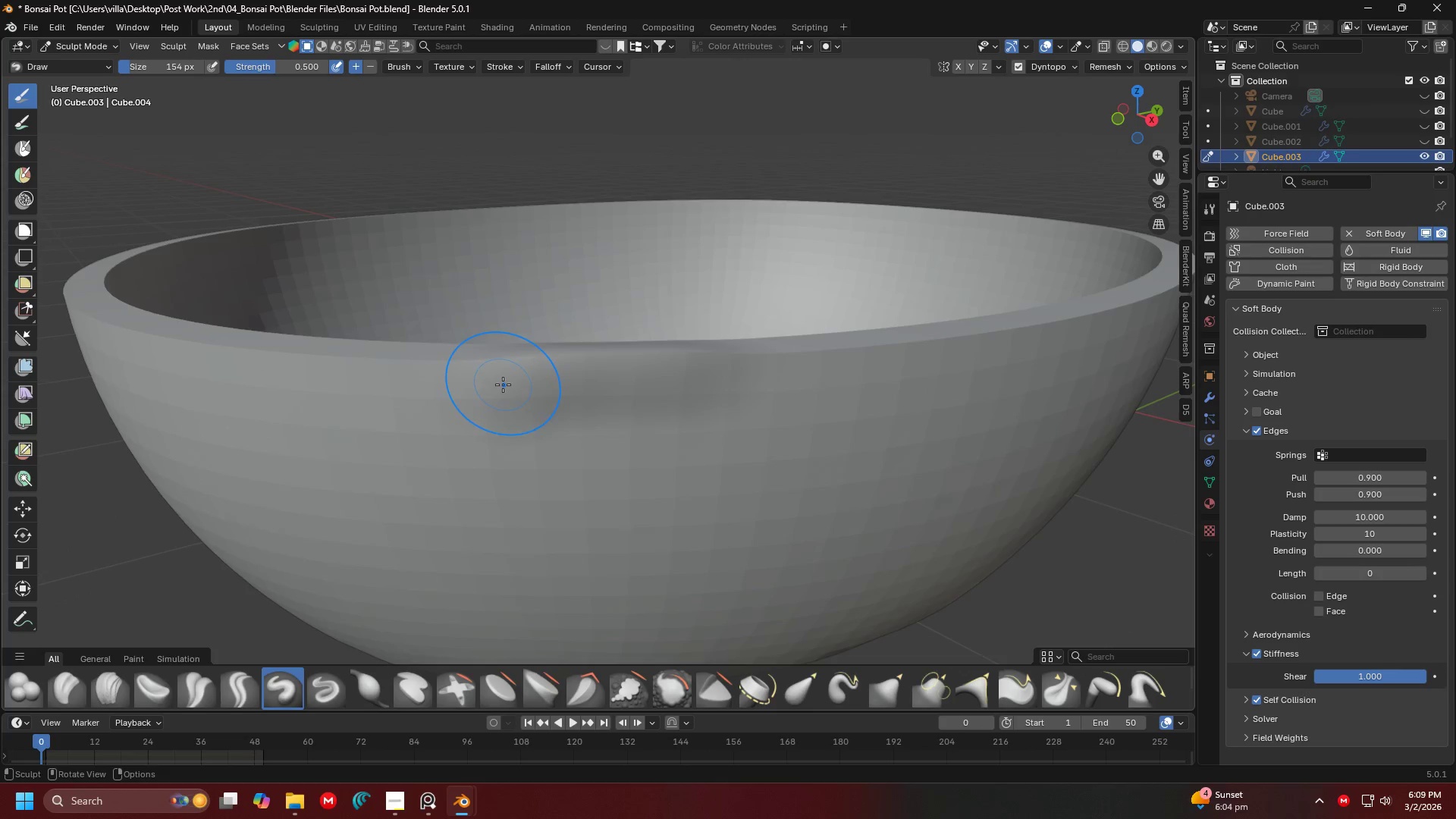 
scroll: coordinate [729, 344], scroll_direction: up, amount: 2.0
 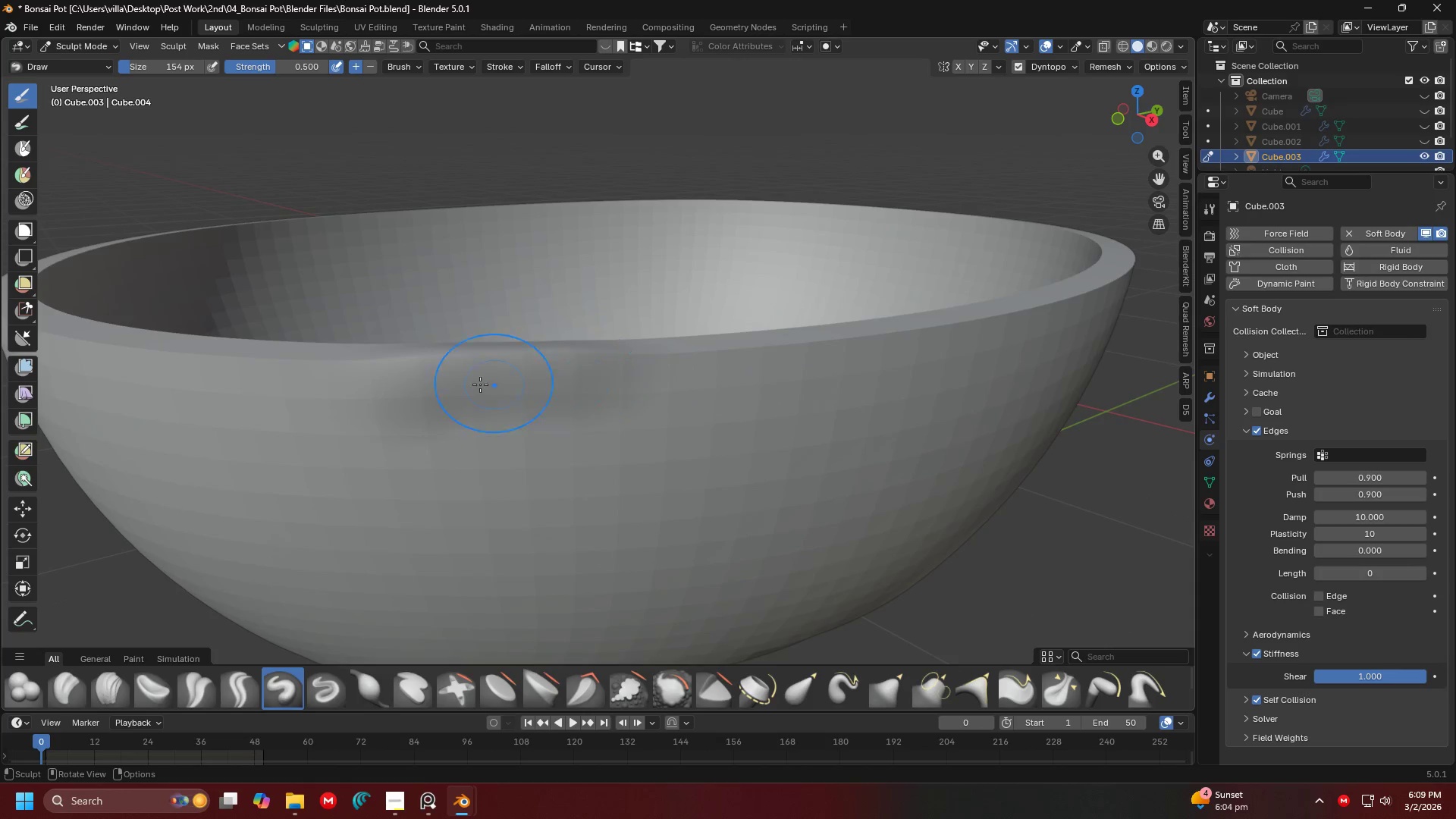 
key(Tab)
 